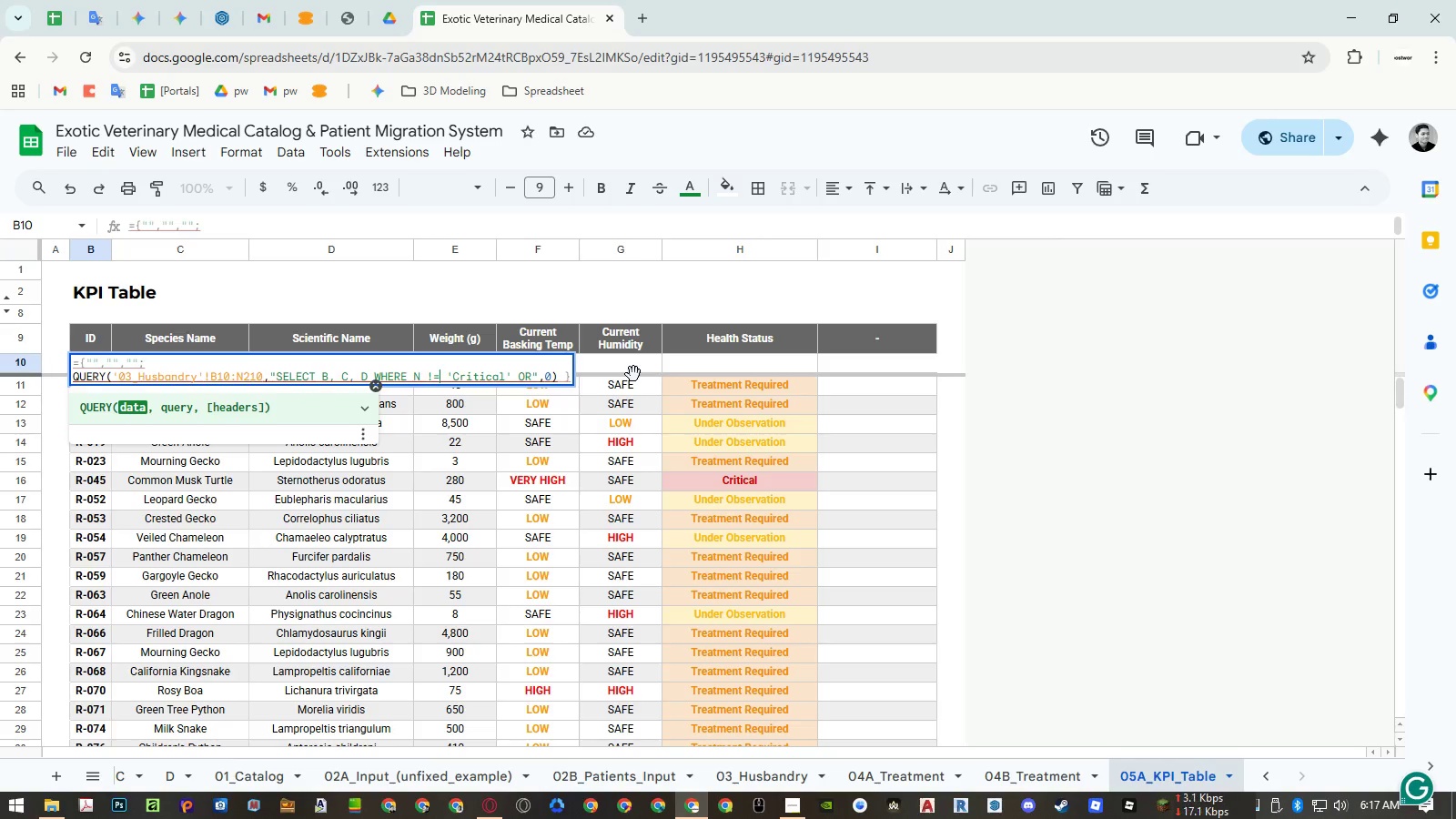 
key(ArrowLeft)
 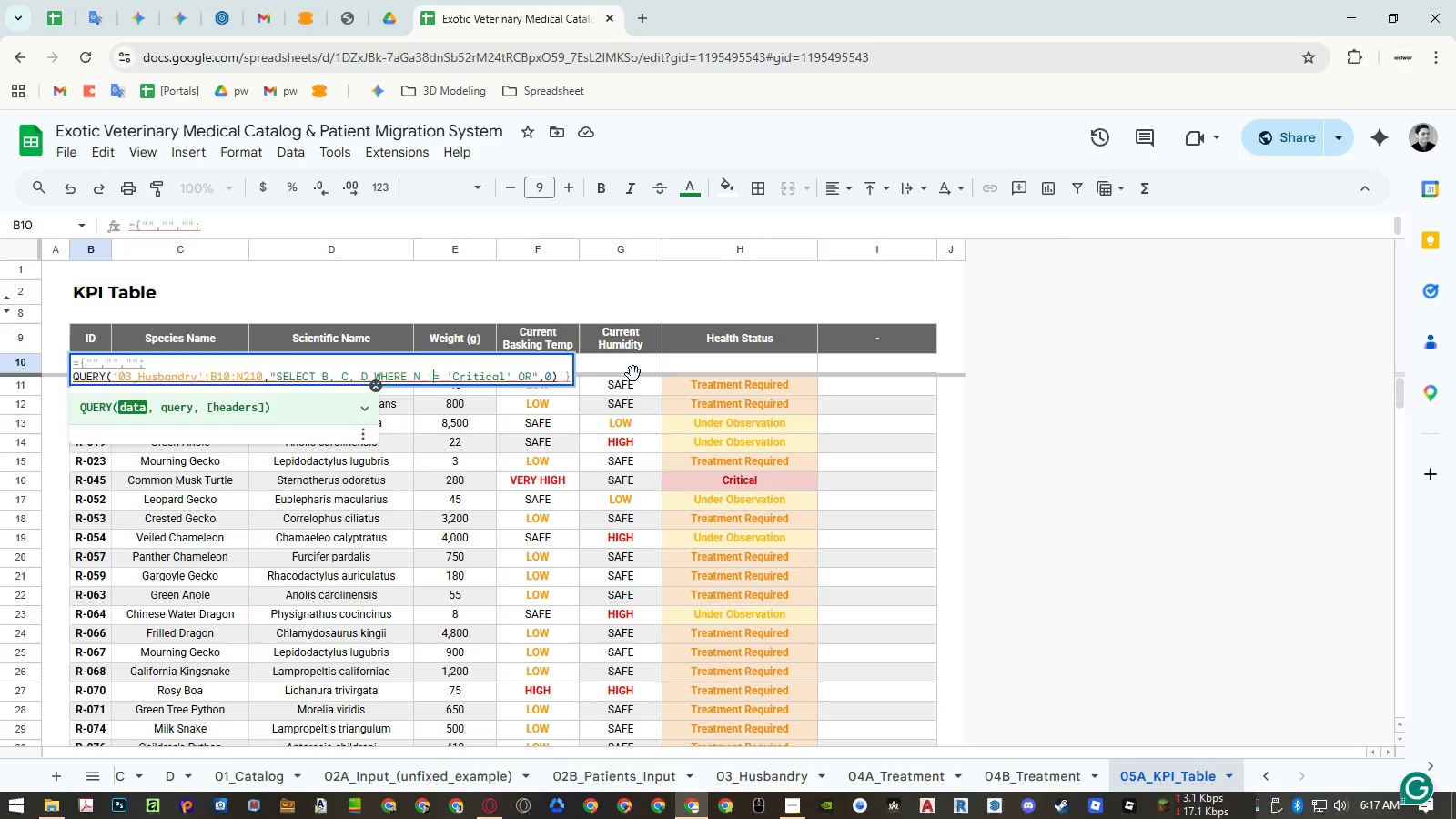 
key(ArrowLeft)
 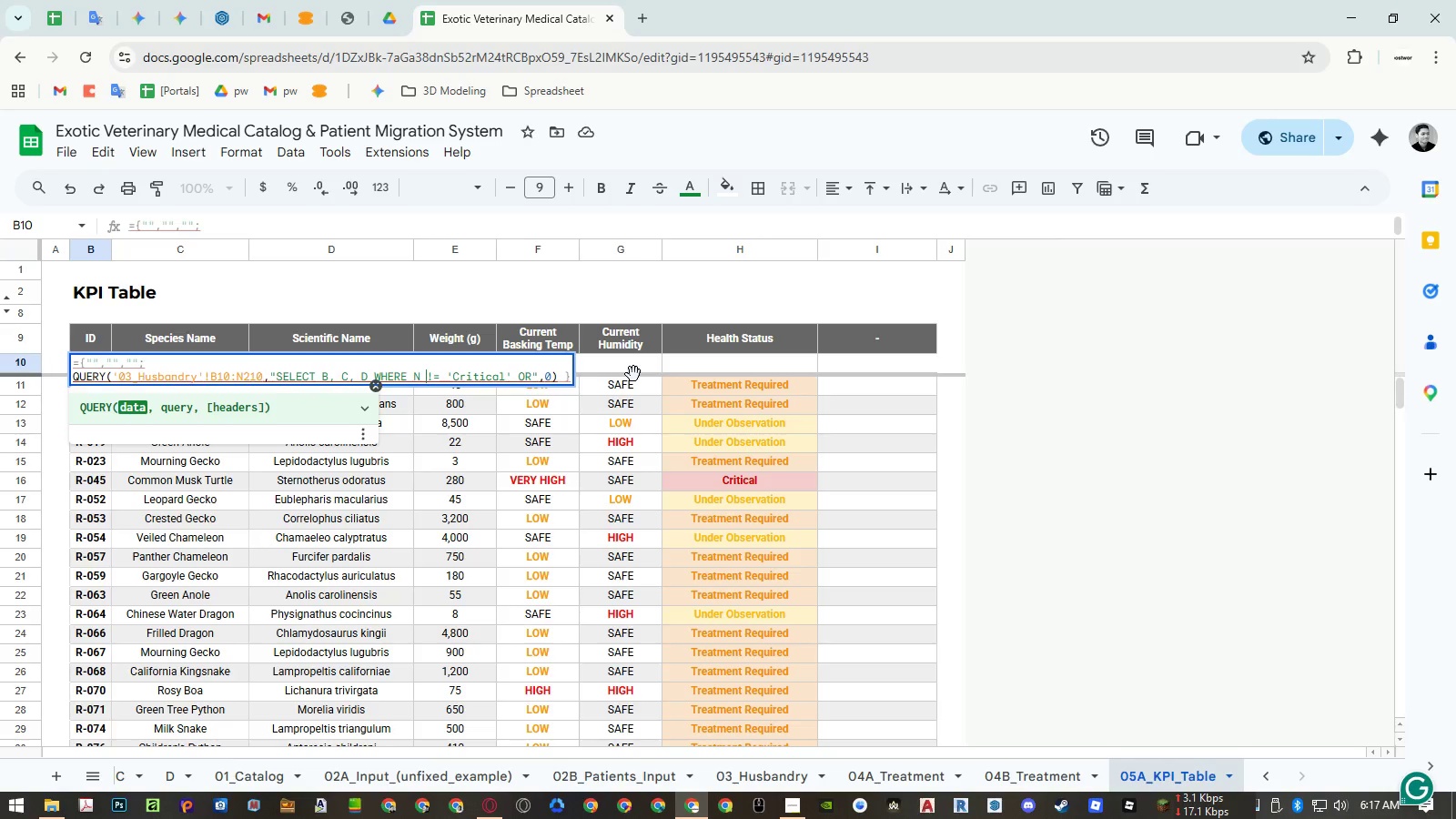 
key(ArrowRight)
 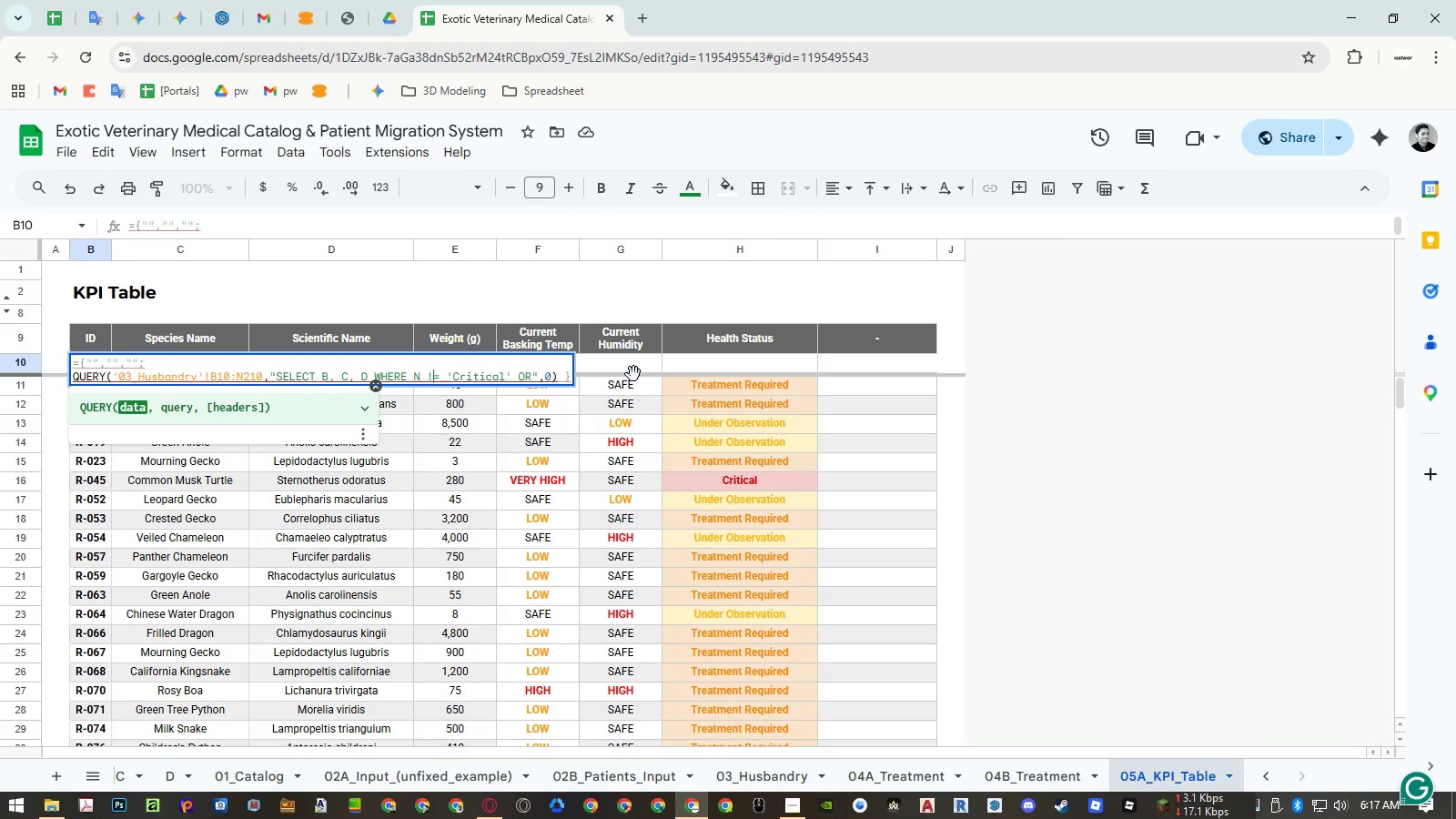 
key(Backspace)
 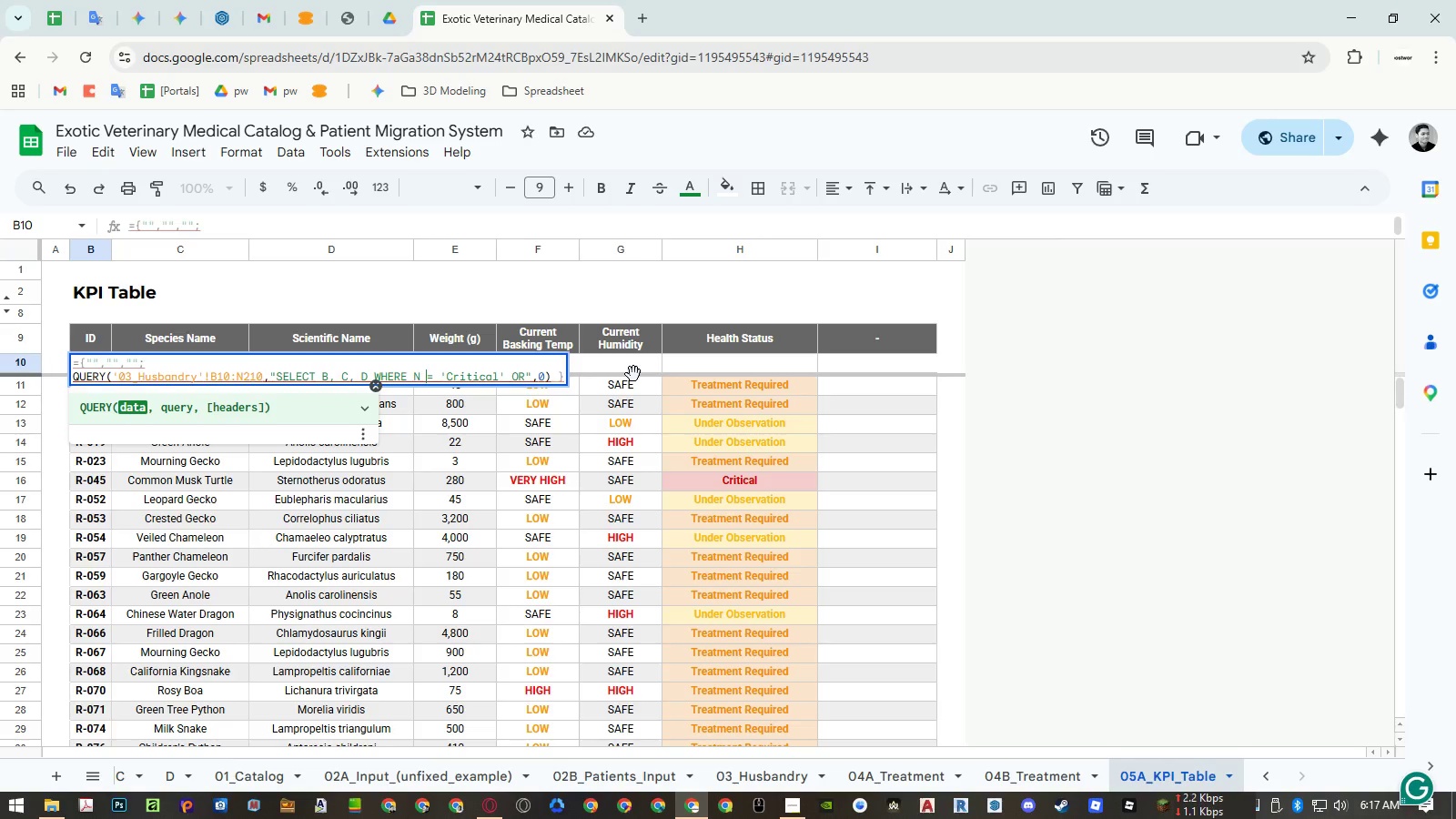 
key(Control+ArrowRight)
 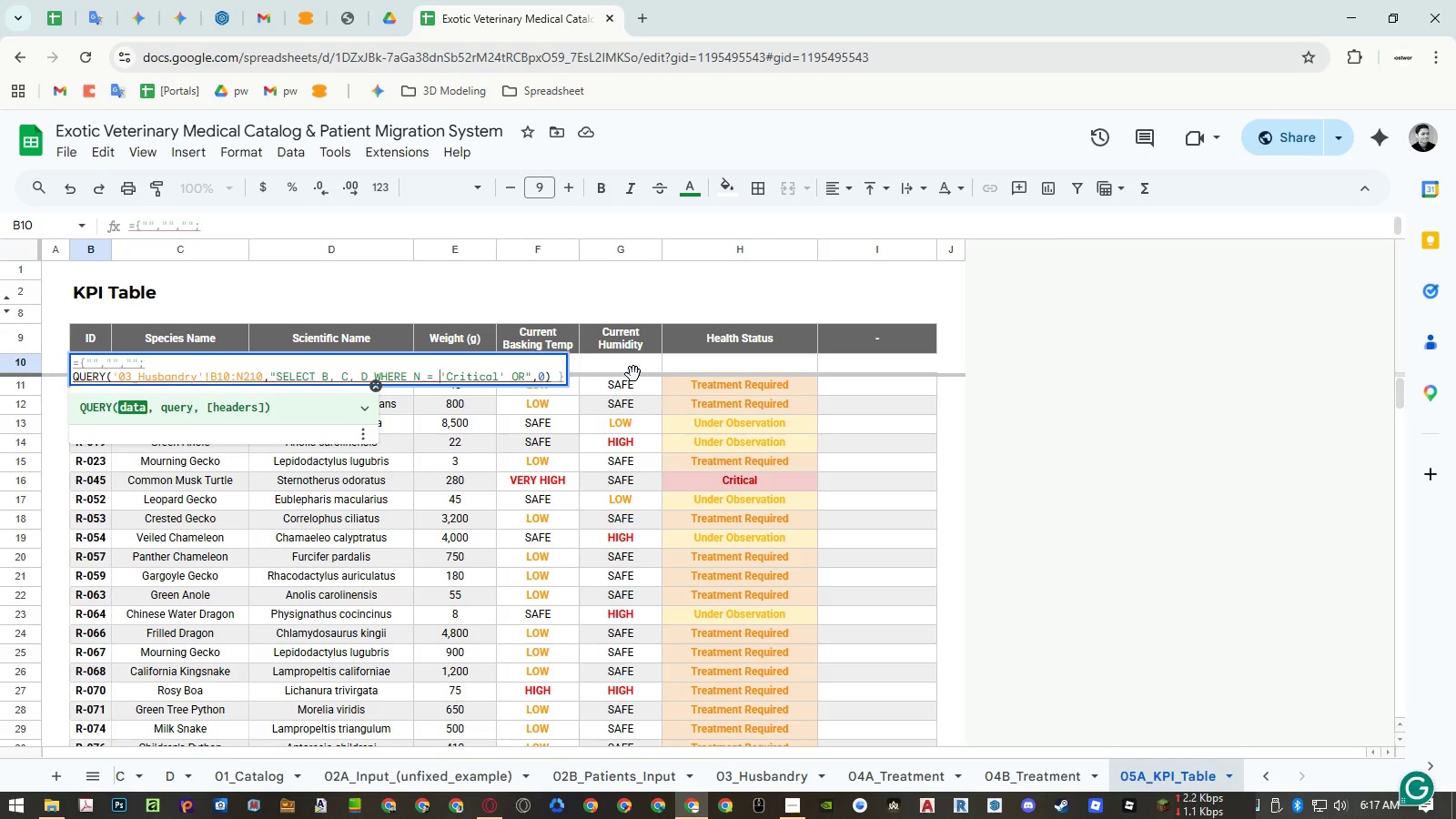 
key(Control+ArrowRight)
 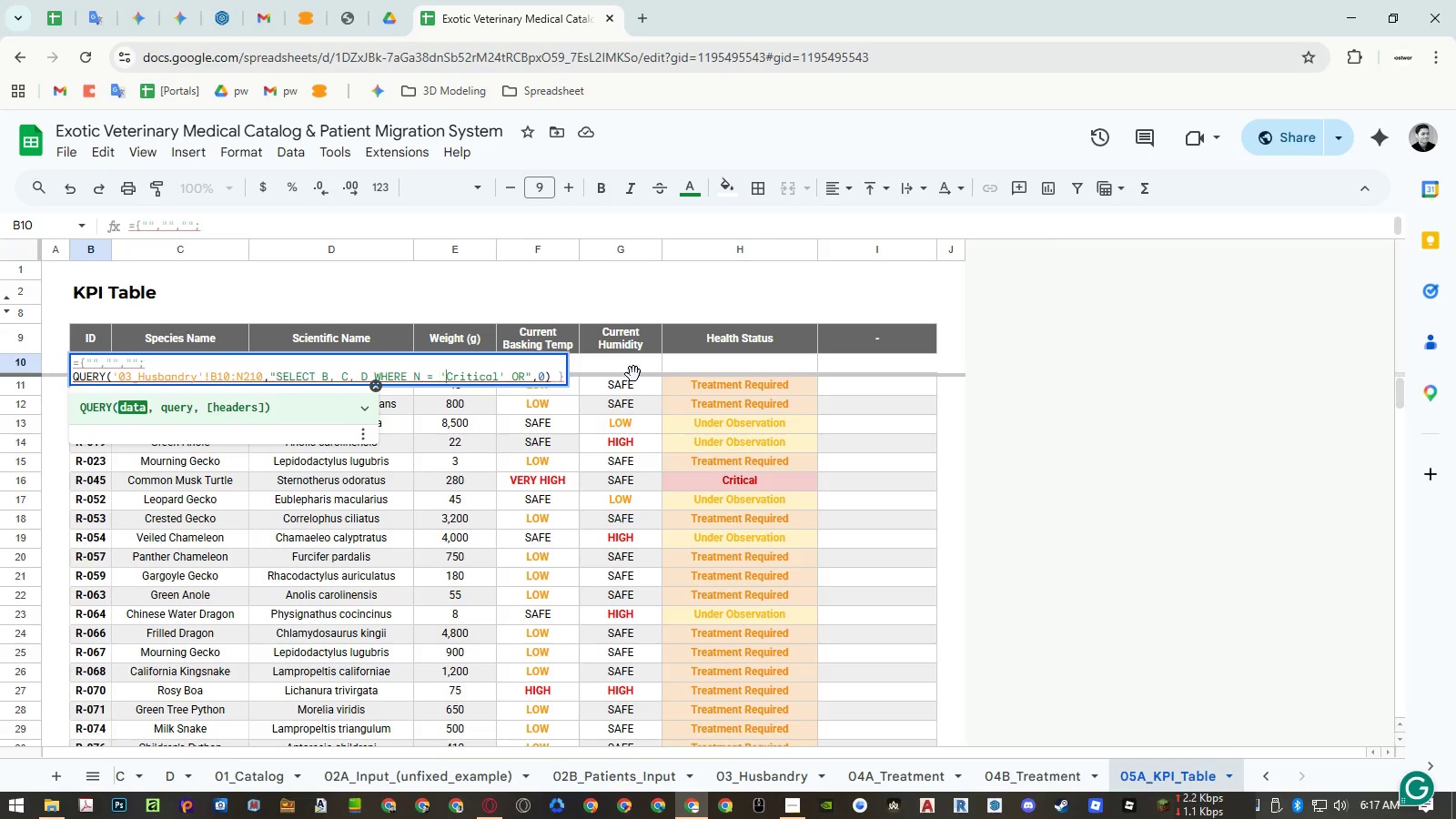 
key(Control+ArrowRight)
 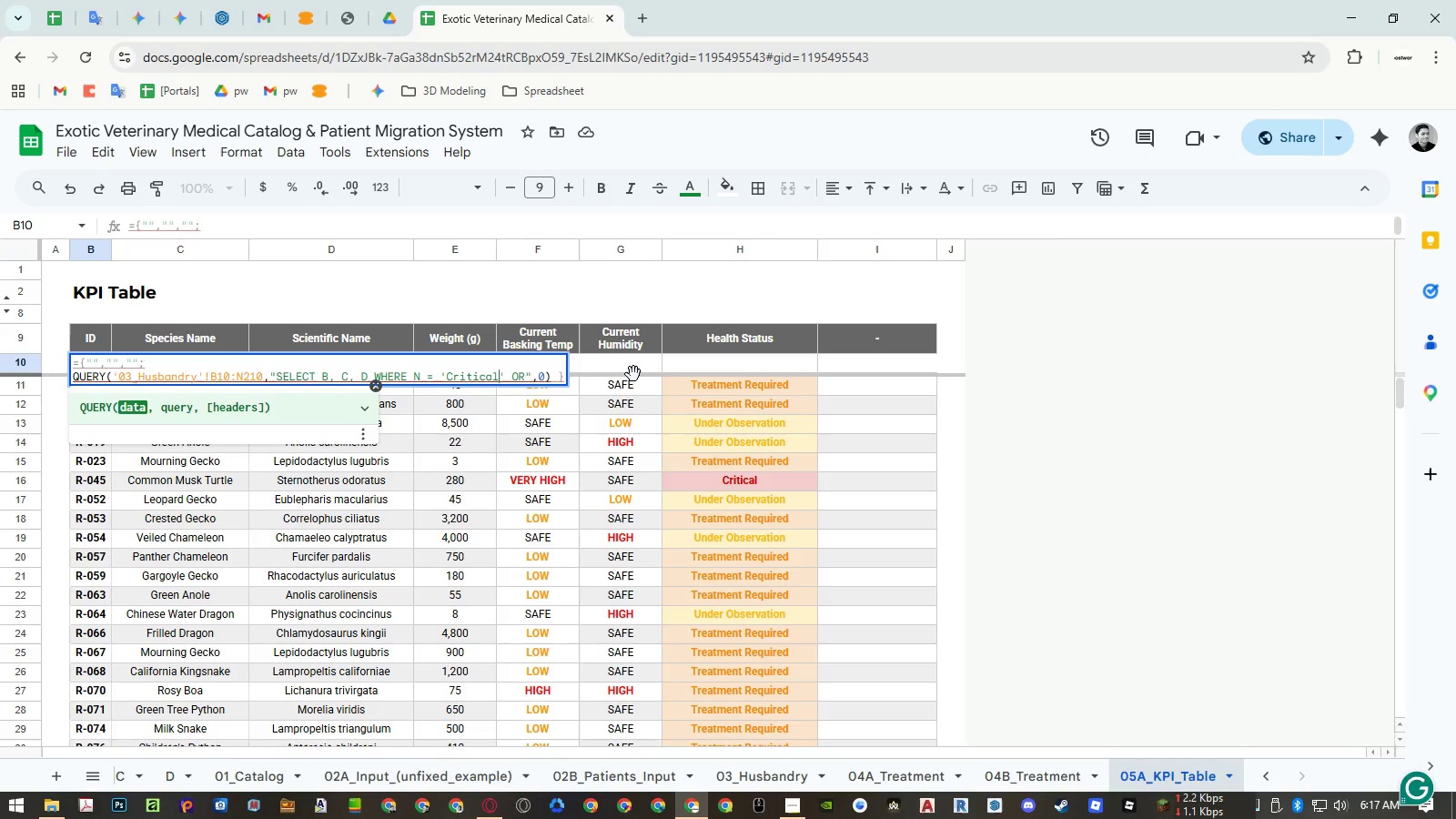 
key(Control+ArrowRight)
 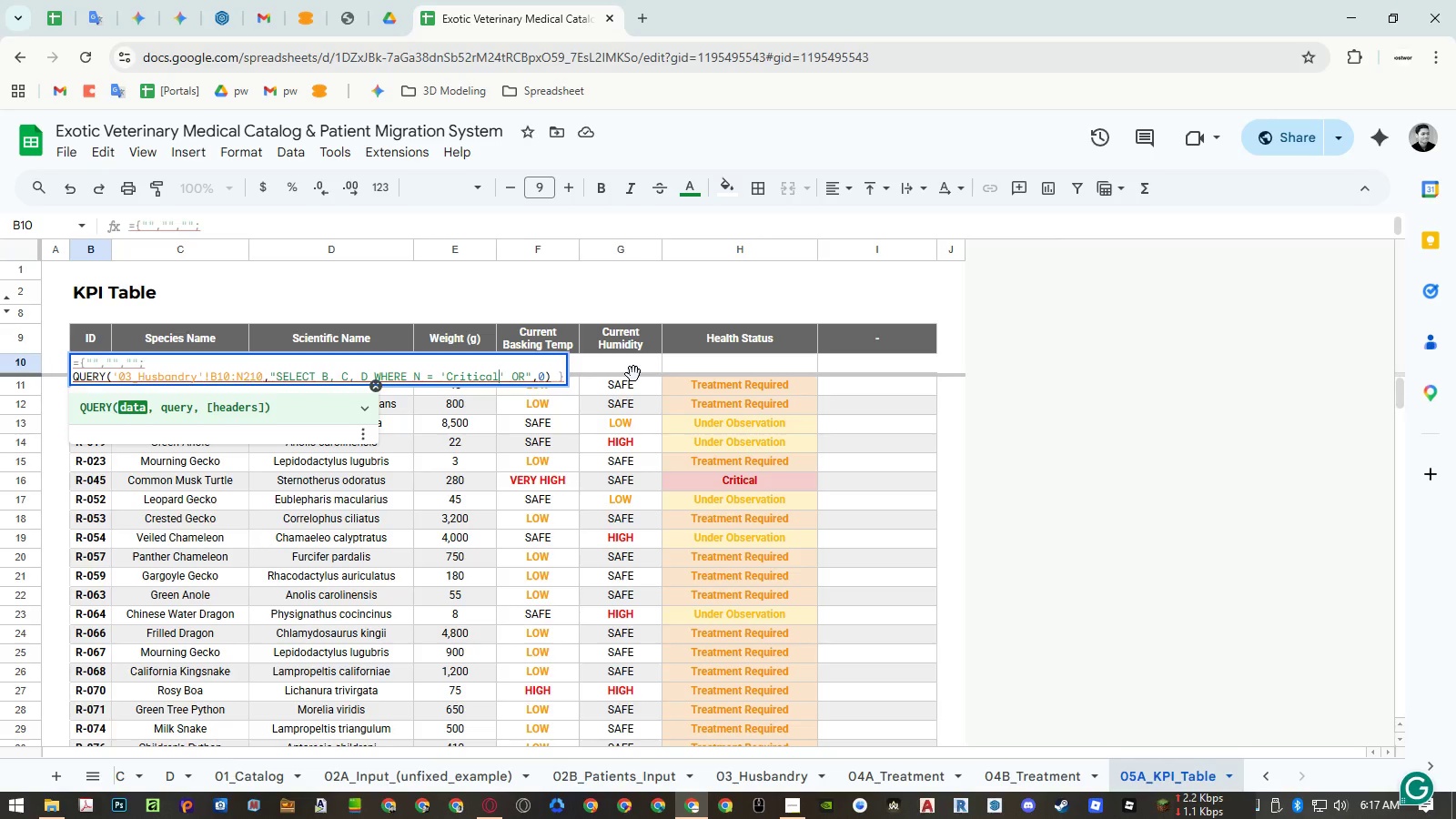 
key(Control+ArrowRight)
 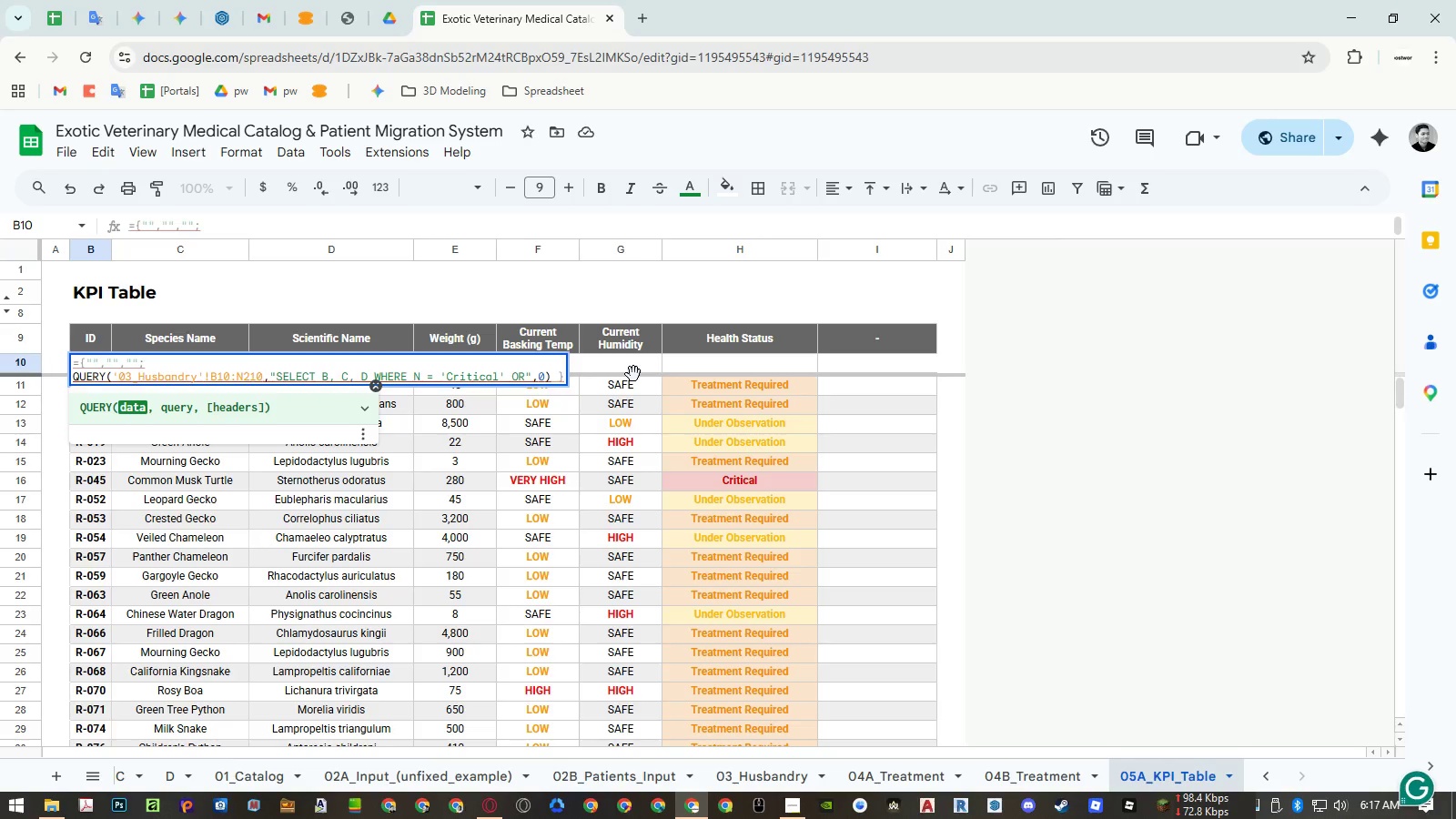 
type( N = 'Treatment required' ordER BY N ASC)
 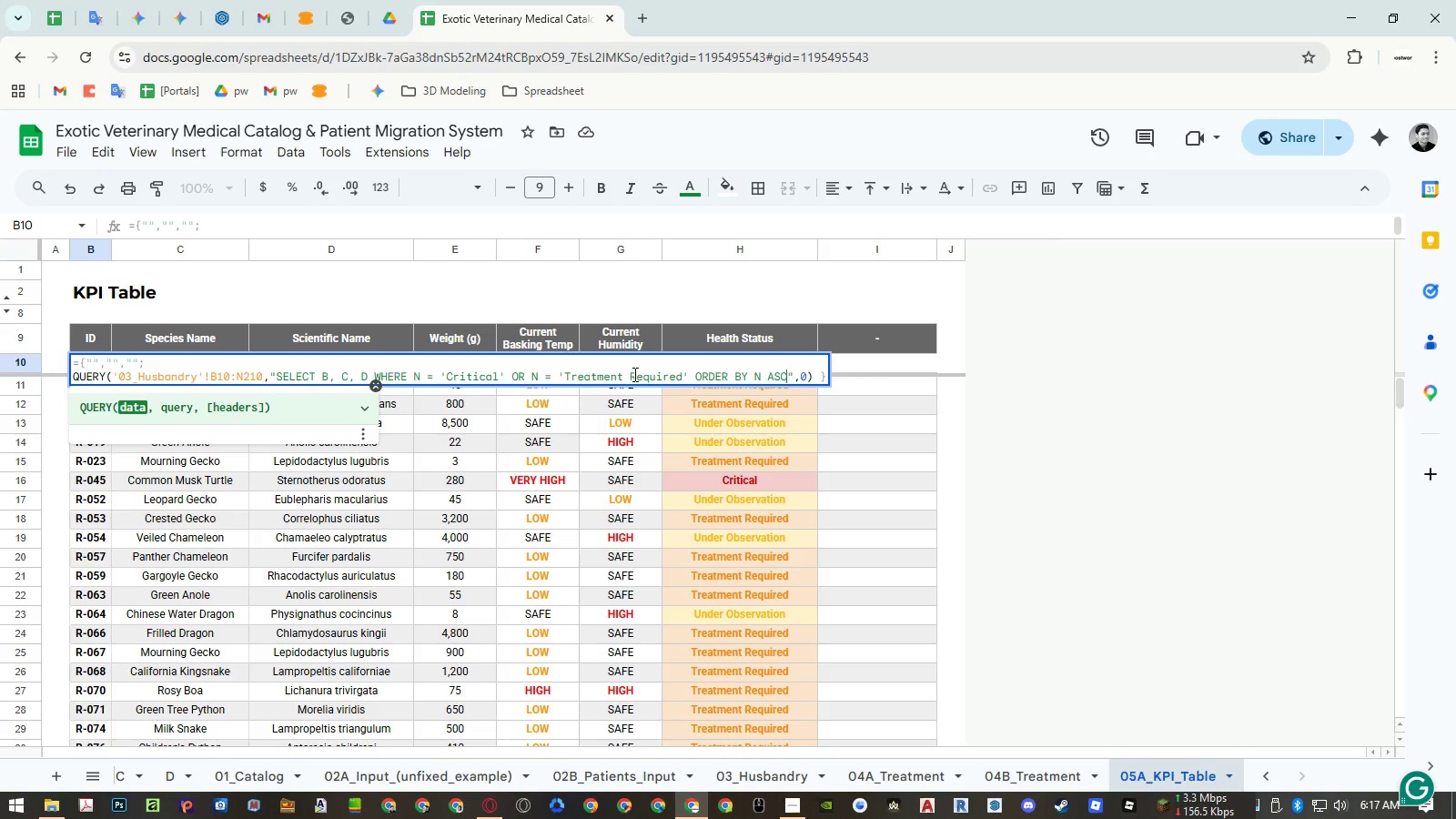 
wait(5.05)
 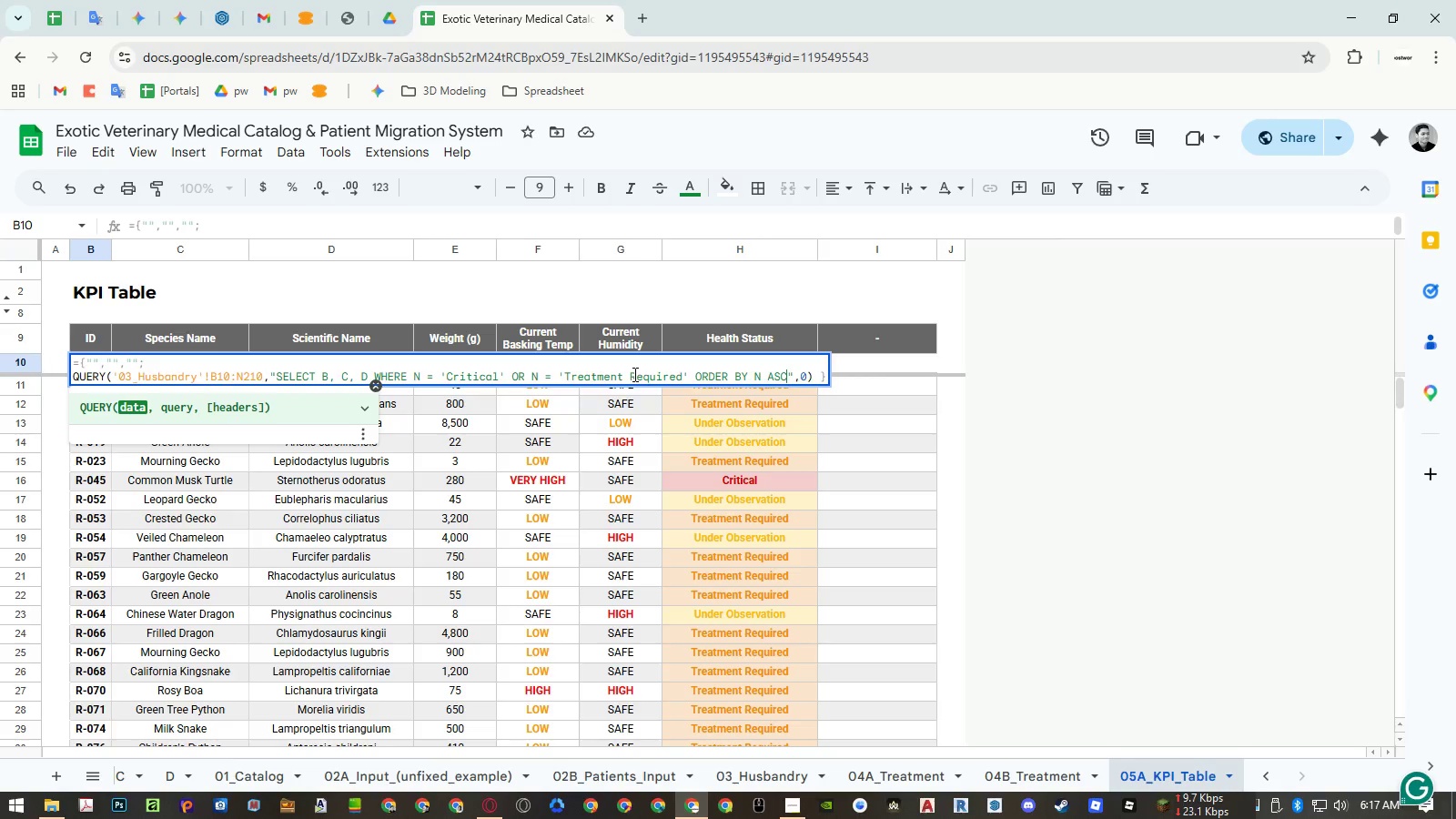 
key(Enter)
 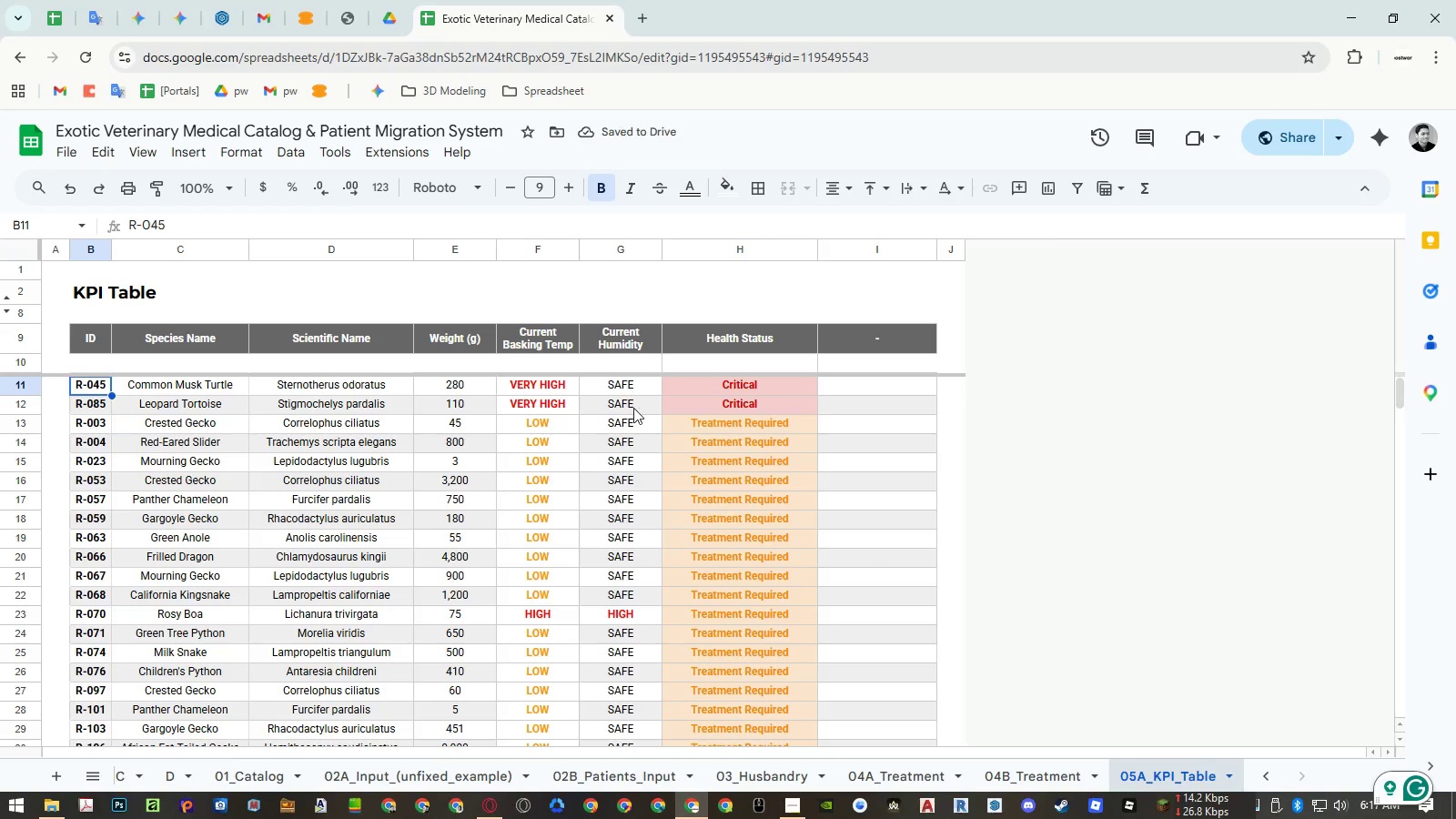 
scroll: coordinate [632, 475], scroll_direction: down, amount: 10.0
 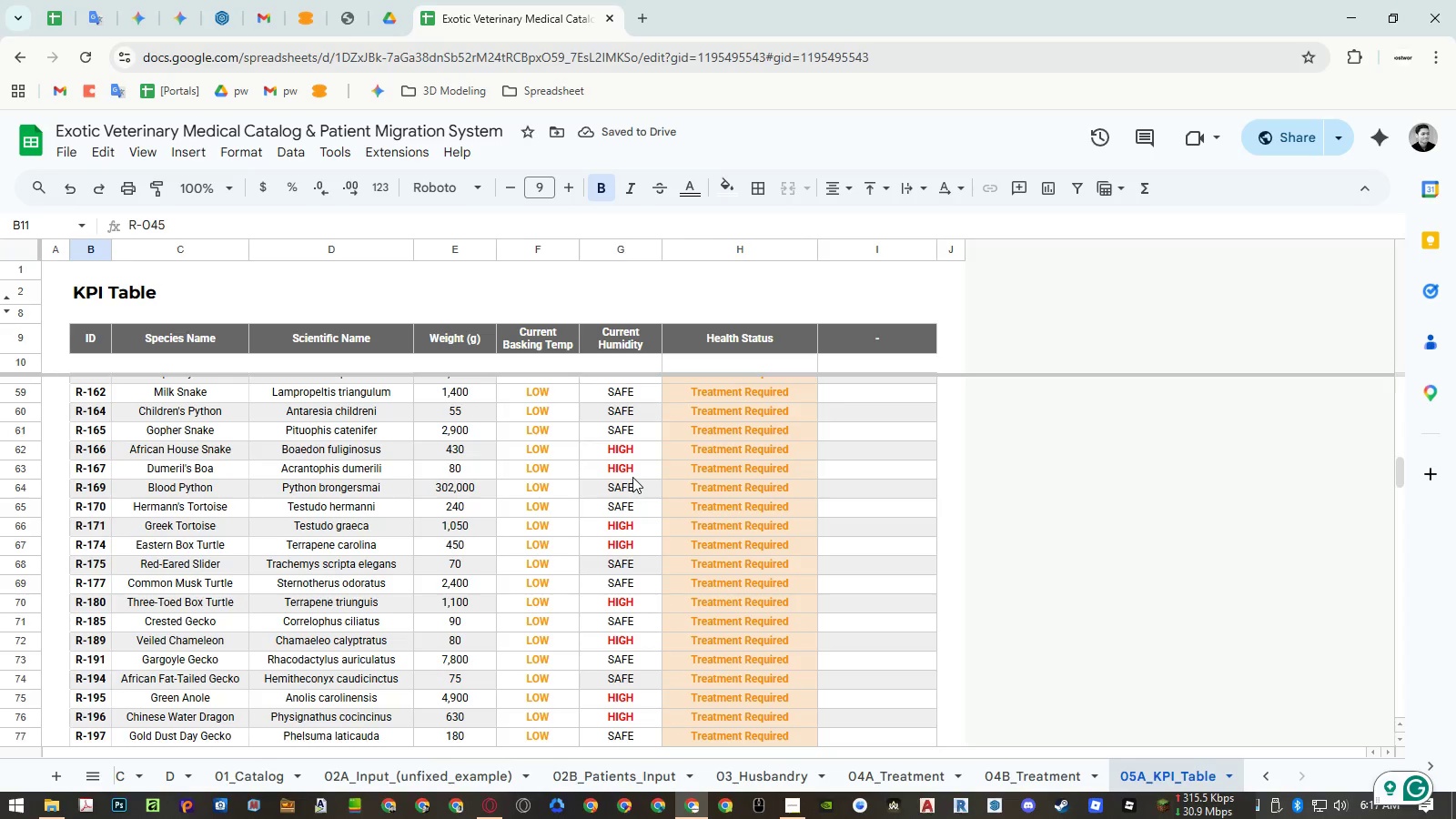 
scroll: coordinate [640, 490], scroll_direction: up, amount: 15.0
 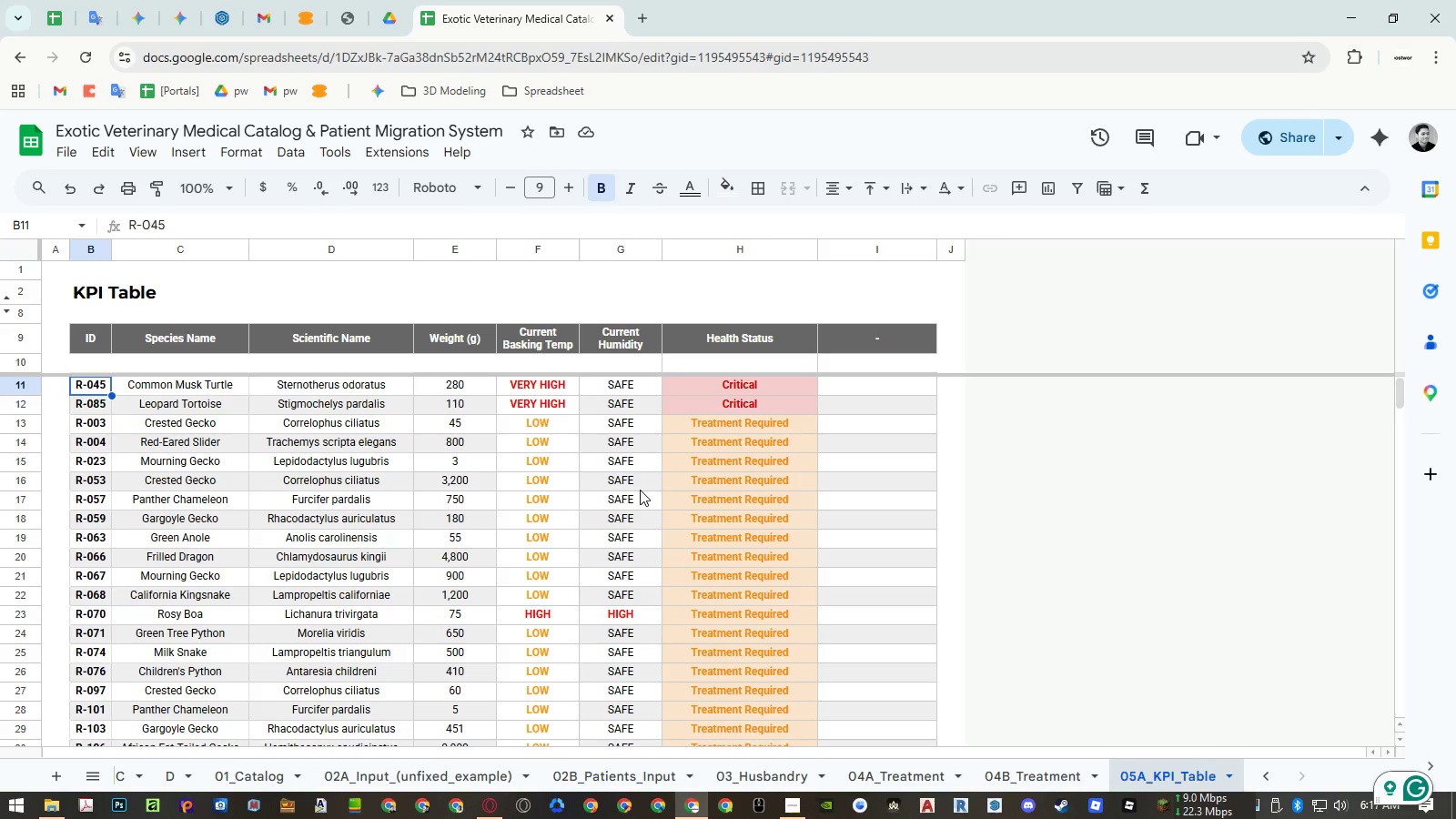 
scroll: coordinate [641, 490], scroll_direction: down, amount: 48.0
 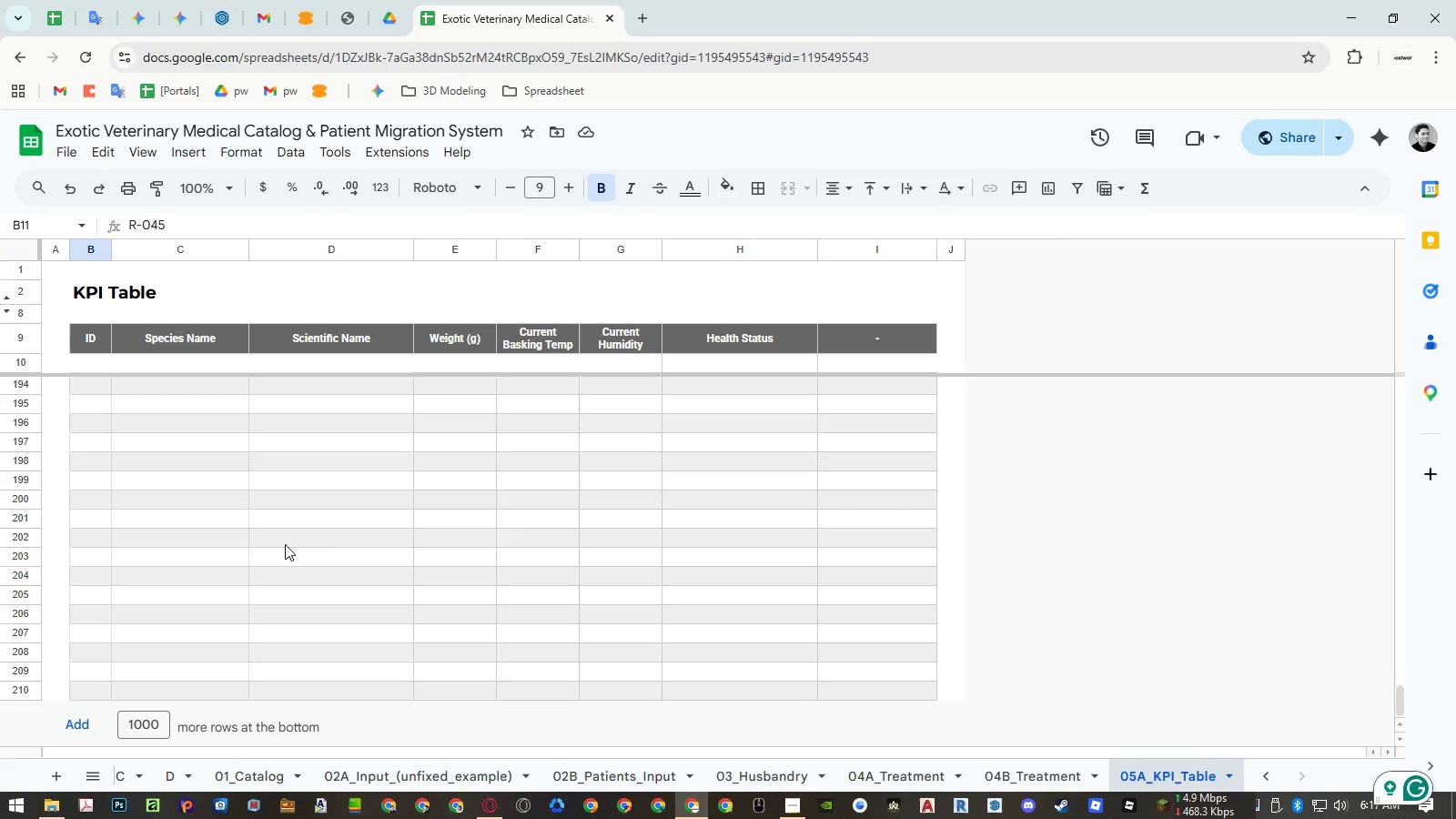 
wait(6.88)
 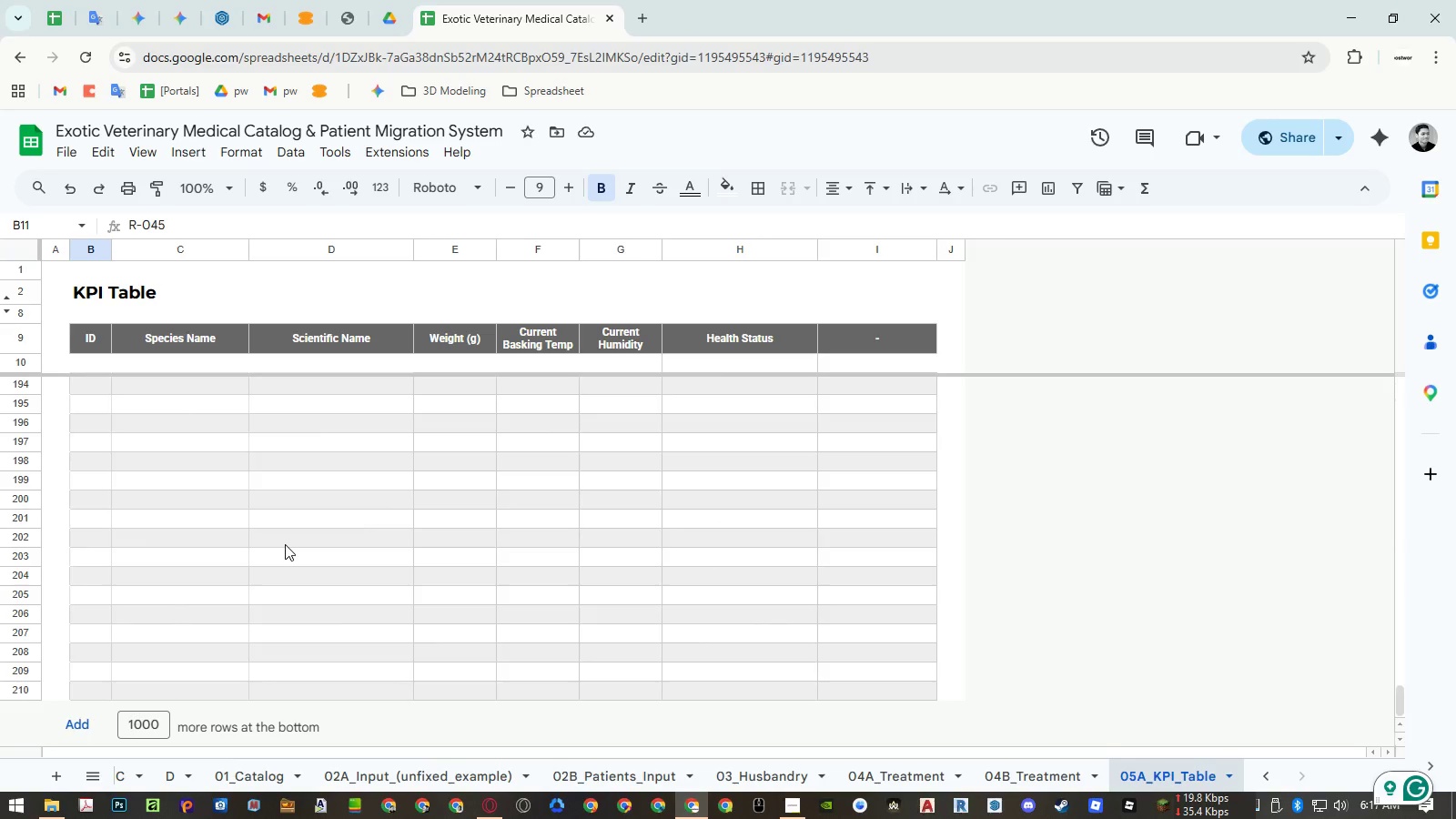 
left_click([340, 361])
 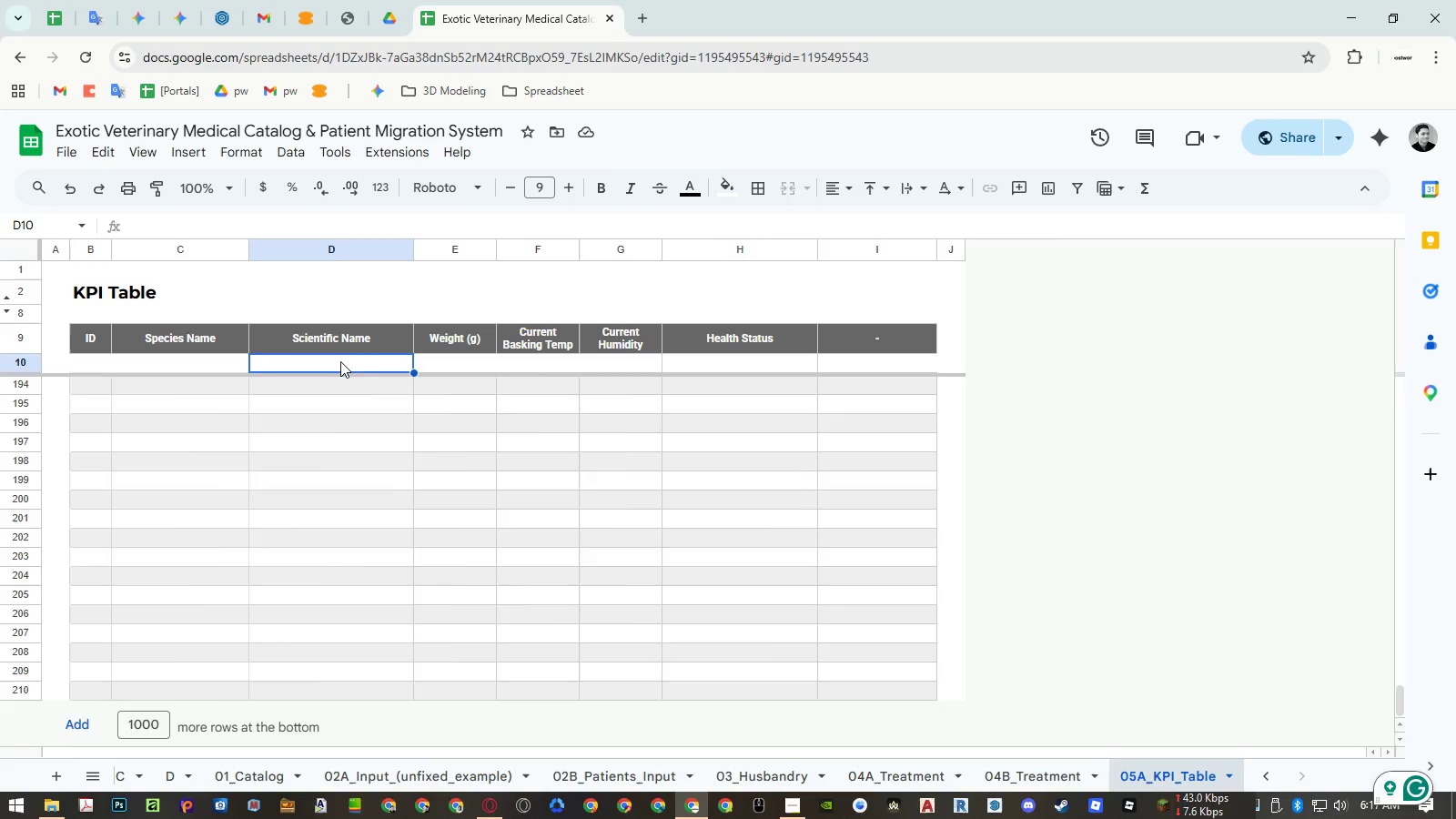 
key(ArrowDown)
 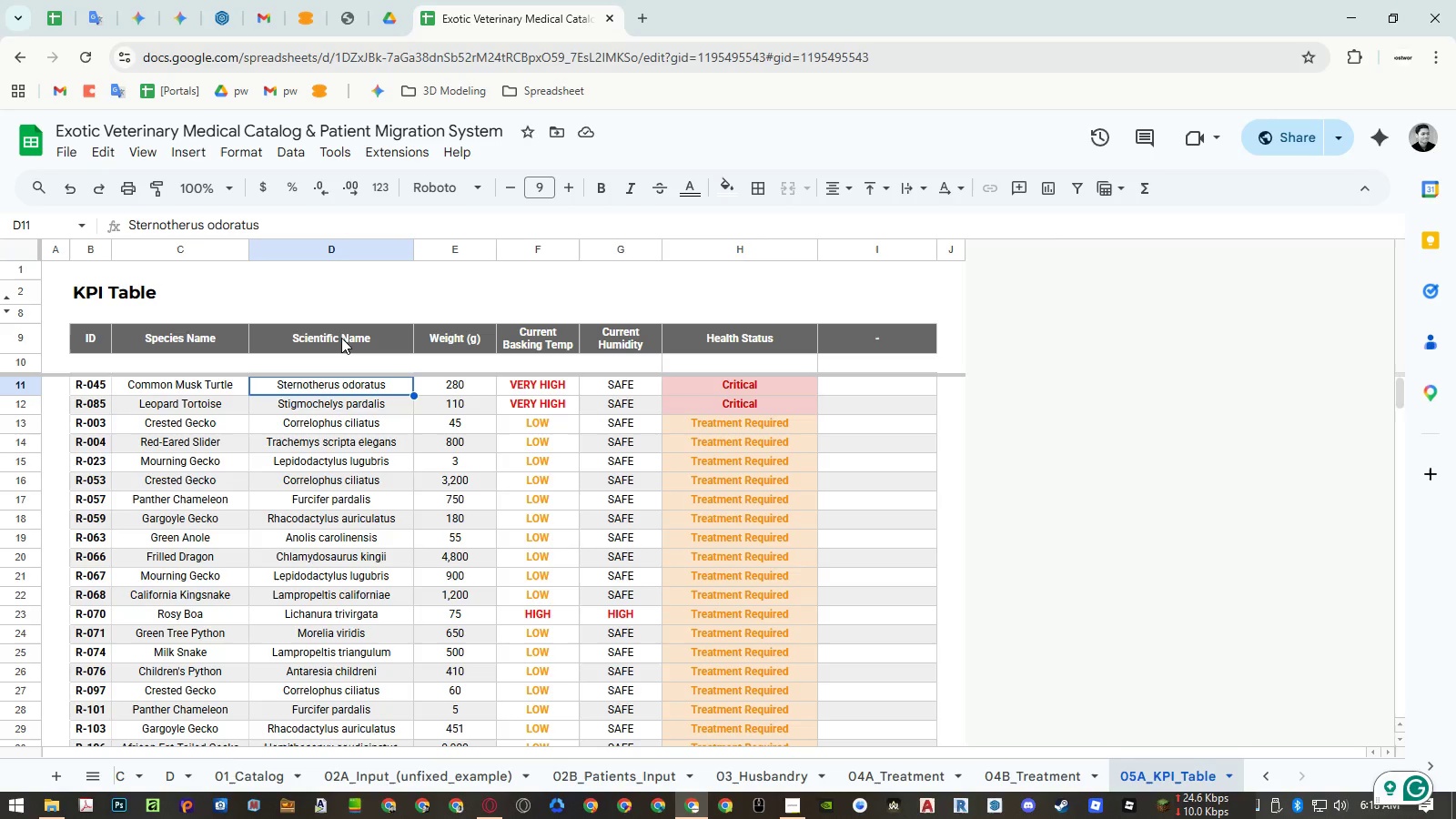 
wait(38.45)
 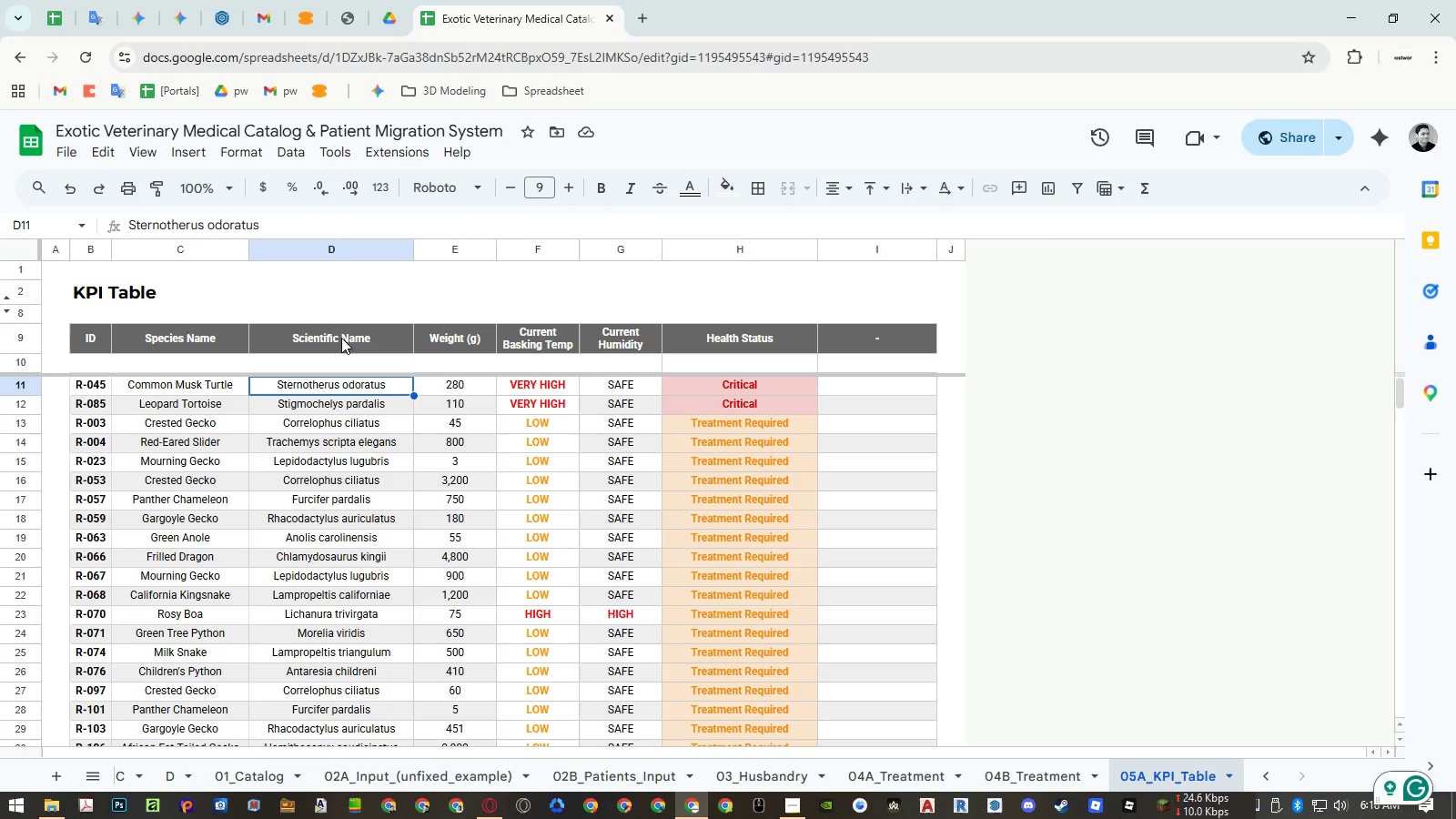 
left_click([632, 777])
 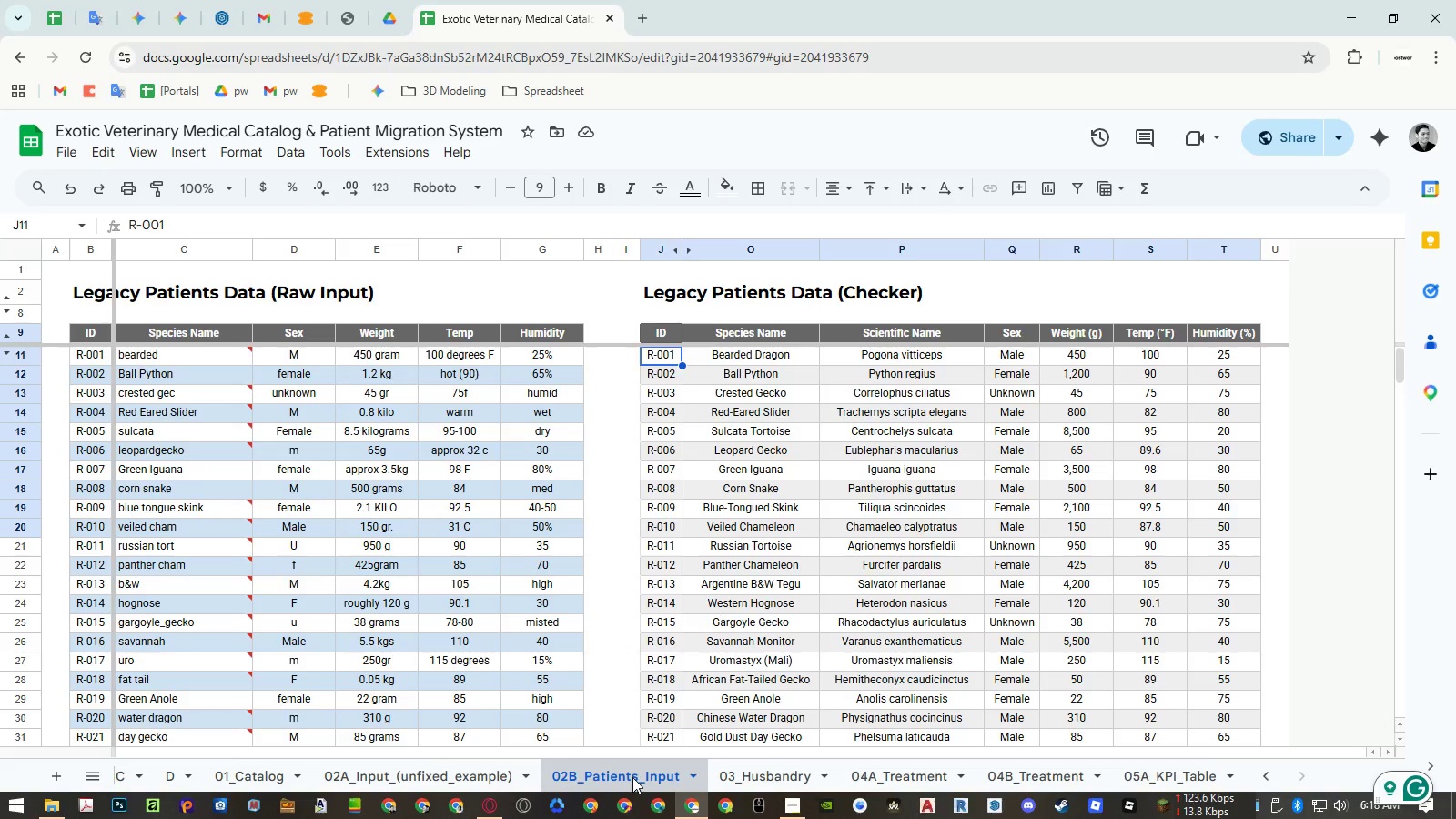 
wait(25.09)
 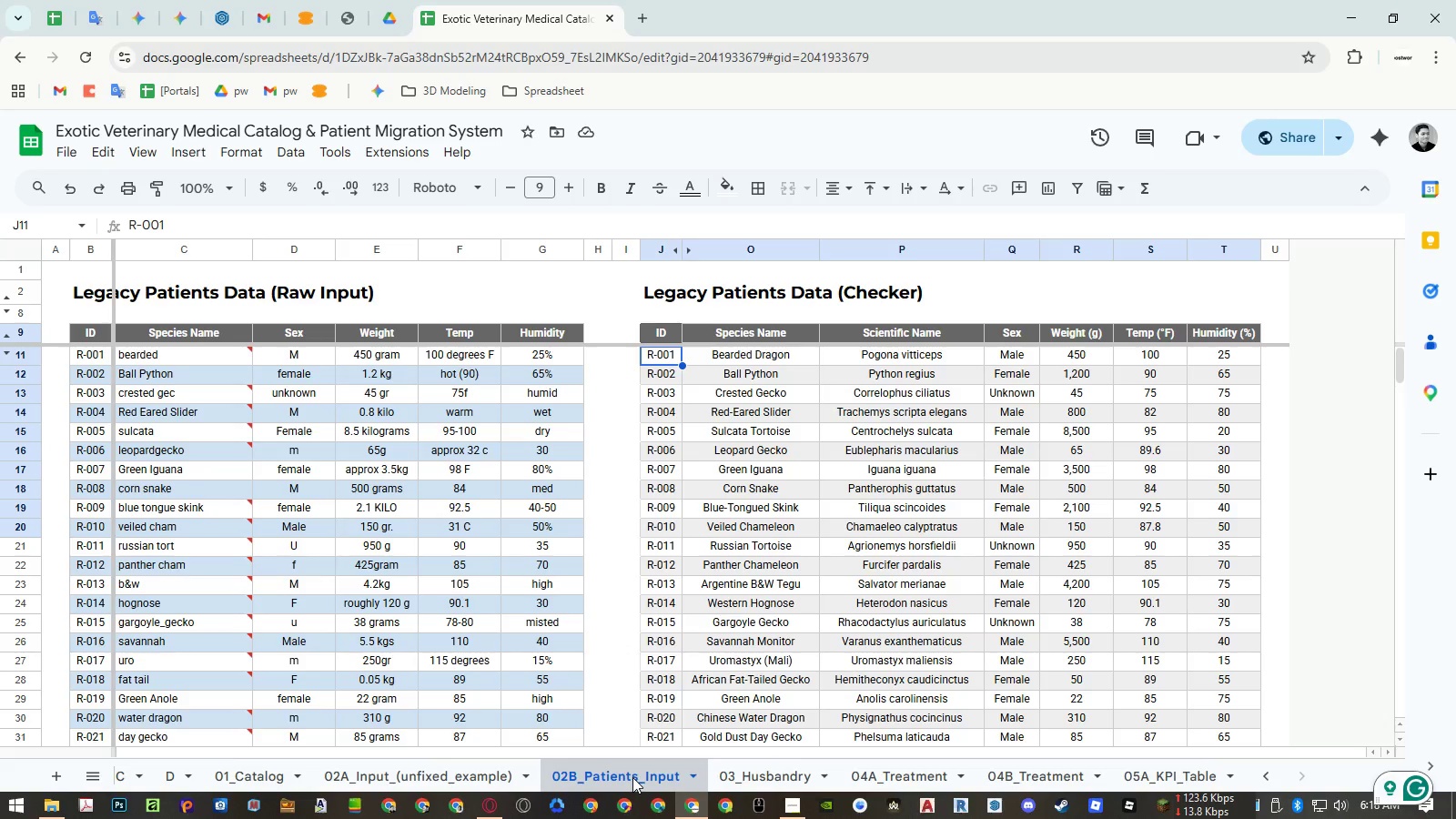 
left_click([1134, 775])
 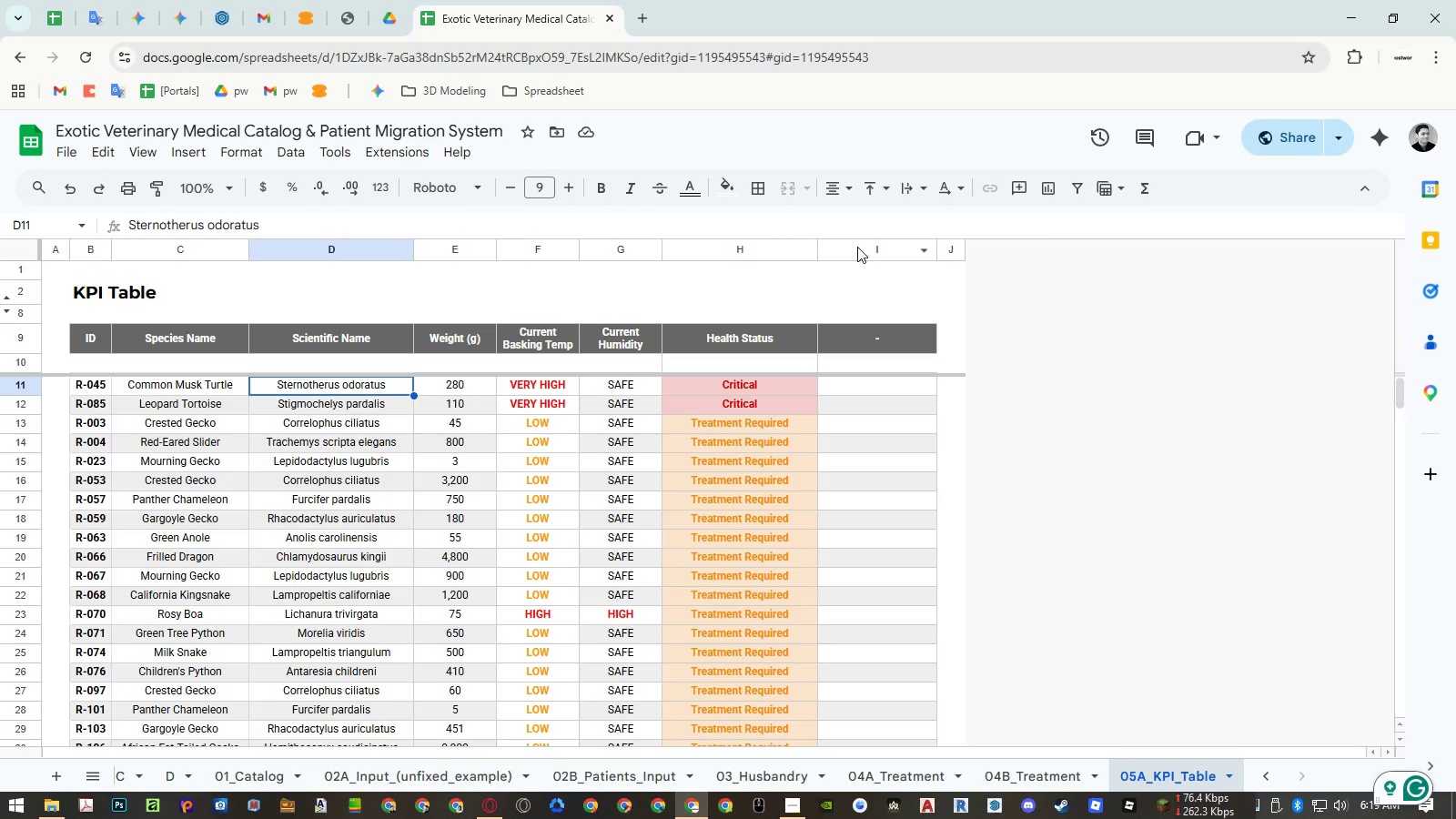 
wait(24.88)
 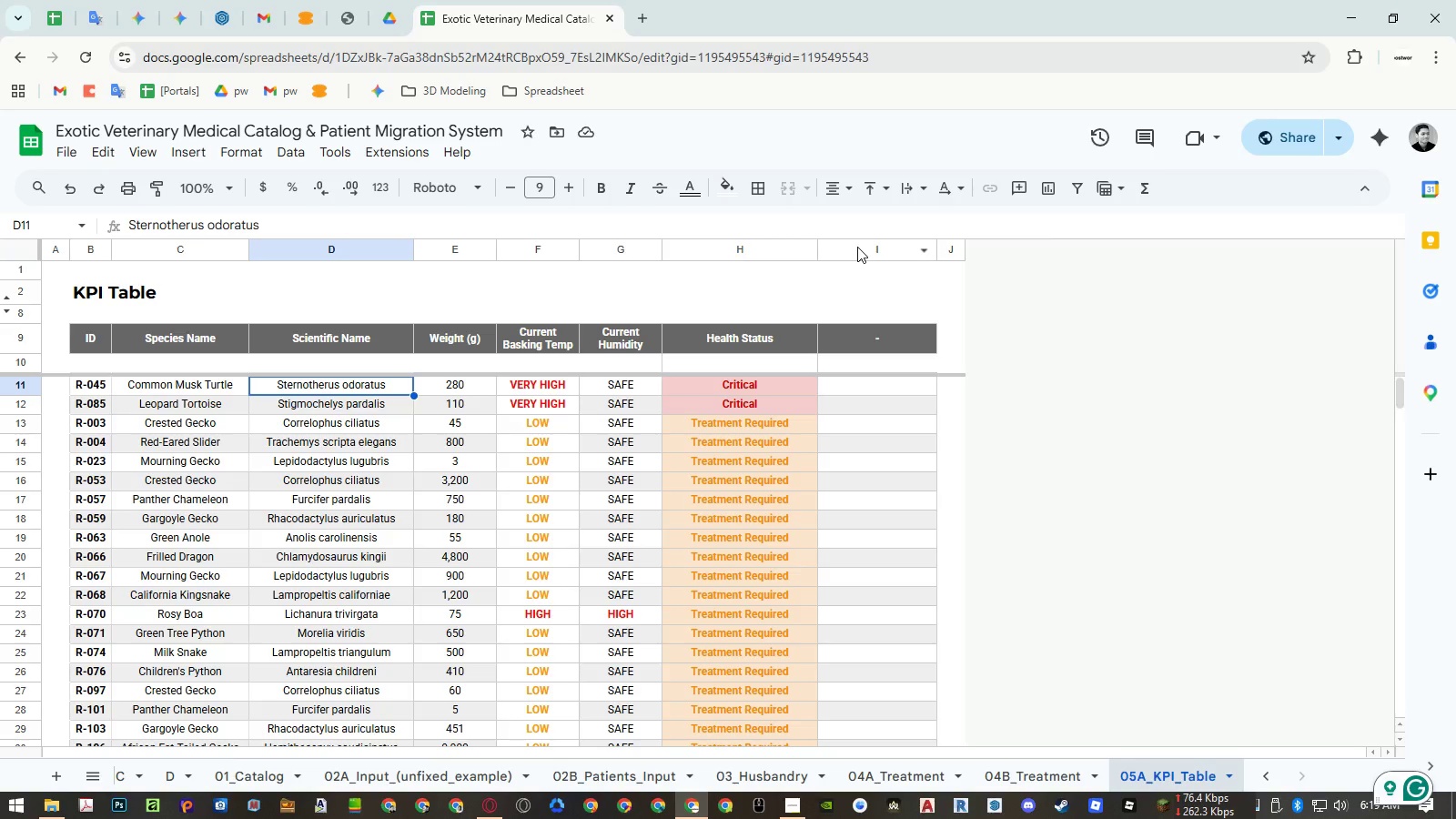 
left_click([859, 383])
 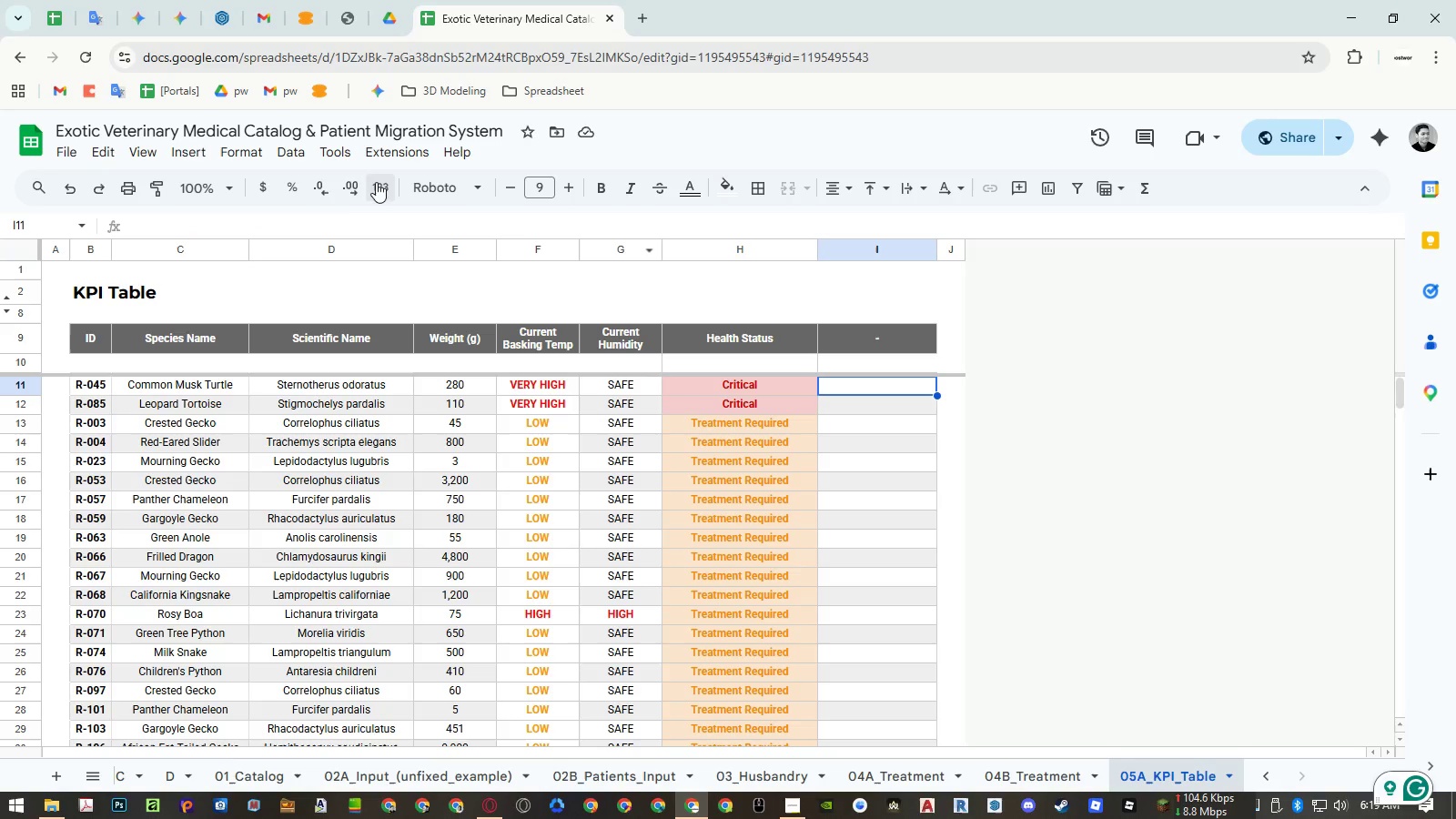 
left_click([243, 151])
 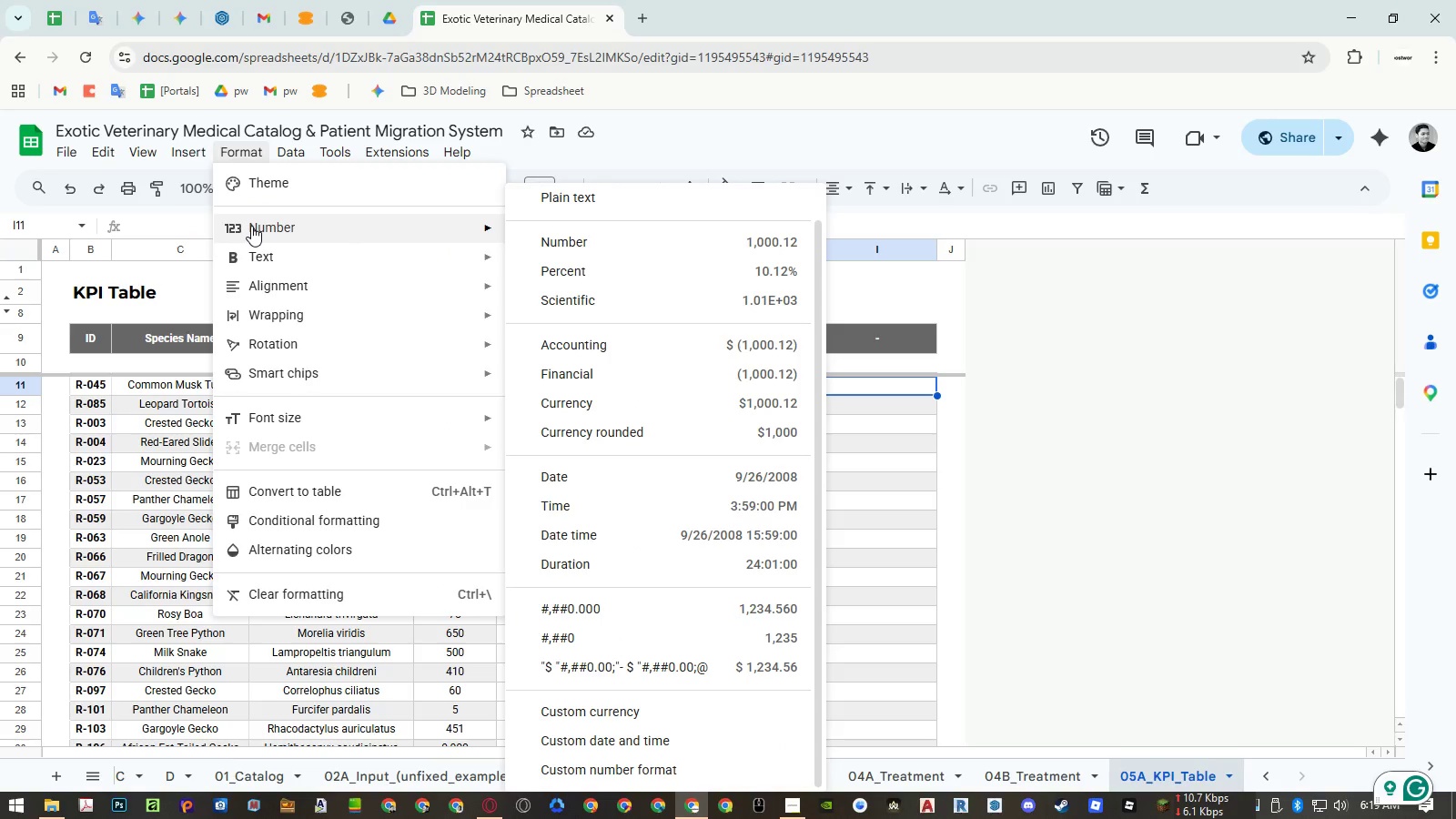 
key(Escape)
 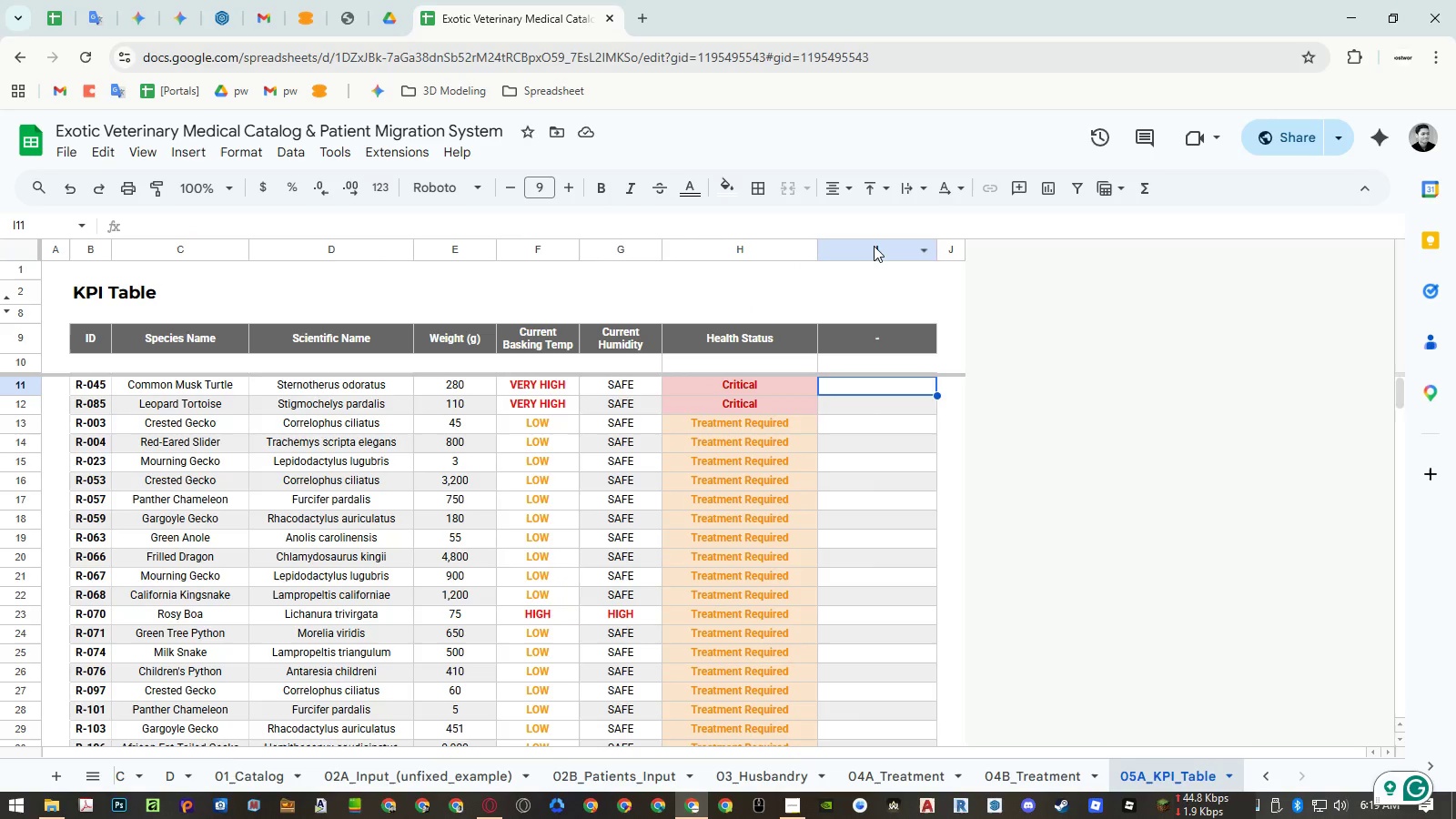 
left_click_drag(start_coordinate=[874, 246], to_coordinate=[934, 244])
 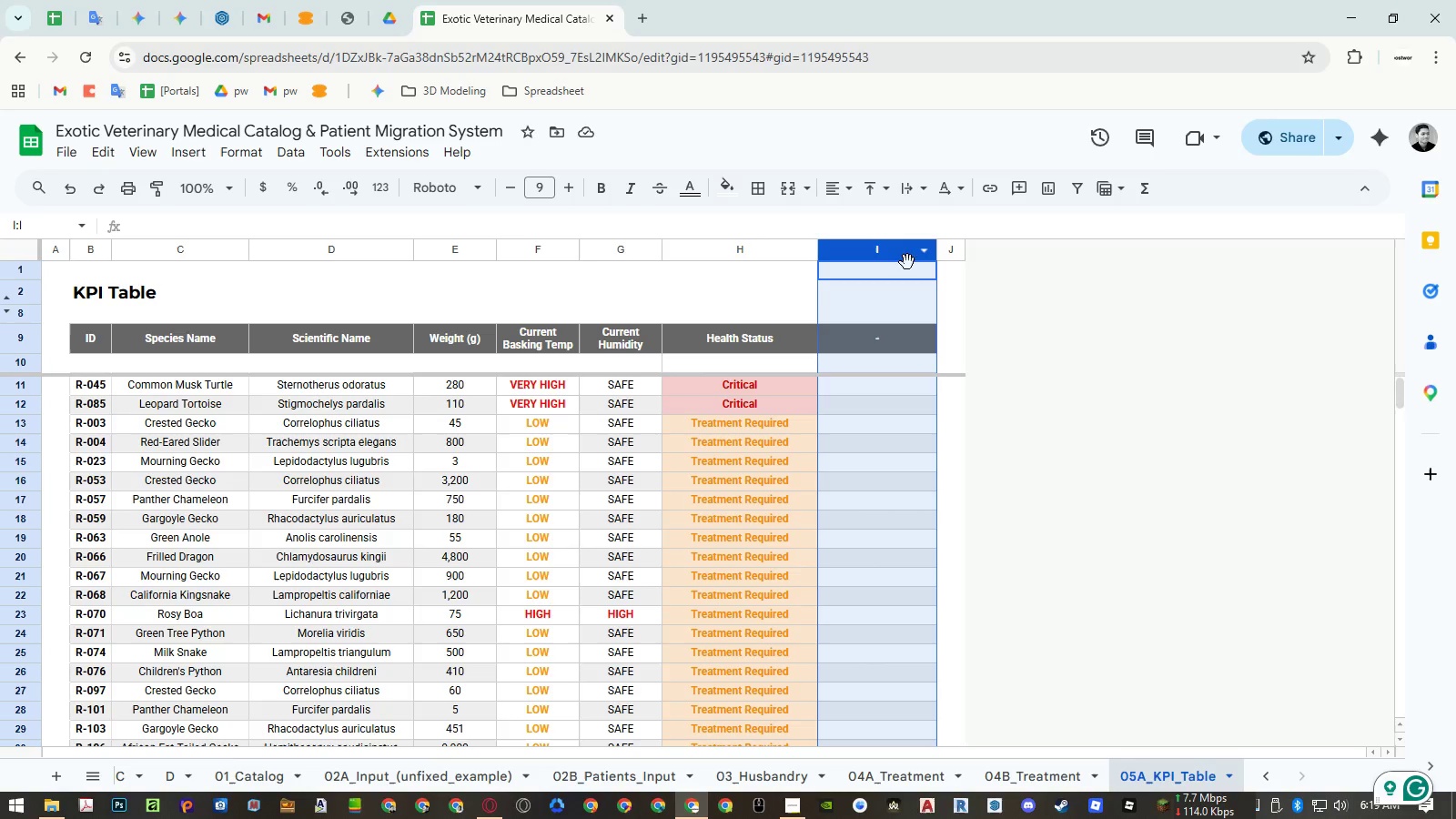 
left_click([905, 289])
 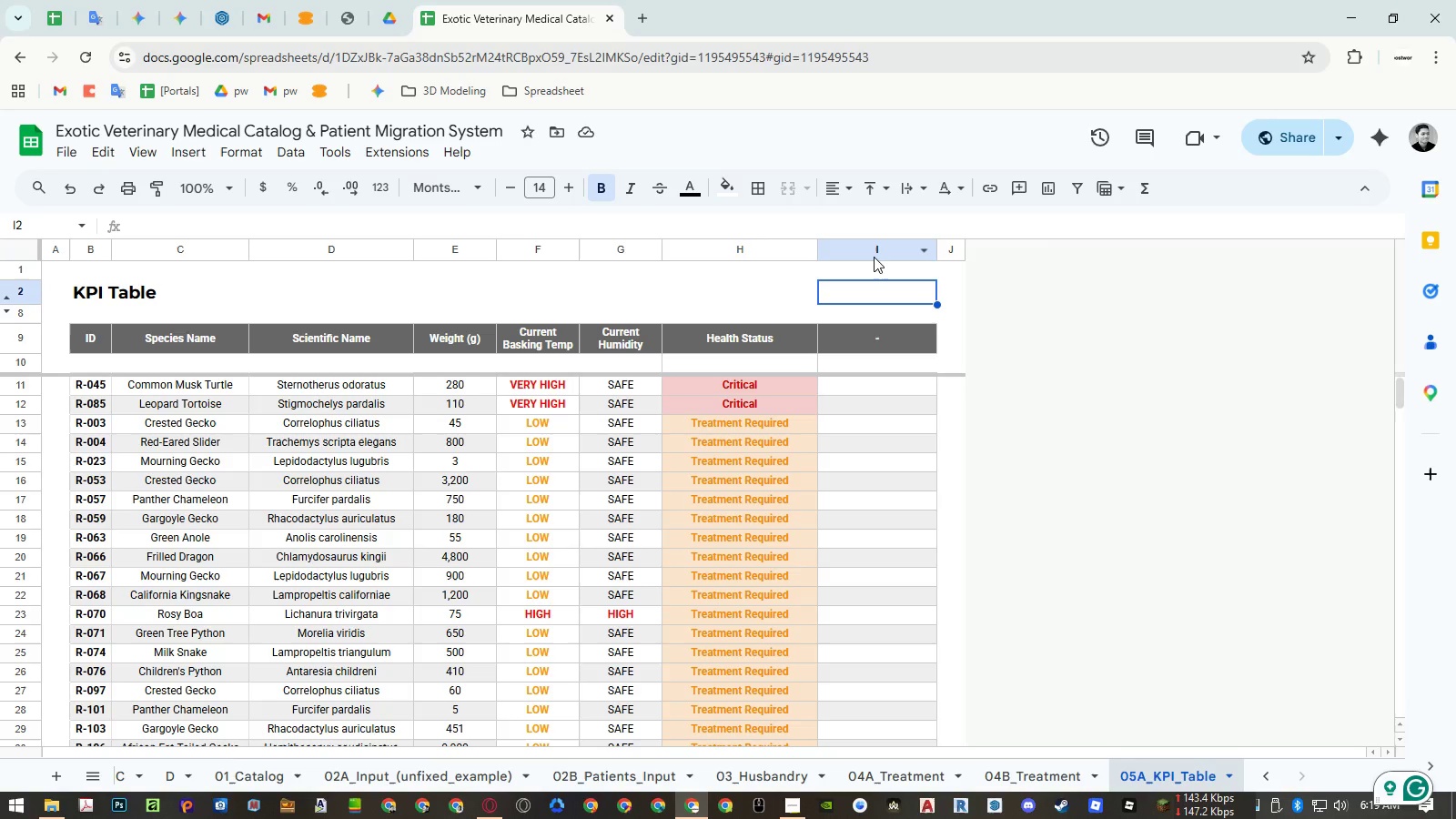 
wait(24.11)
 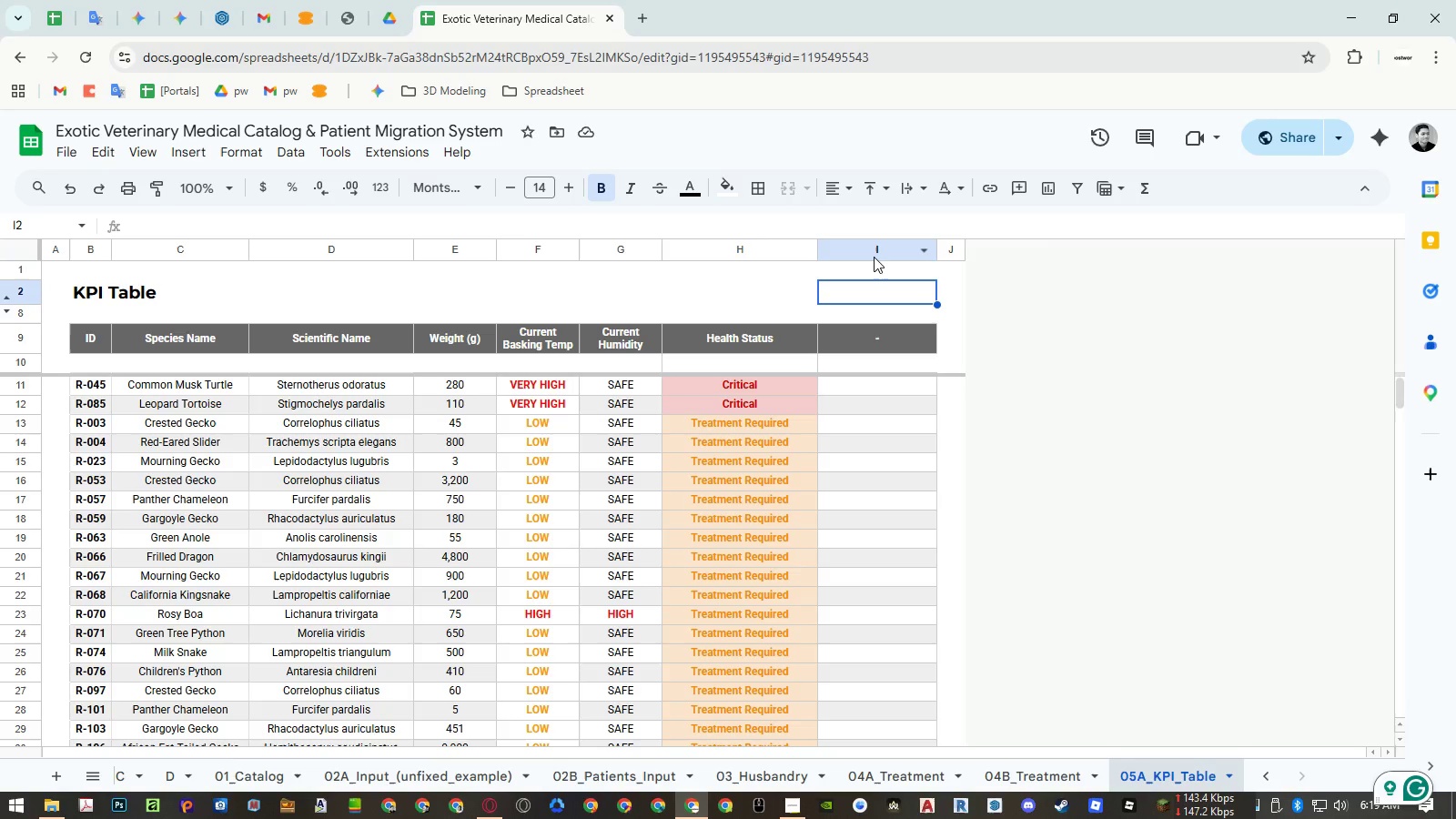 
right_click([431, 249])
 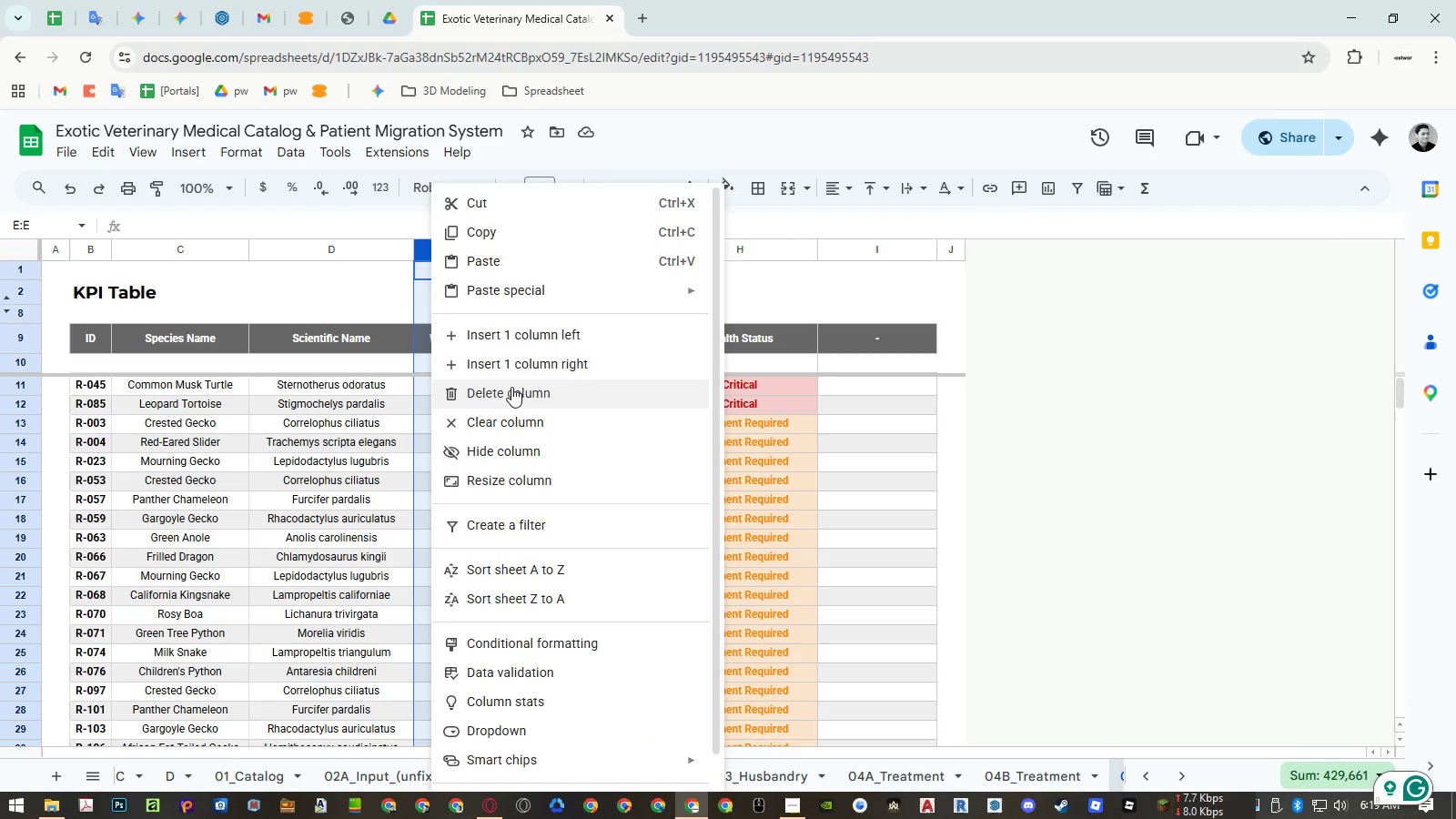 
left_click([511, 387])
 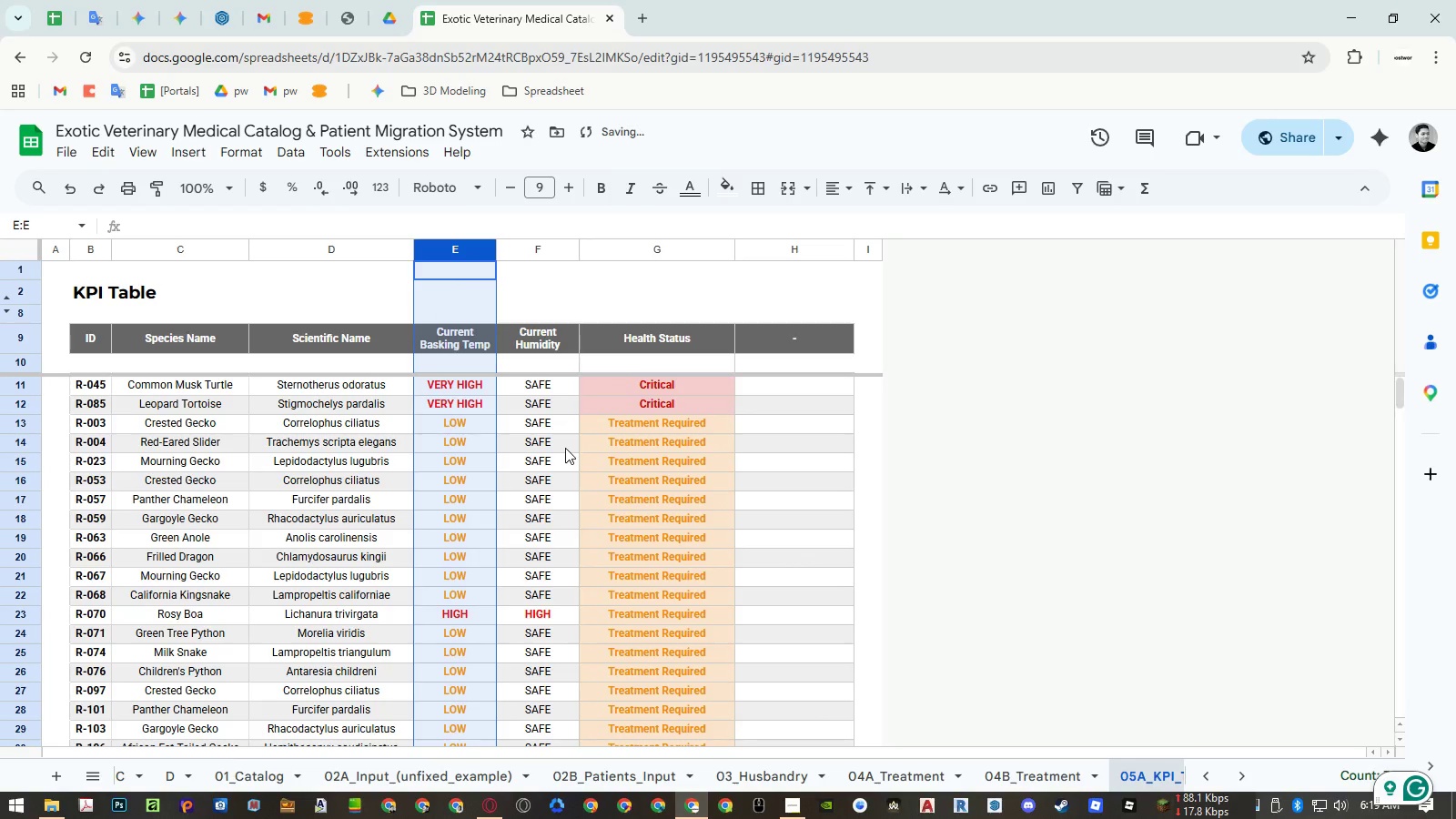 
left_click([565, 448])
 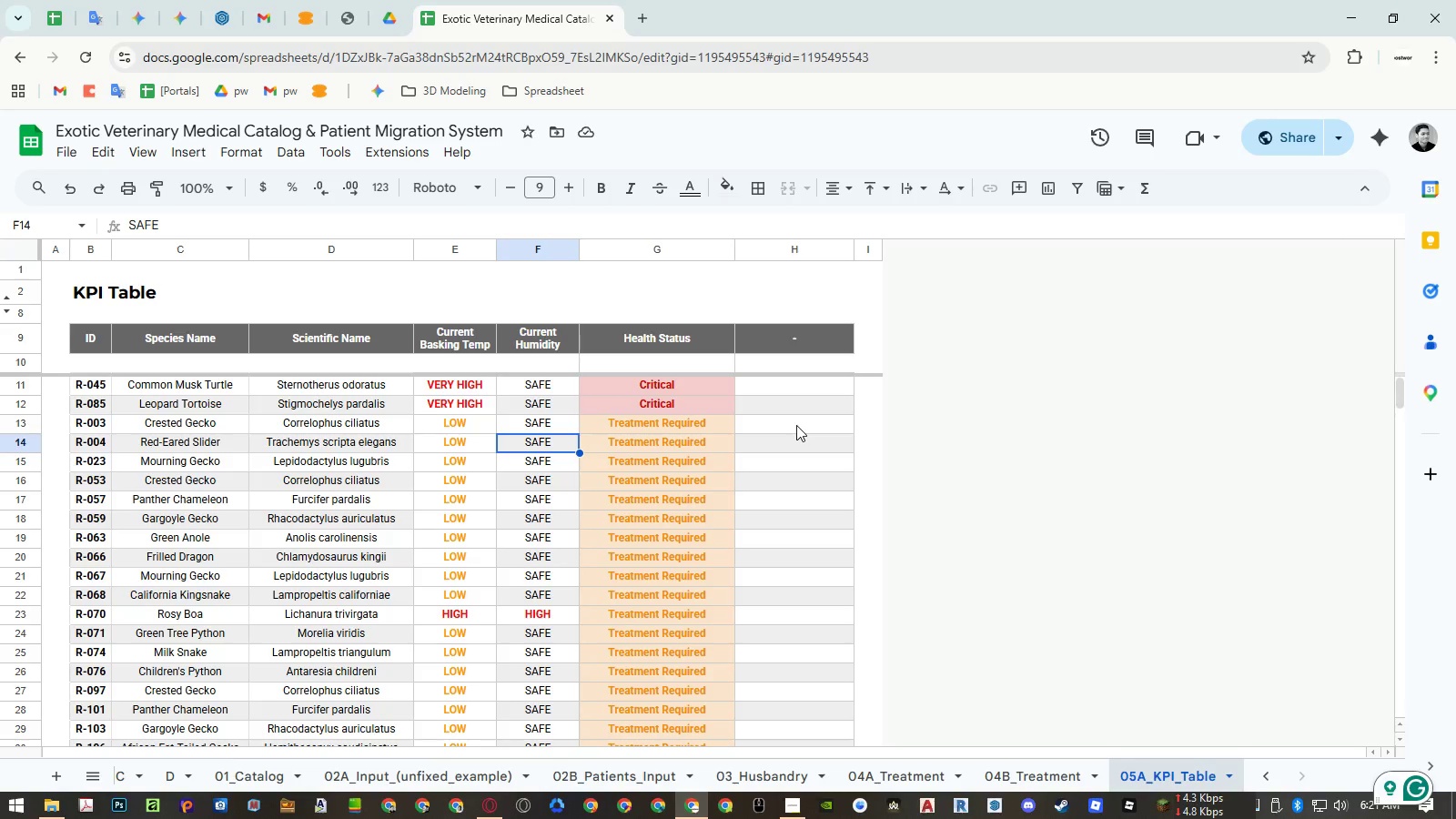 
wait(133.11)
 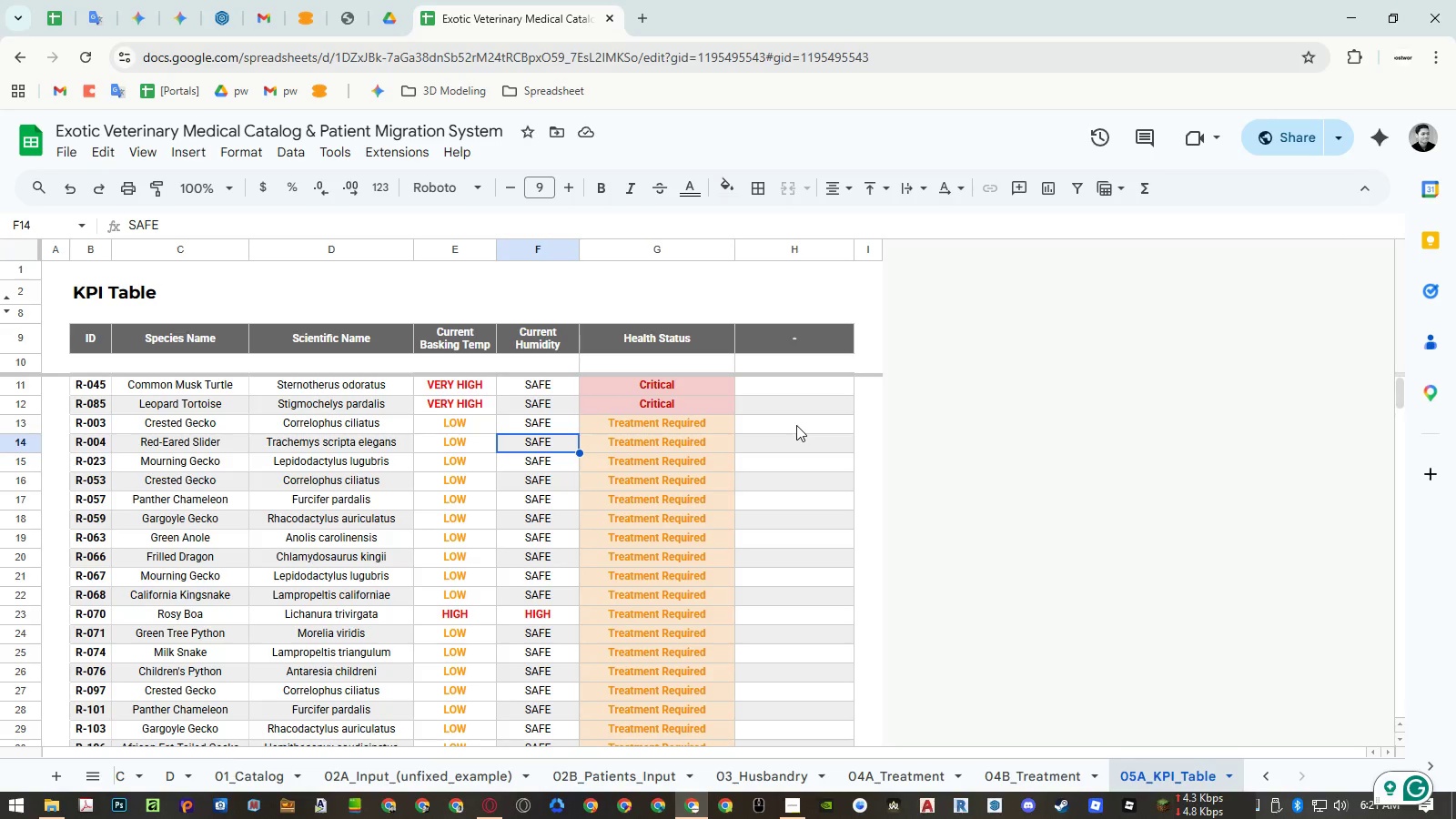 
left_click([247, 766])
 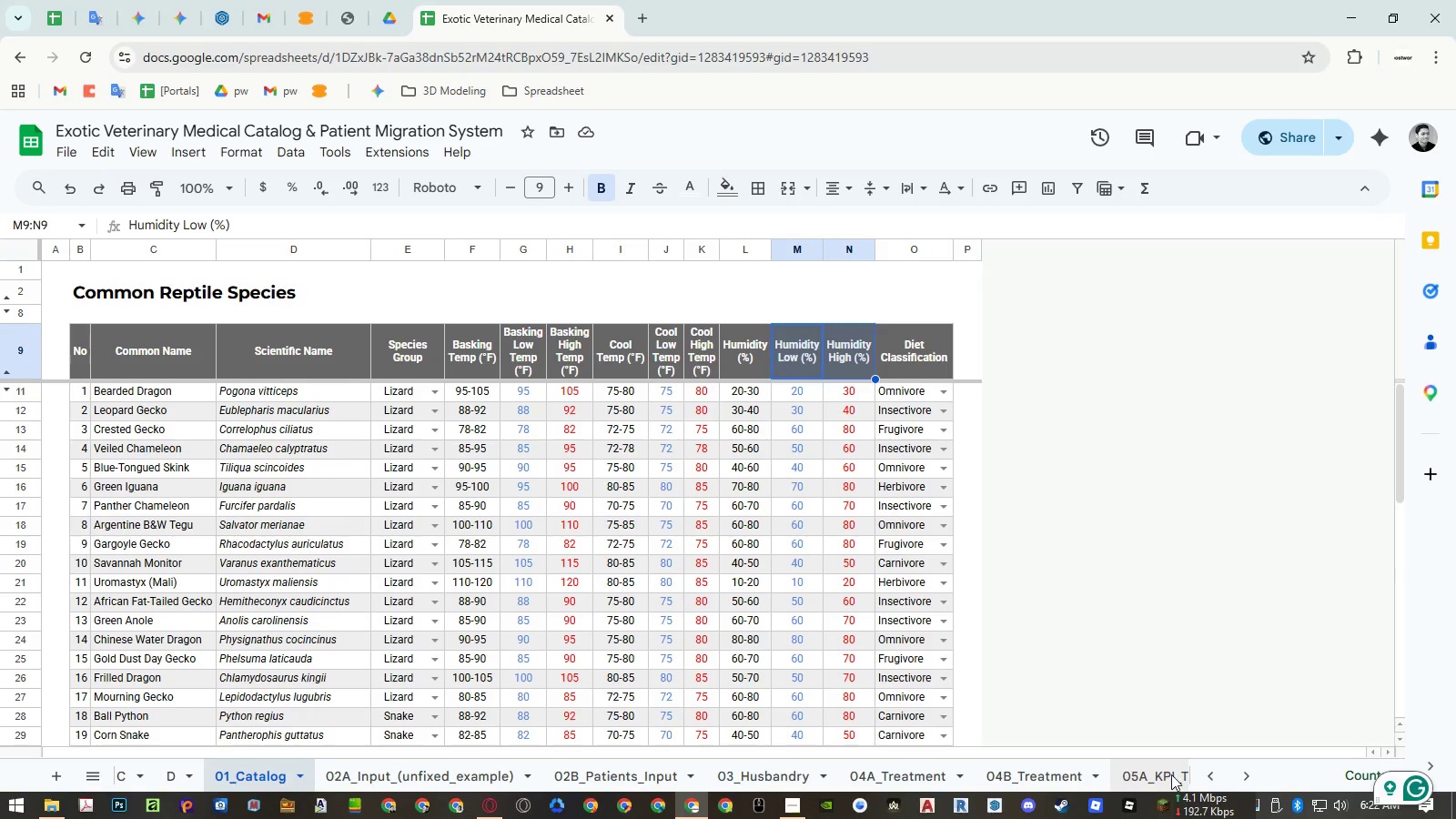 
left_click([1216, 774])
 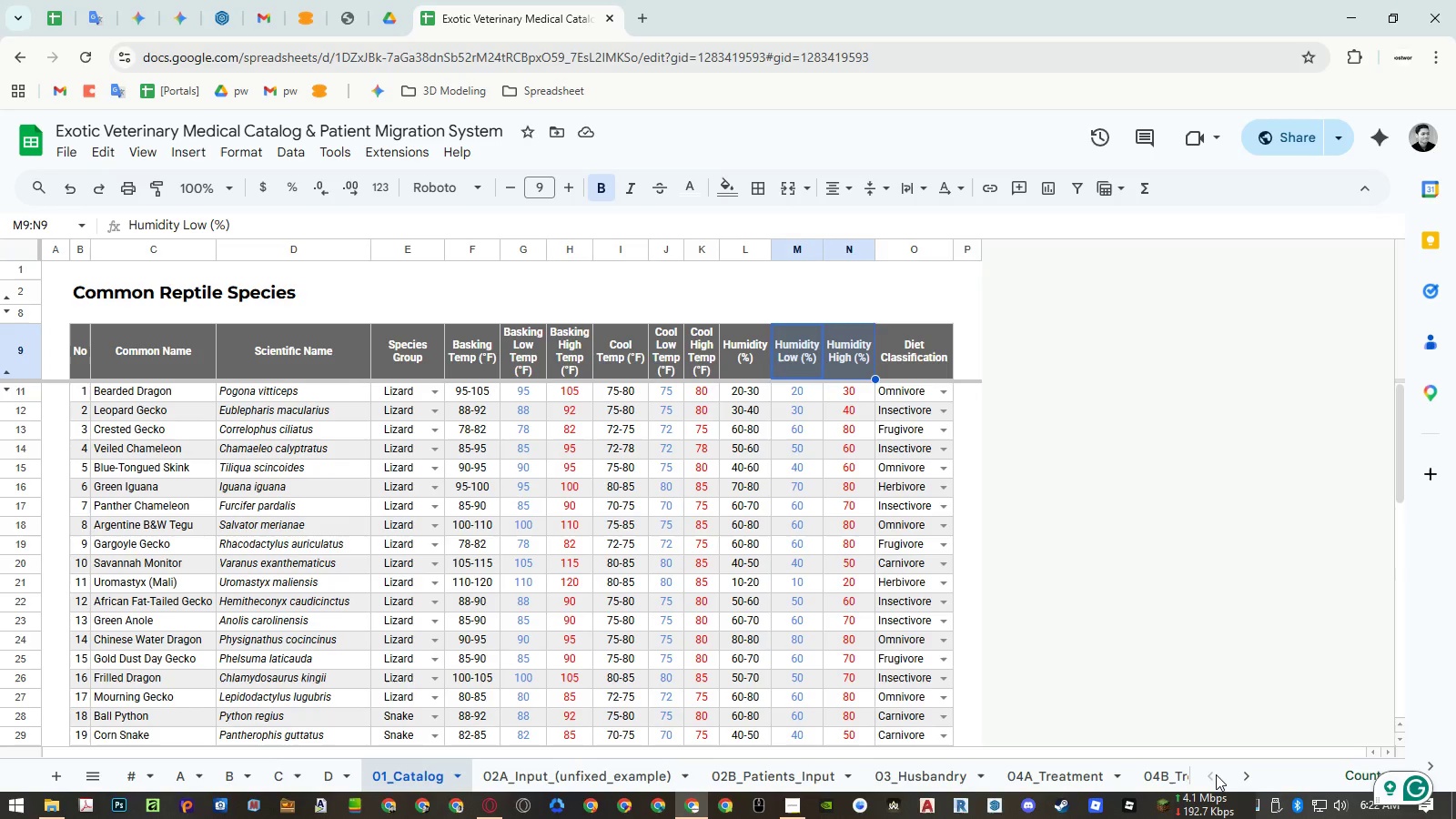 
left_click([1217, 774])
 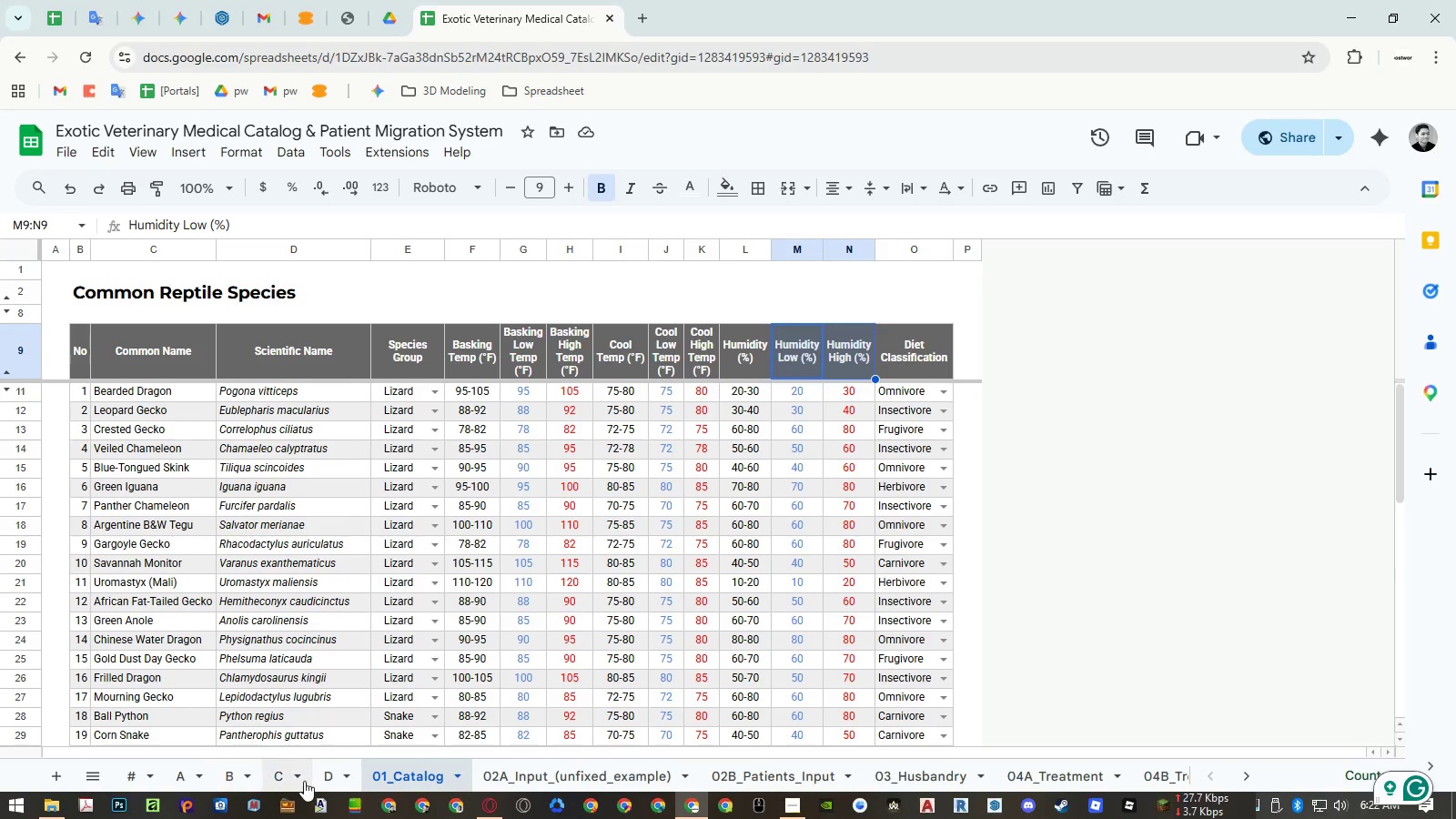 
left_click([321, 782])
 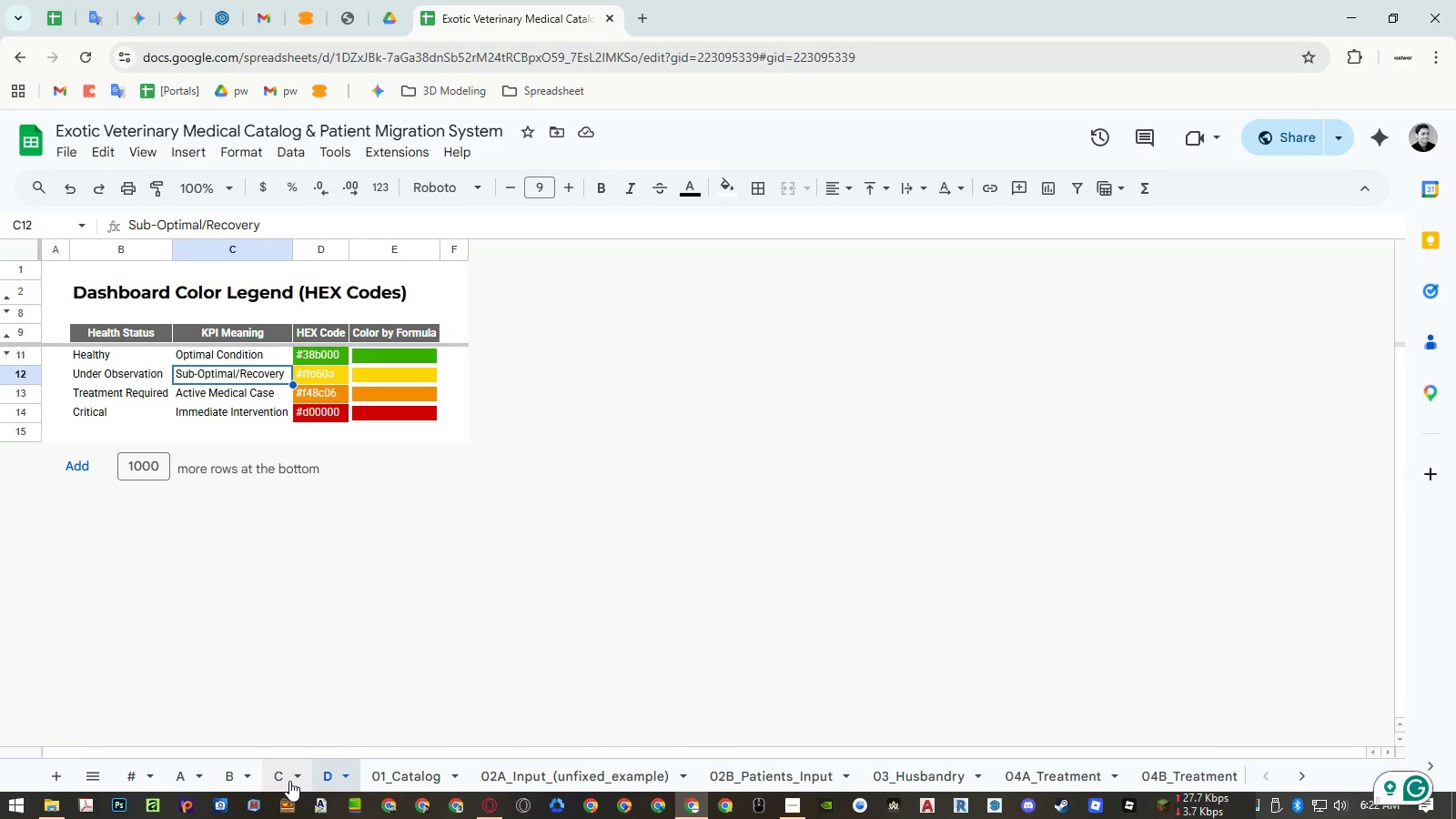 
left_click([289, 781])
 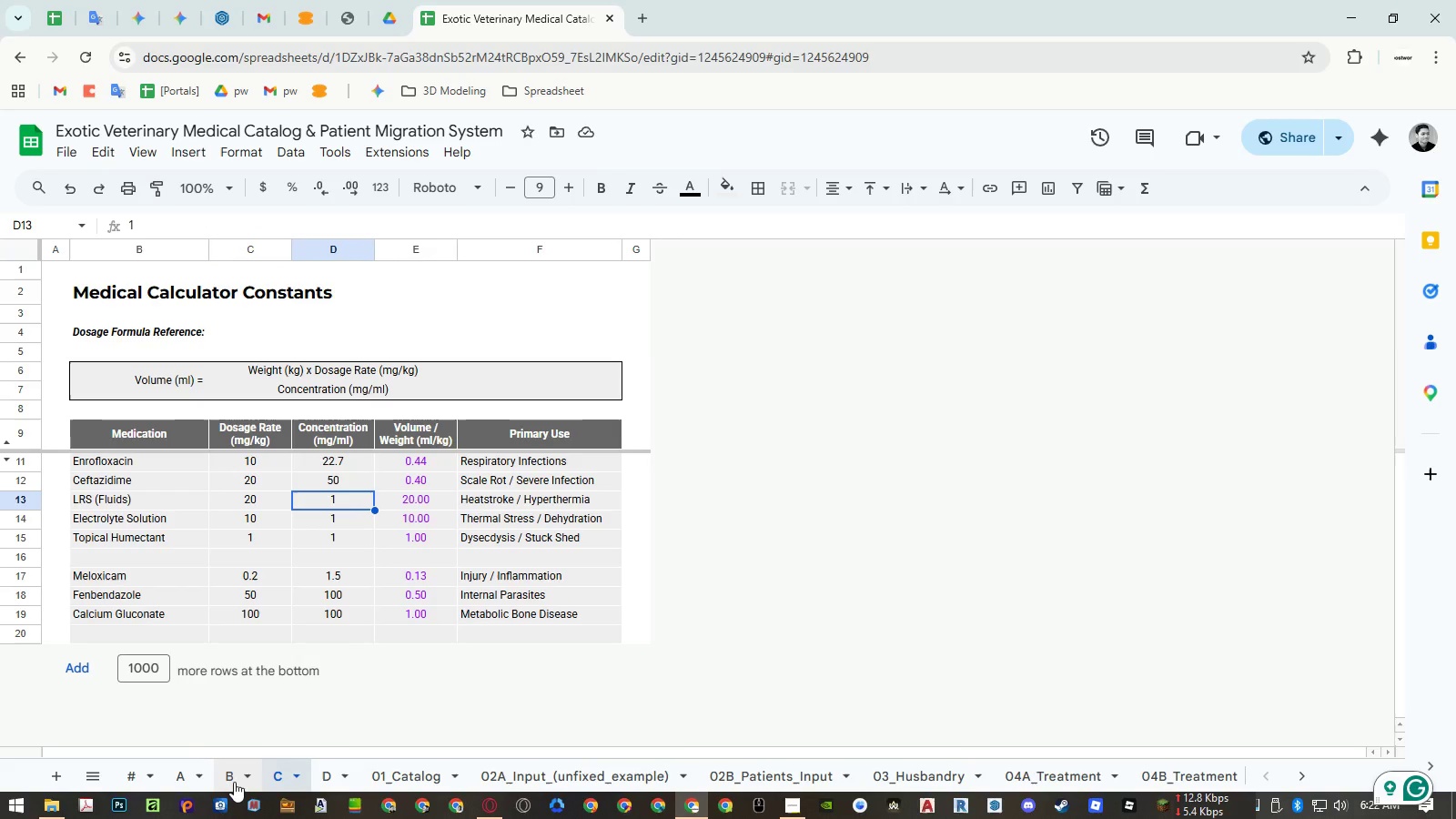 
left_click([234, 782])
 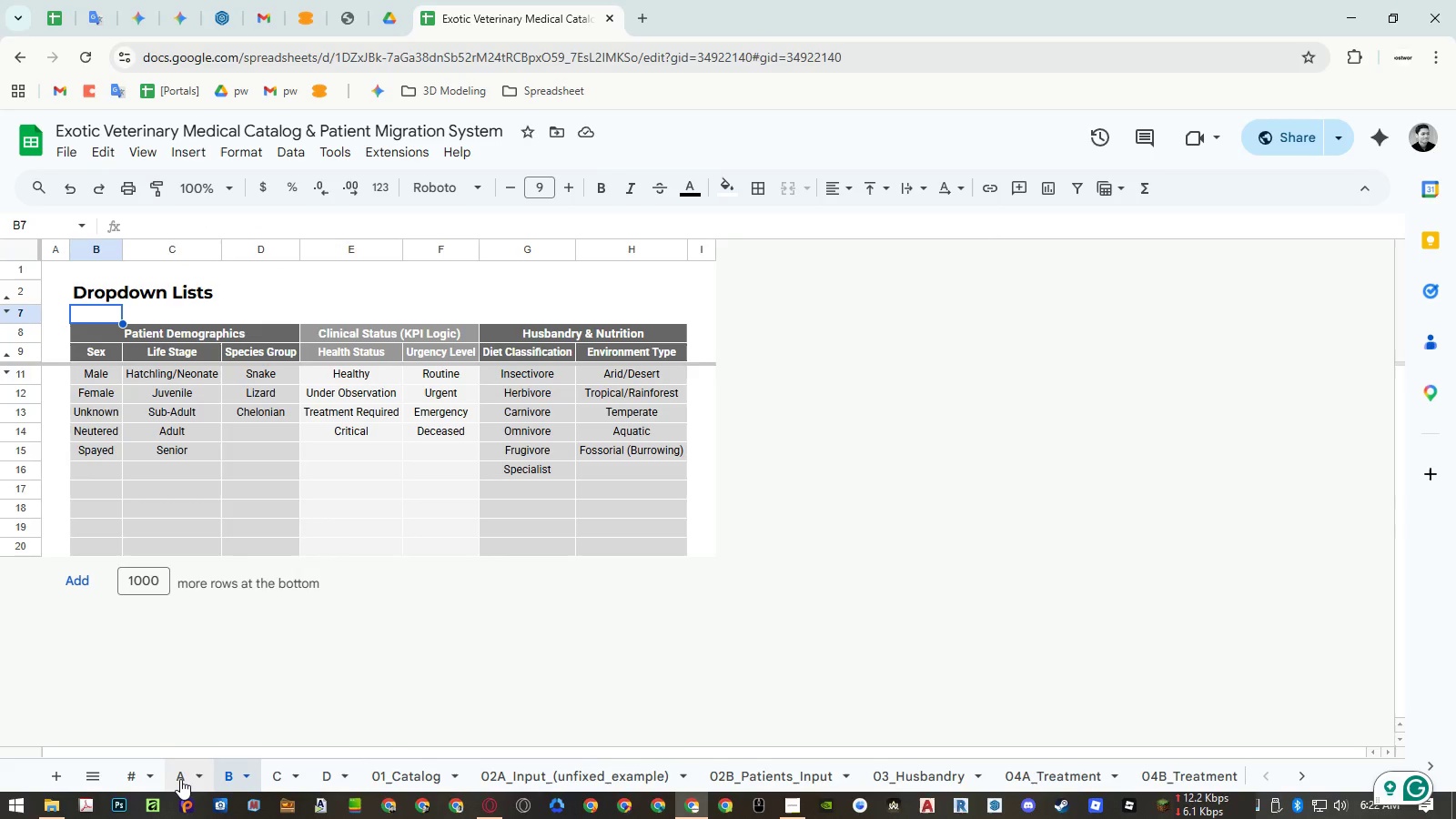 
left_click([171, 777])
 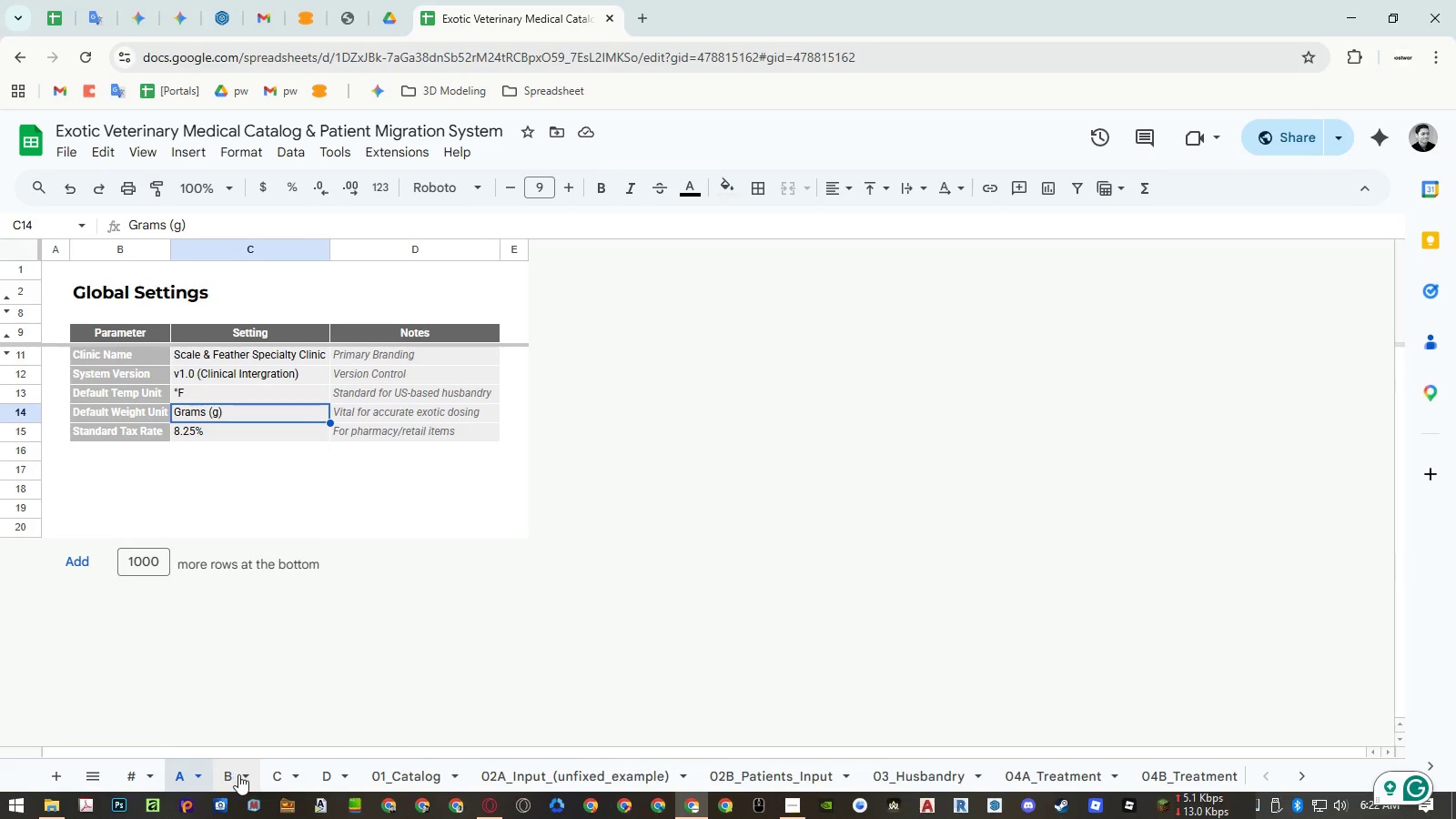 
left_click([197, 781])
 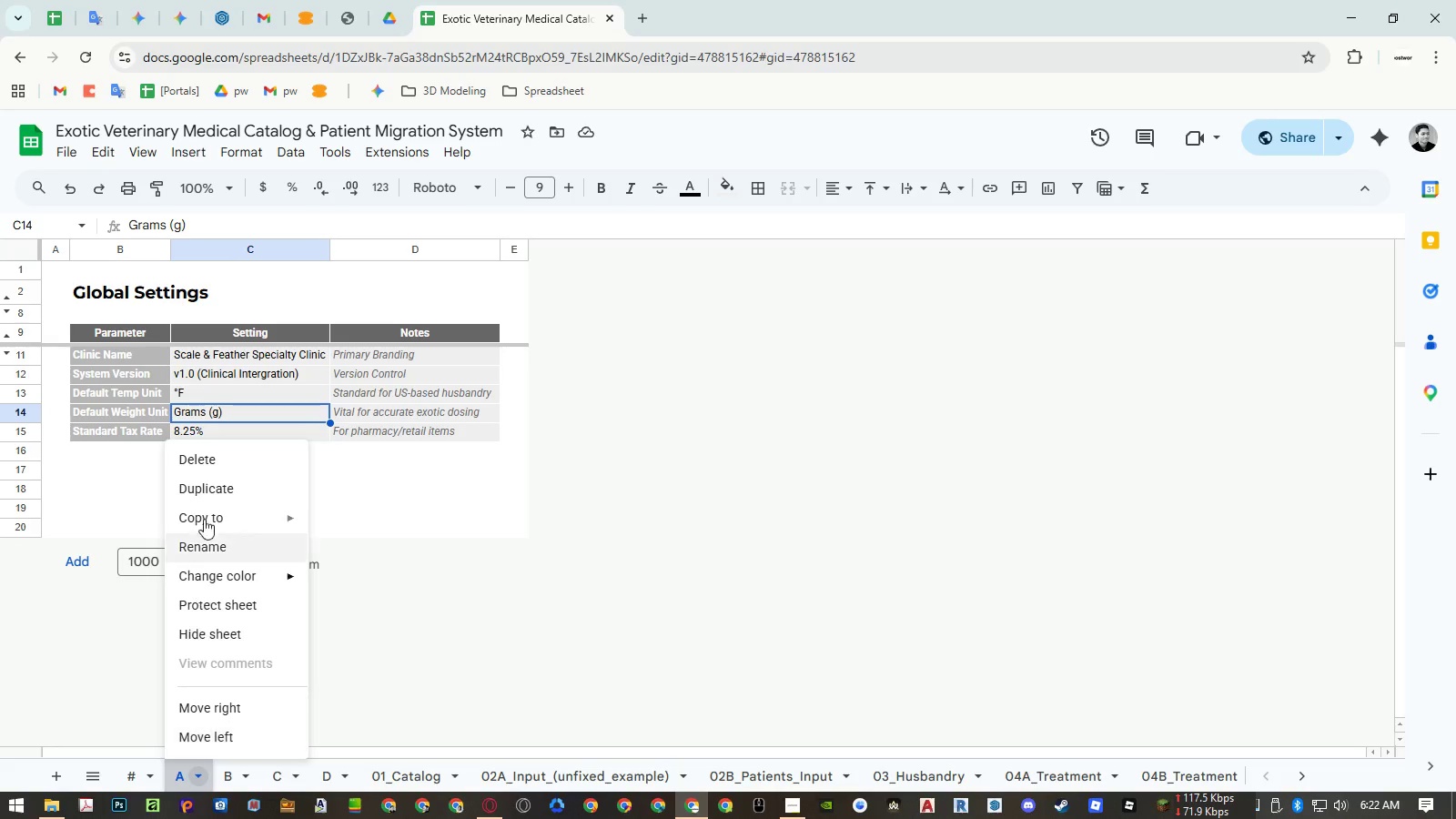 
left_click([208, 491])
 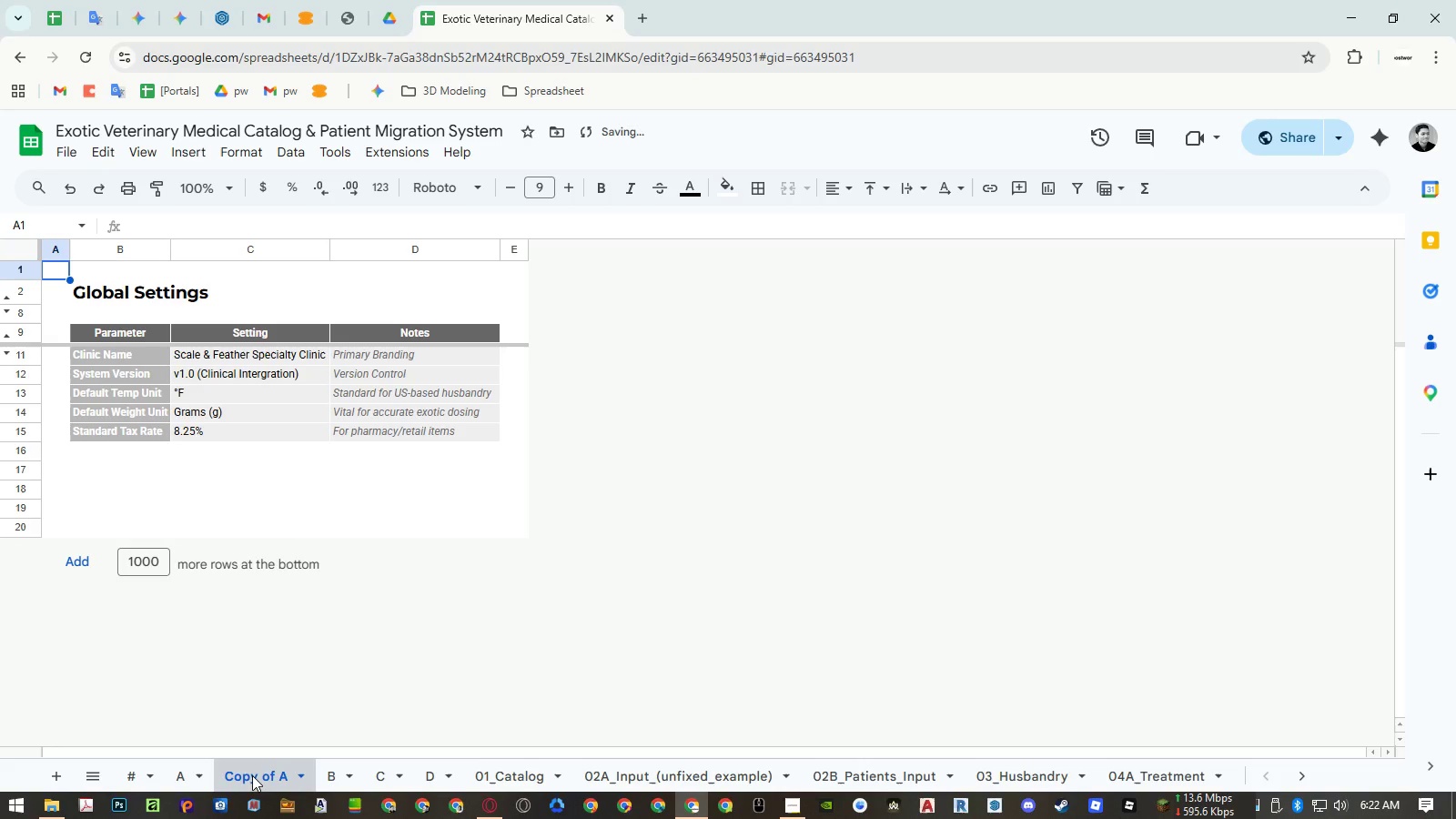 
double_click([252, 775])
 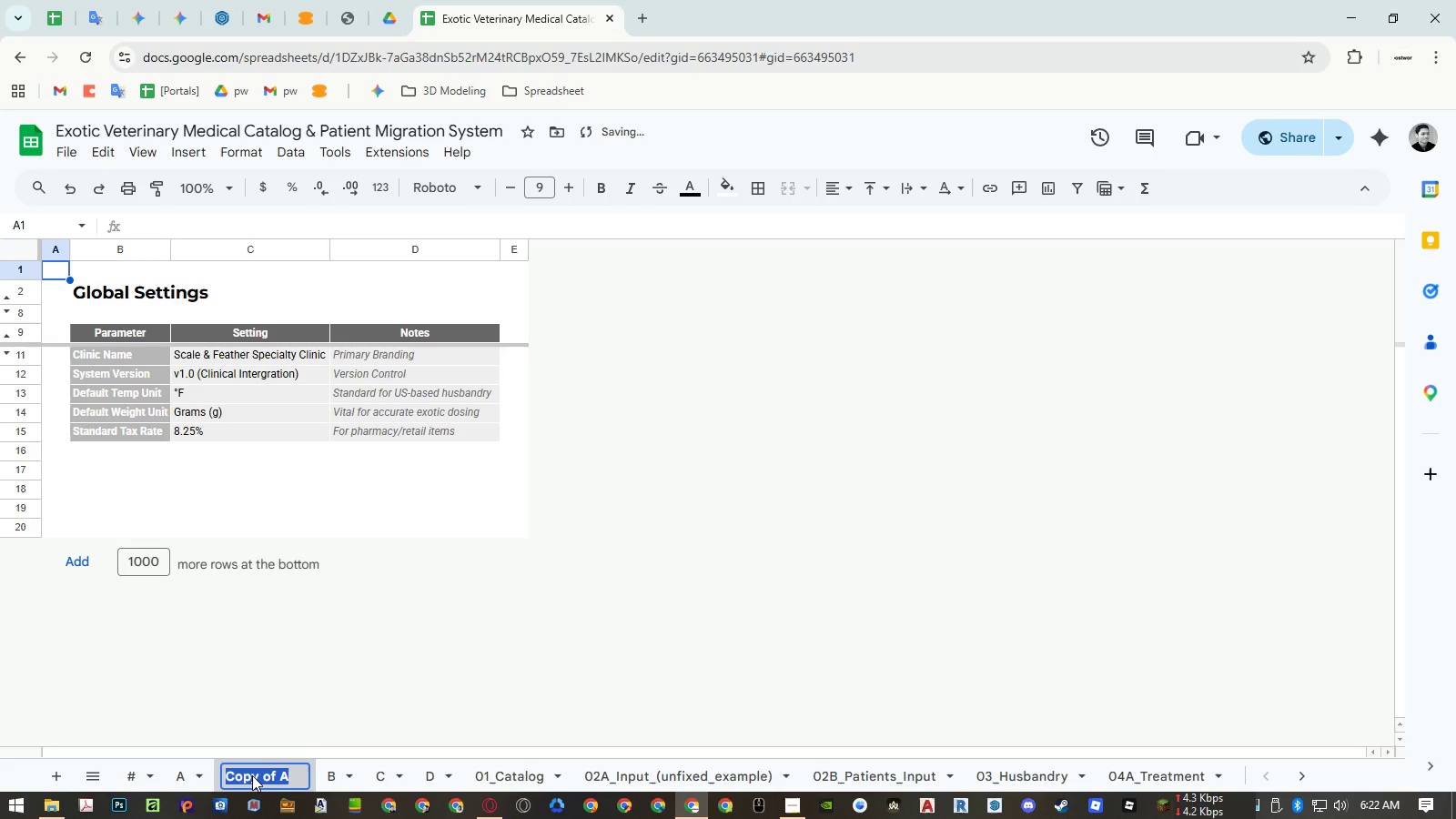 
type(KPI)
 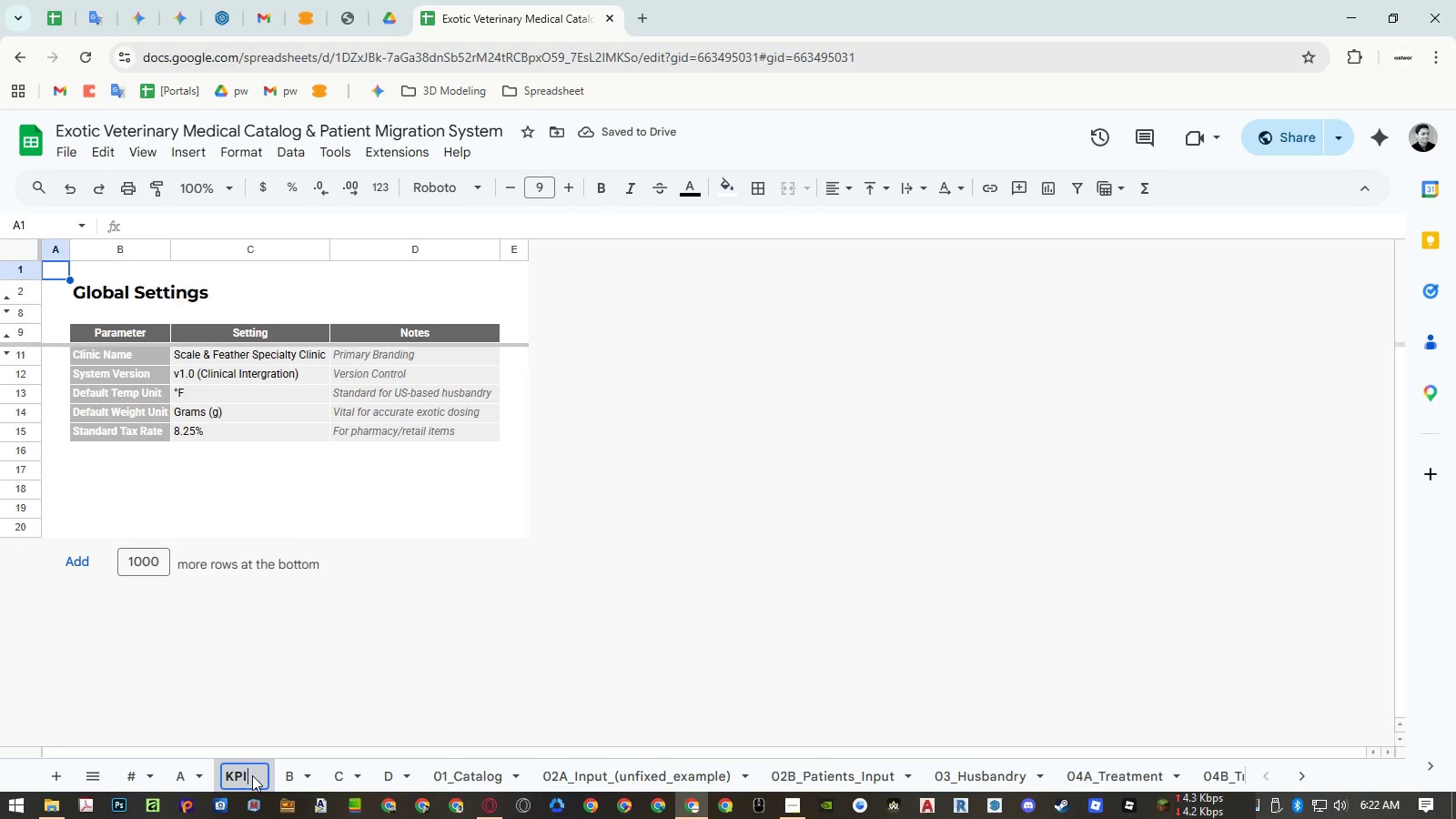 
key(Enter)
 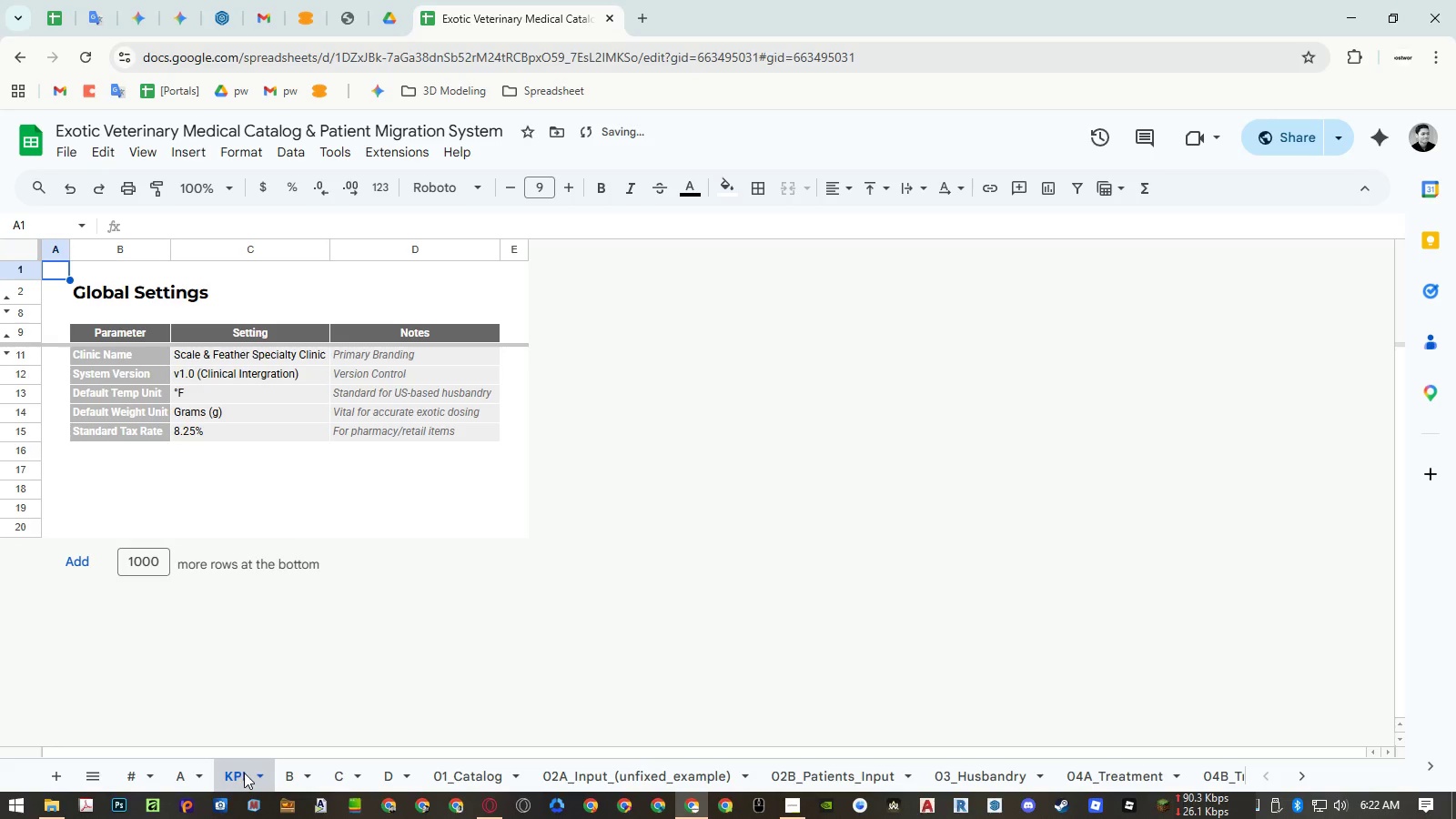 
left_click_drag(start_coordinate=[244, 772], to_coordinate=[1315, 789])
 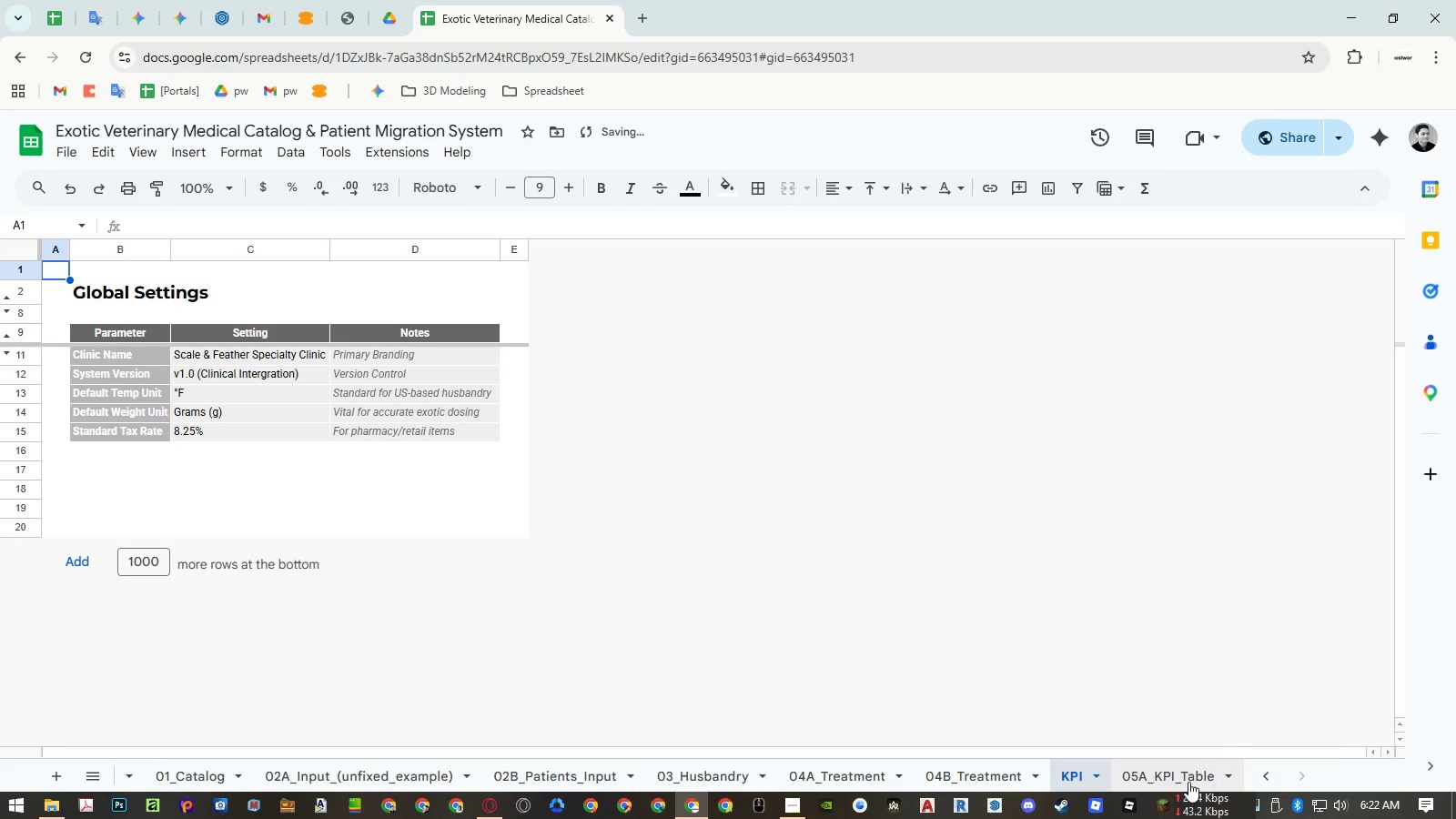 
left_click([1188, 780])
 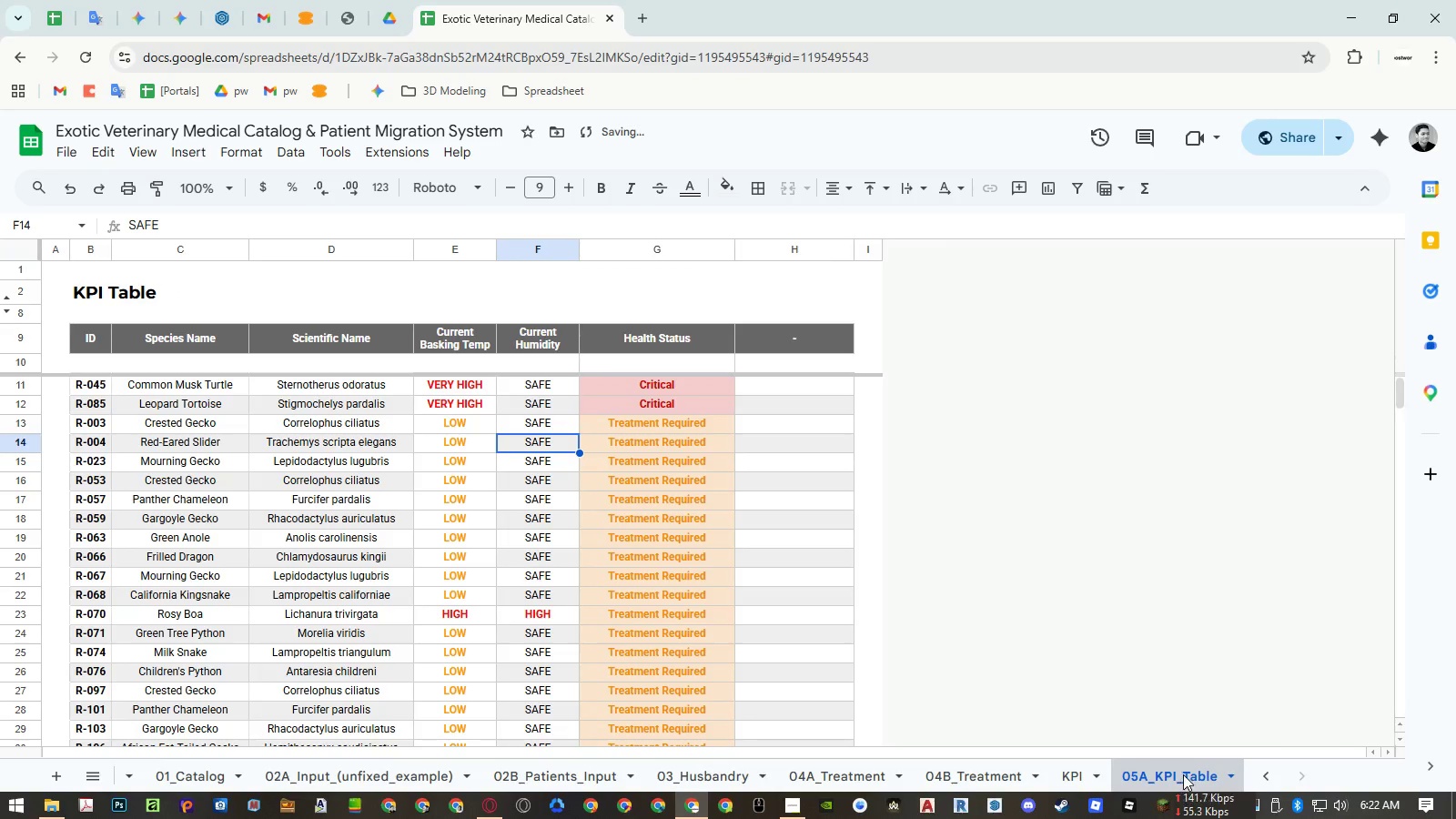 
left_click_drag(start_coordinate=[1183, 774], to_coordinate=[1097, 776])
 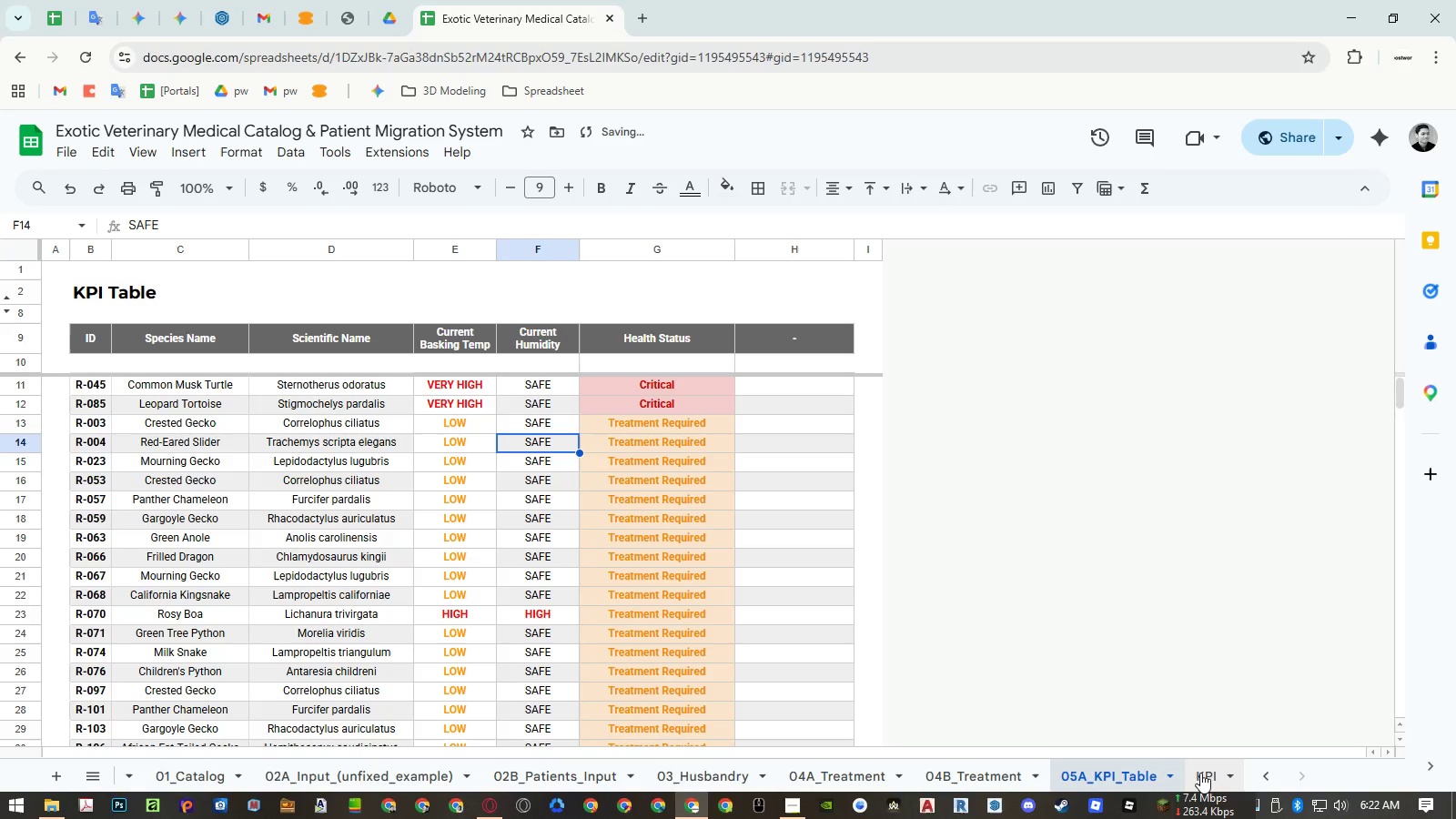 
left_click([1200, 773])
 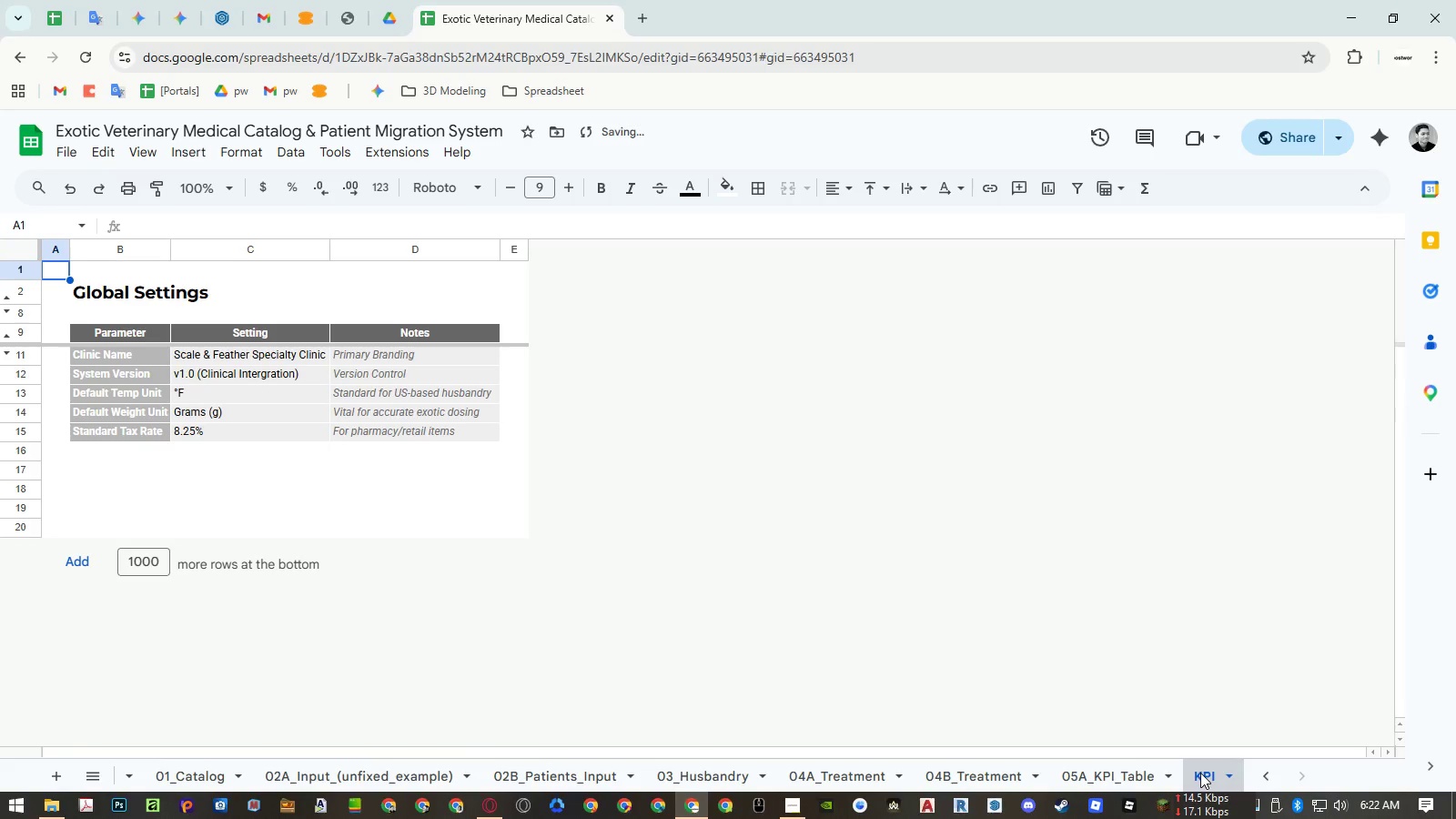 
double_click([1200, 773])
 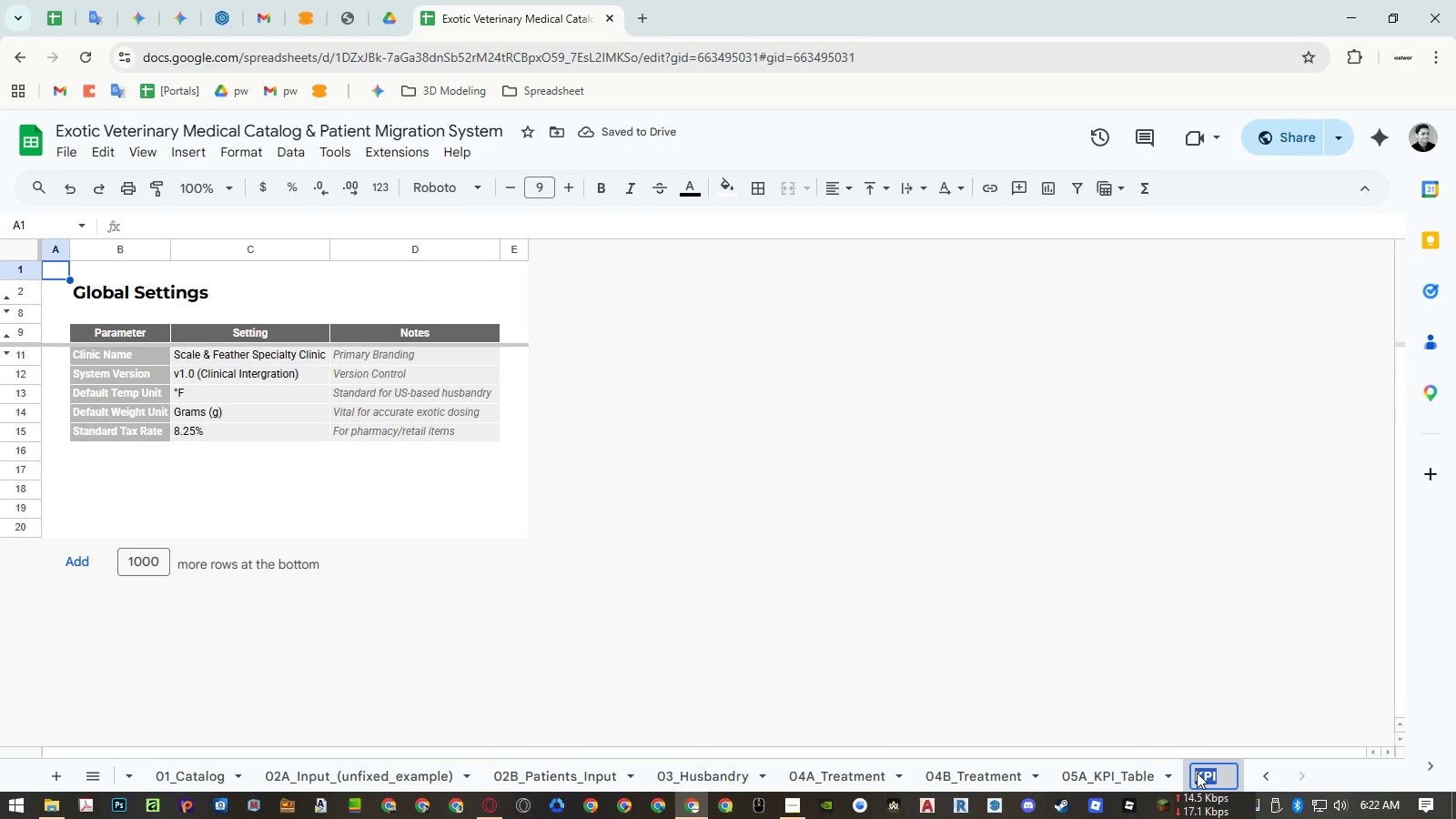 
triple_click([1195, 773])
 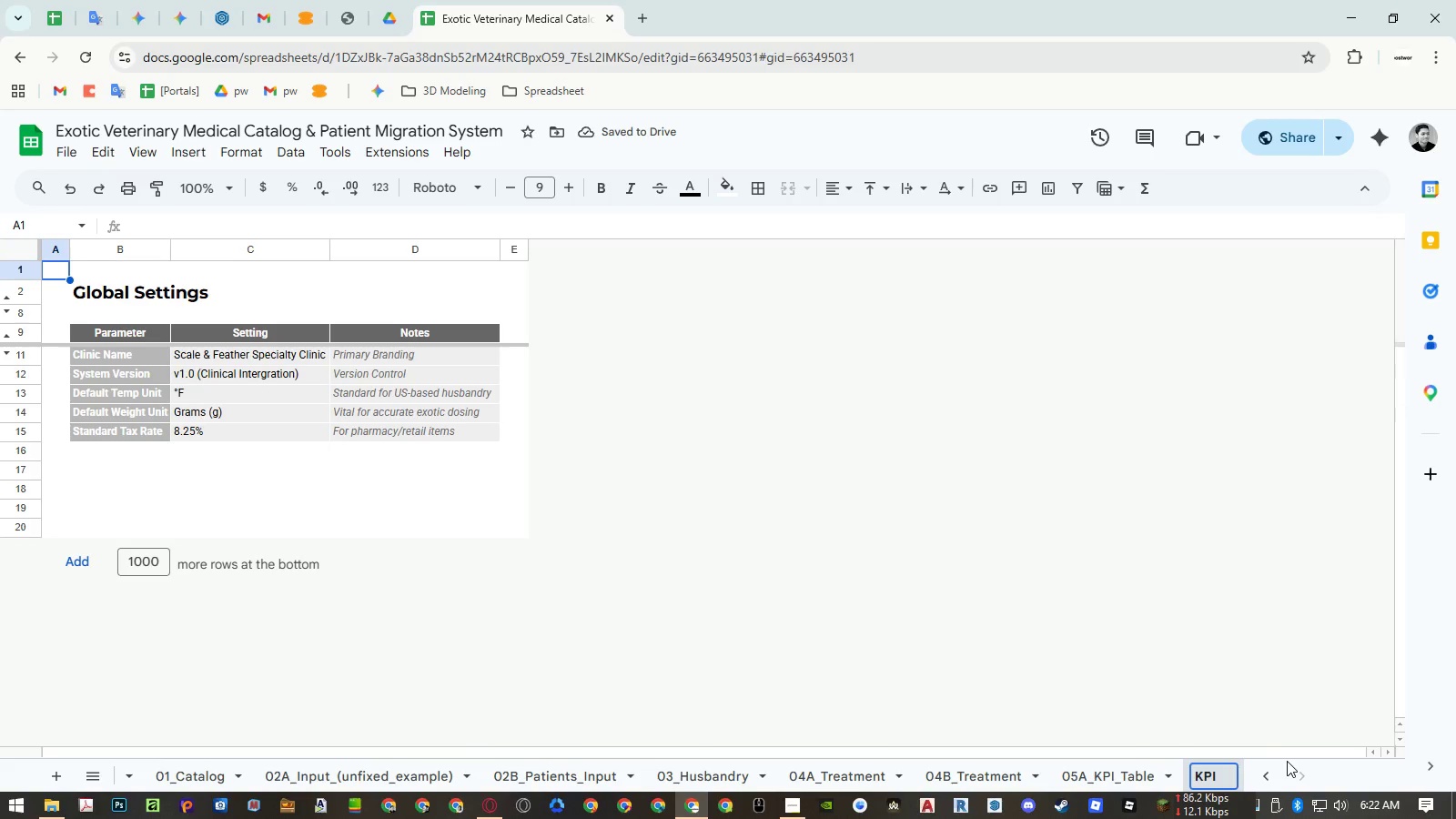 
key(Numpad0)
 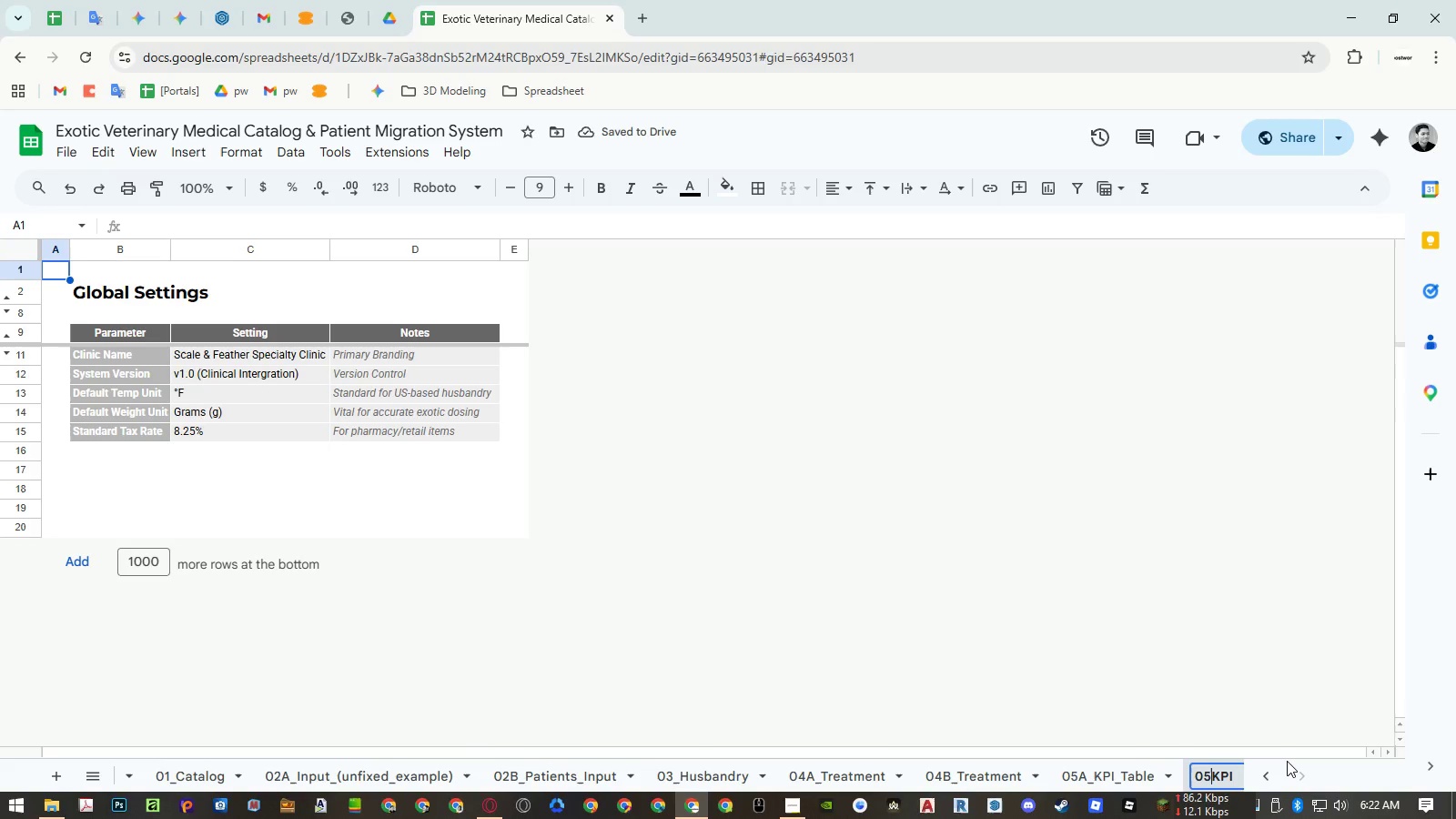 
key(Numpad5)
 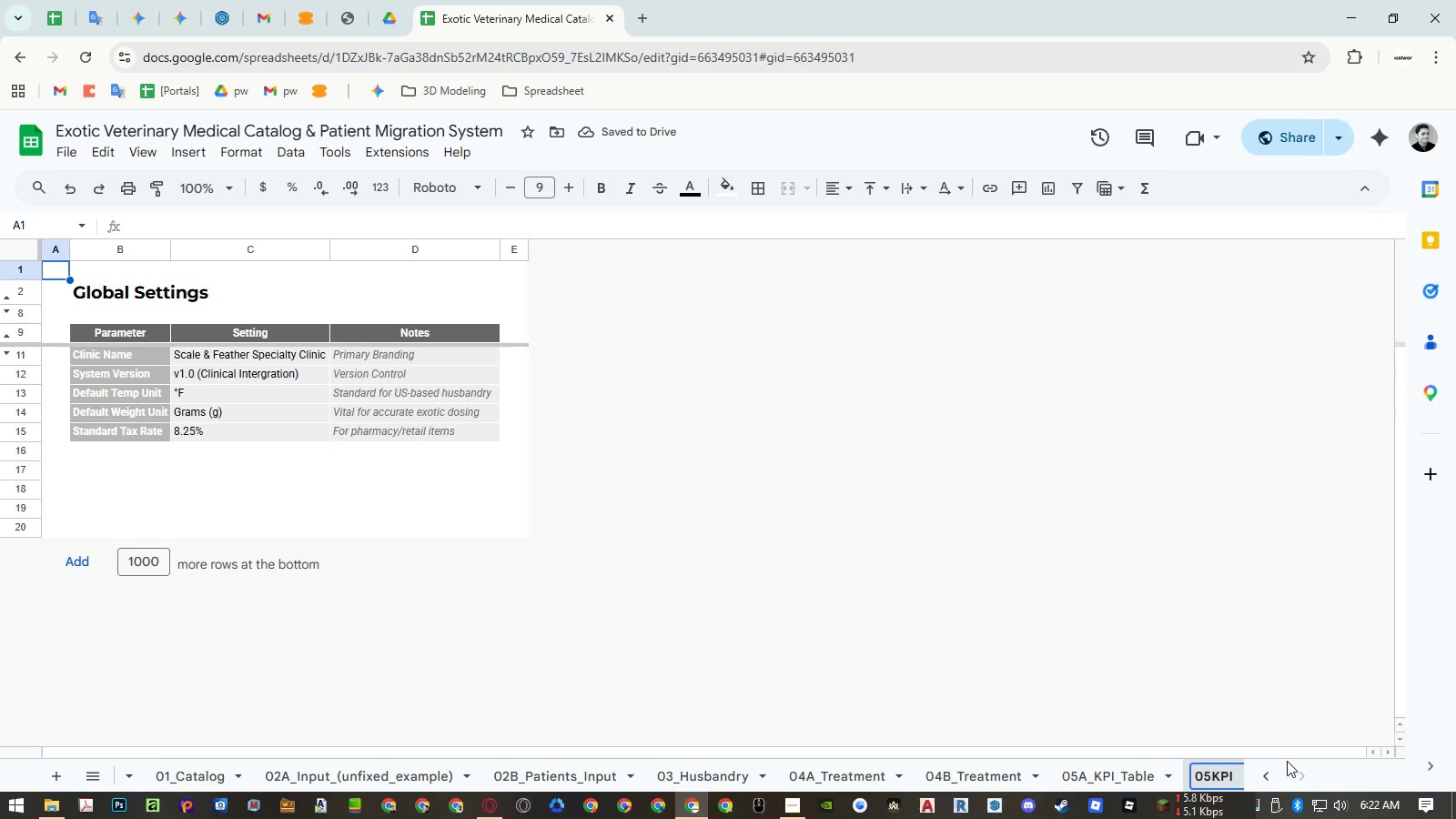 
key(Shift+Minus)
 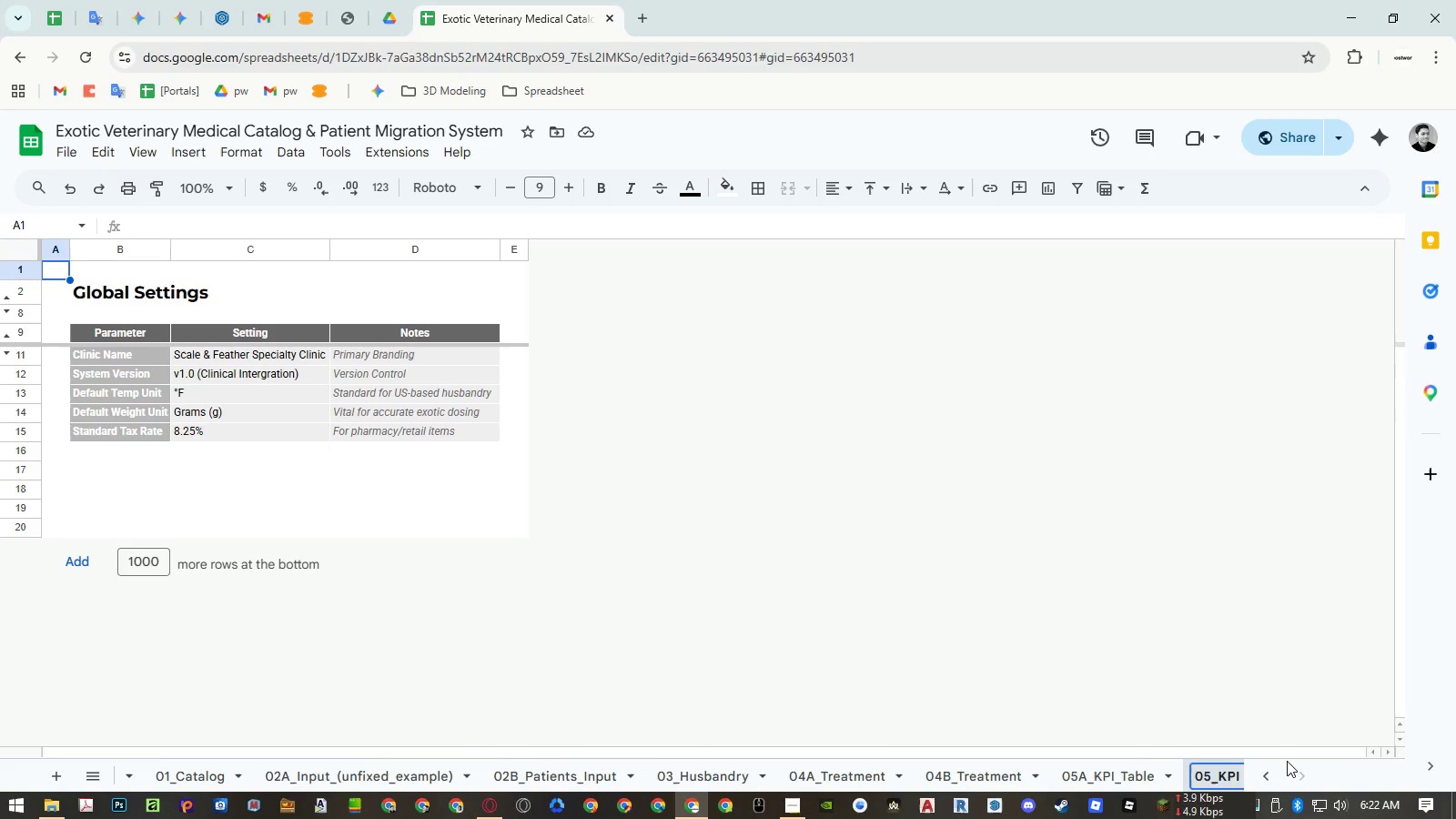 
key(Control+ArrowRight)
 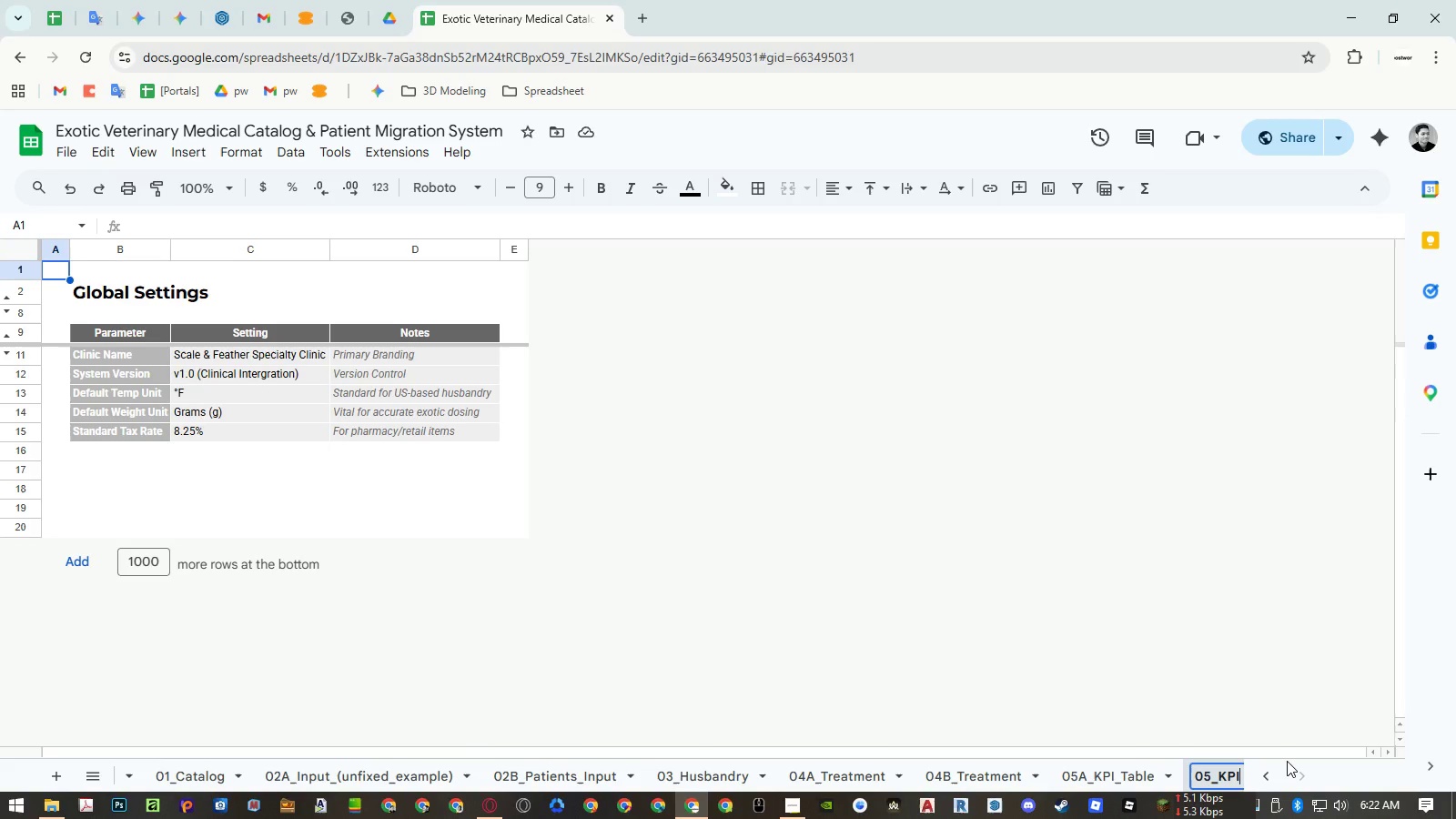 
key(Control+ArrowRight)
 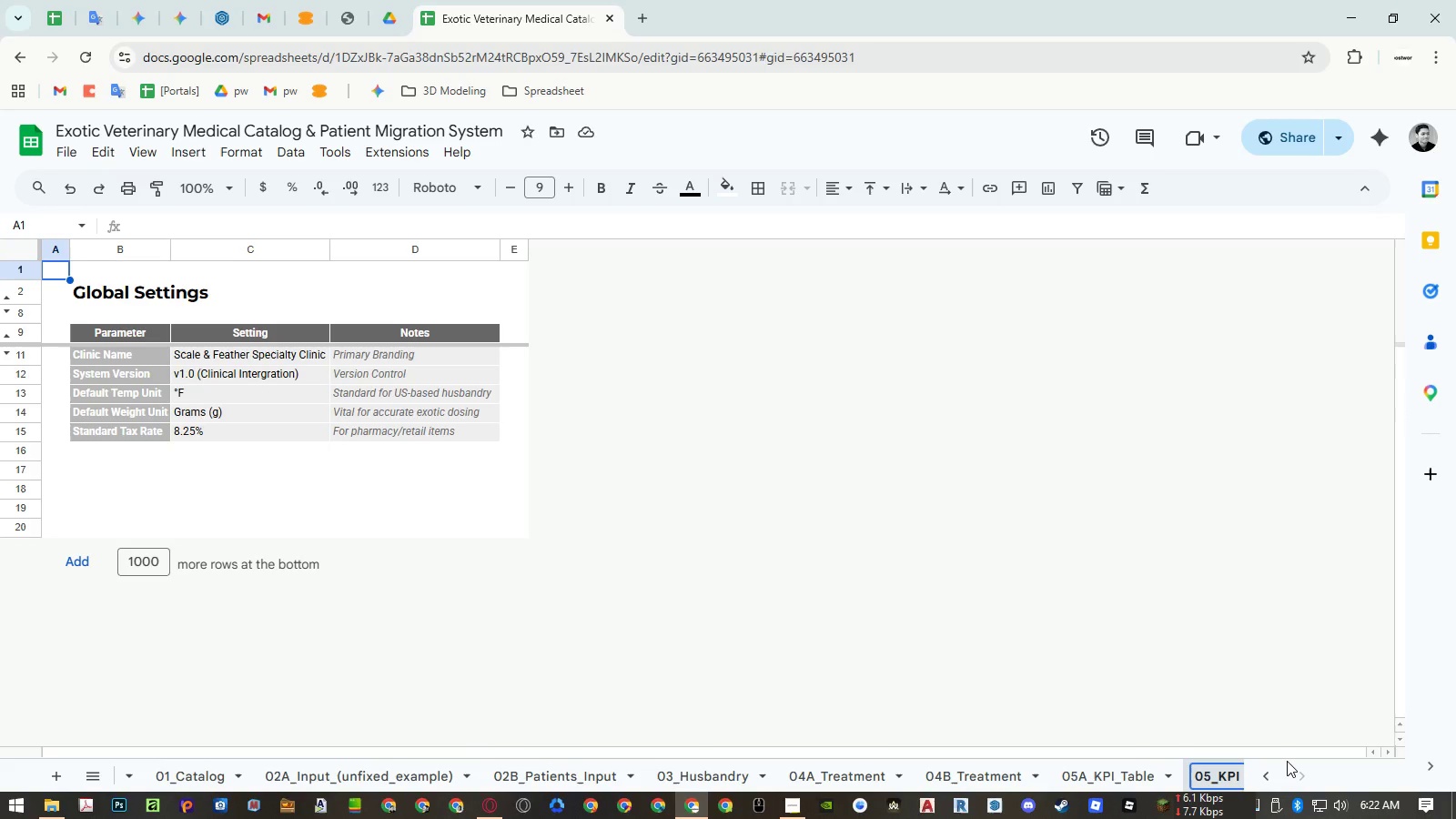 
type(_Dashboard)
 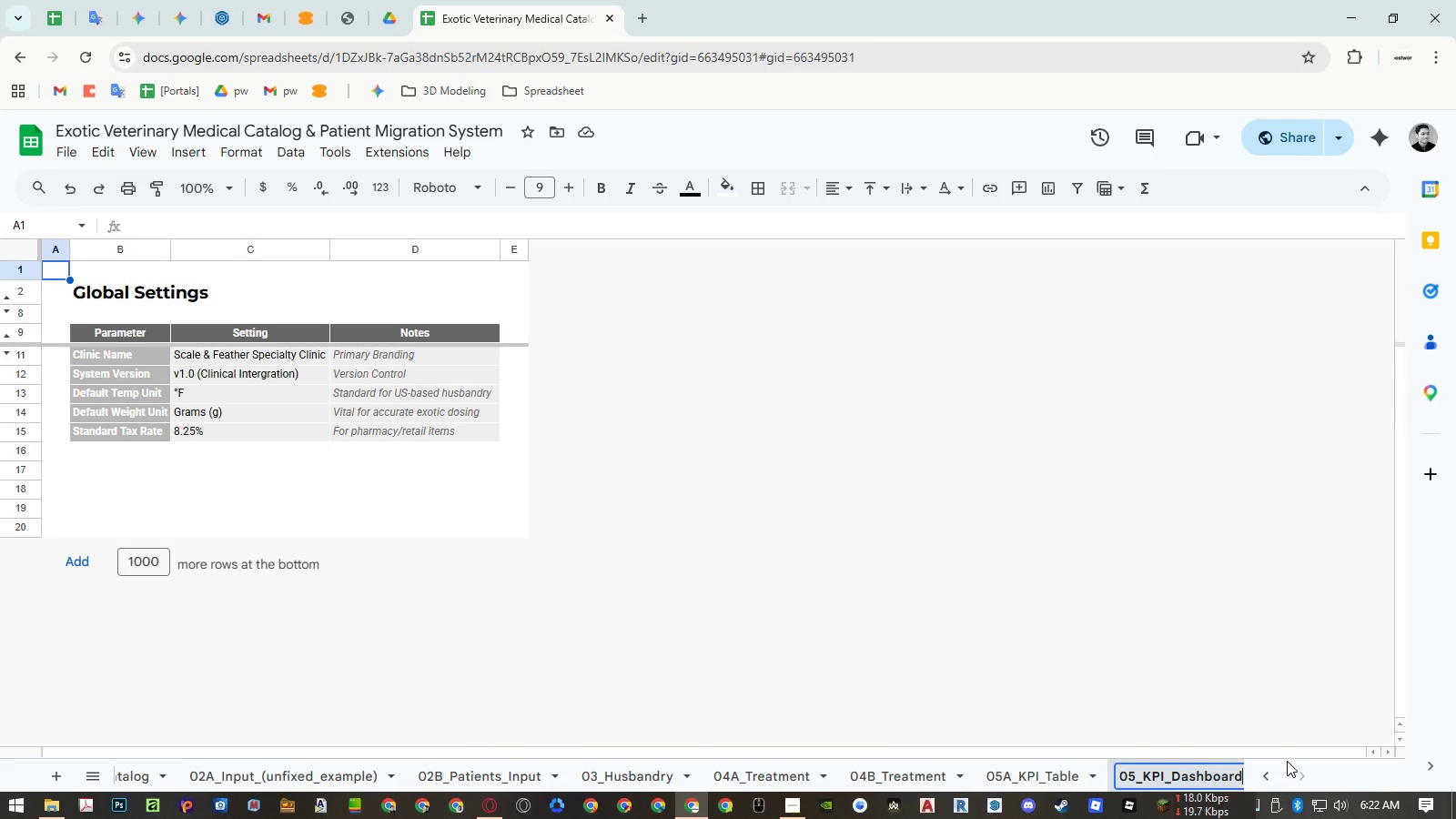 
key(Enter)
 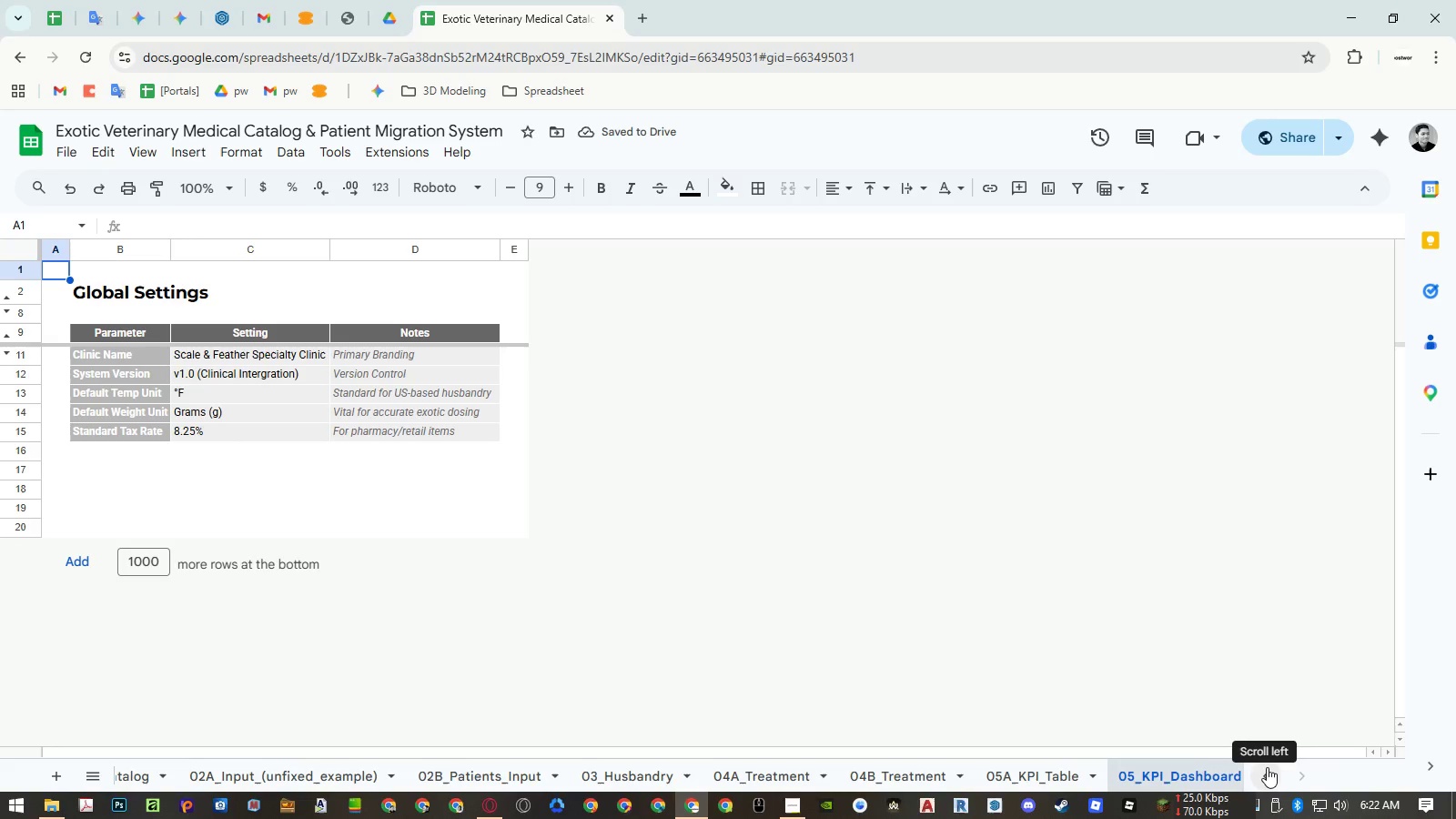 
left_click([921, 765])
 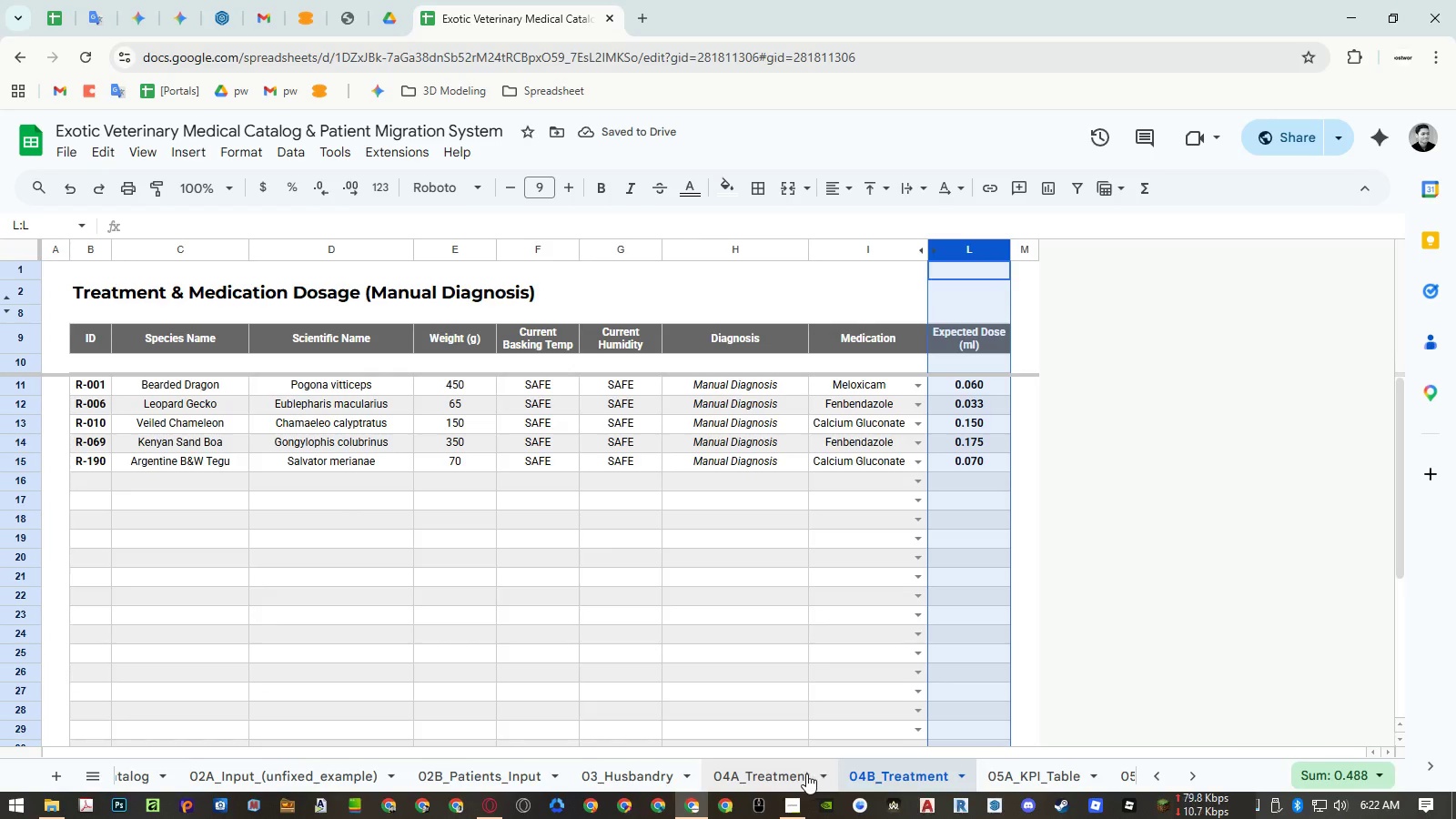 
left_click([806, 774])
 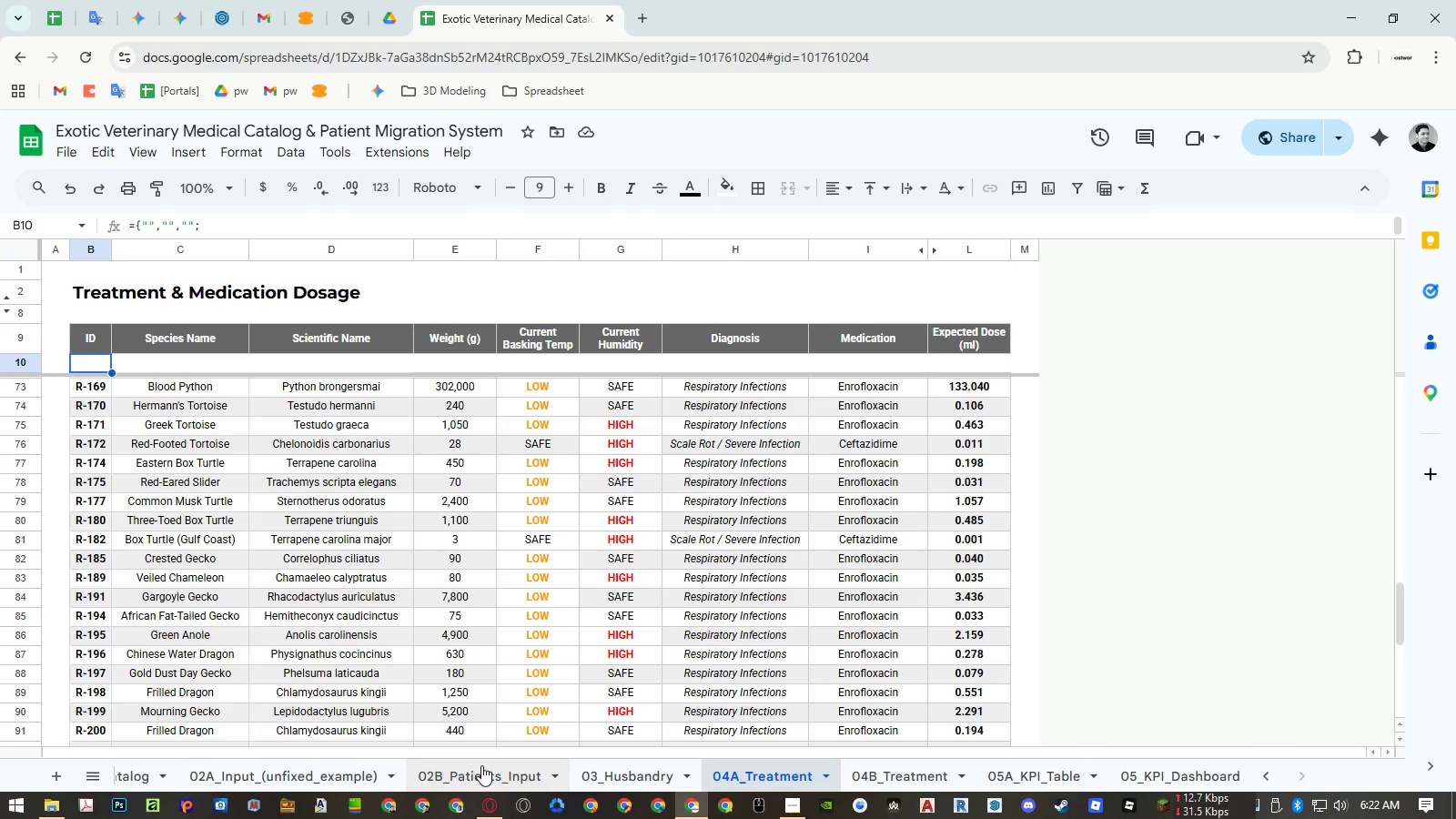 
double_click([458, 772])
 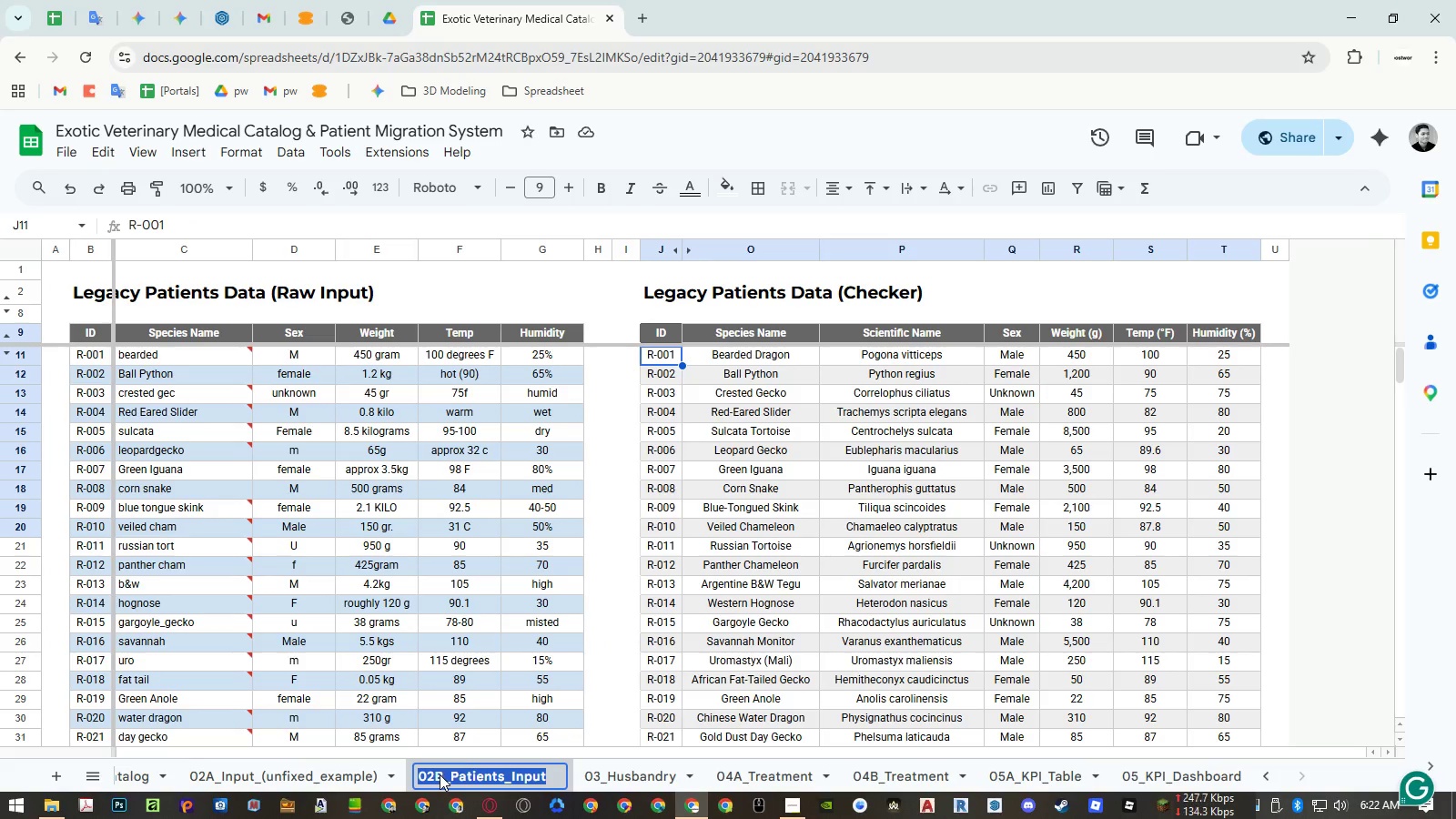 
left_click([440, 774])
 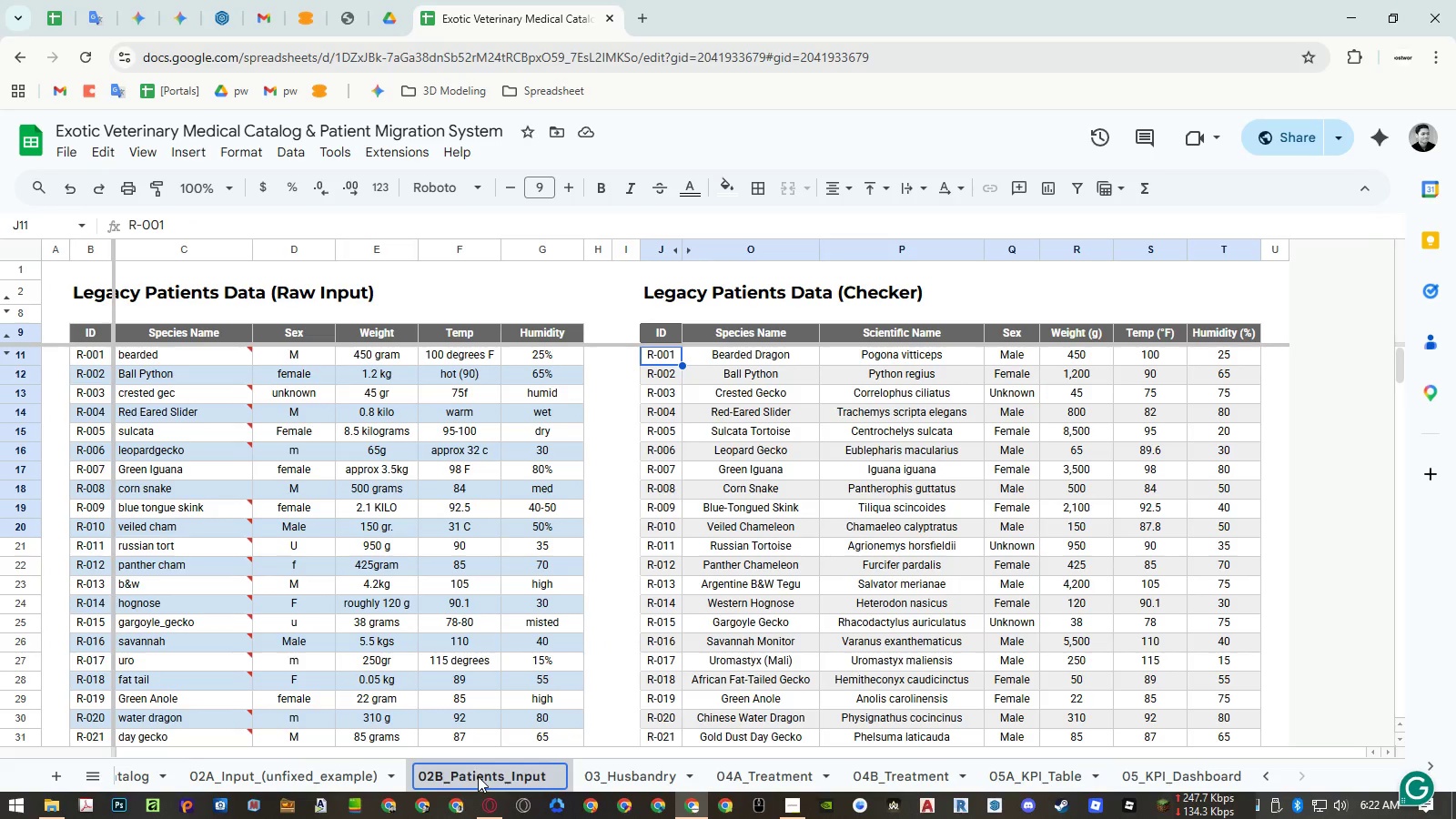 
key(Backspace)
 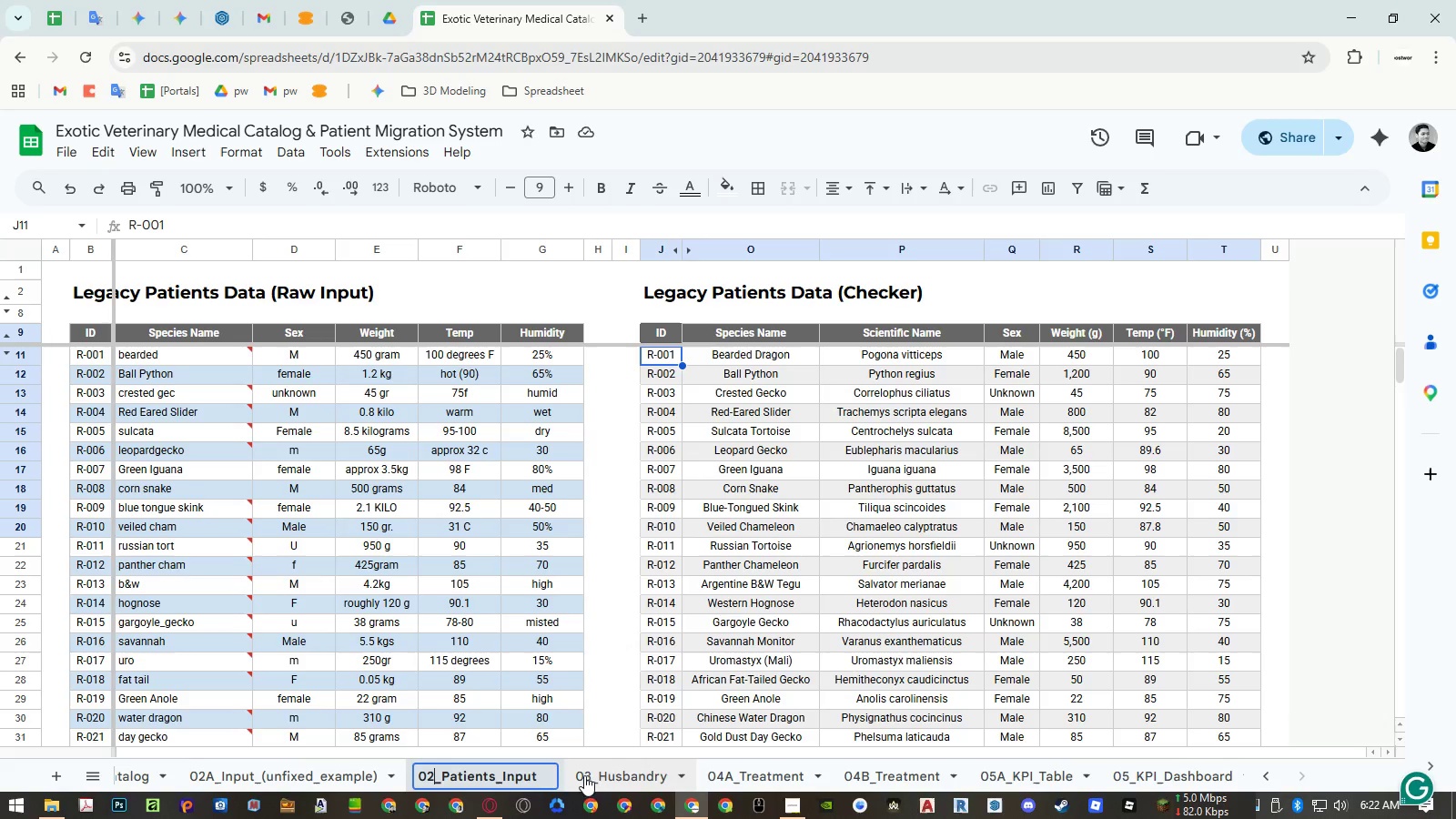 
left_click([611, 777])
 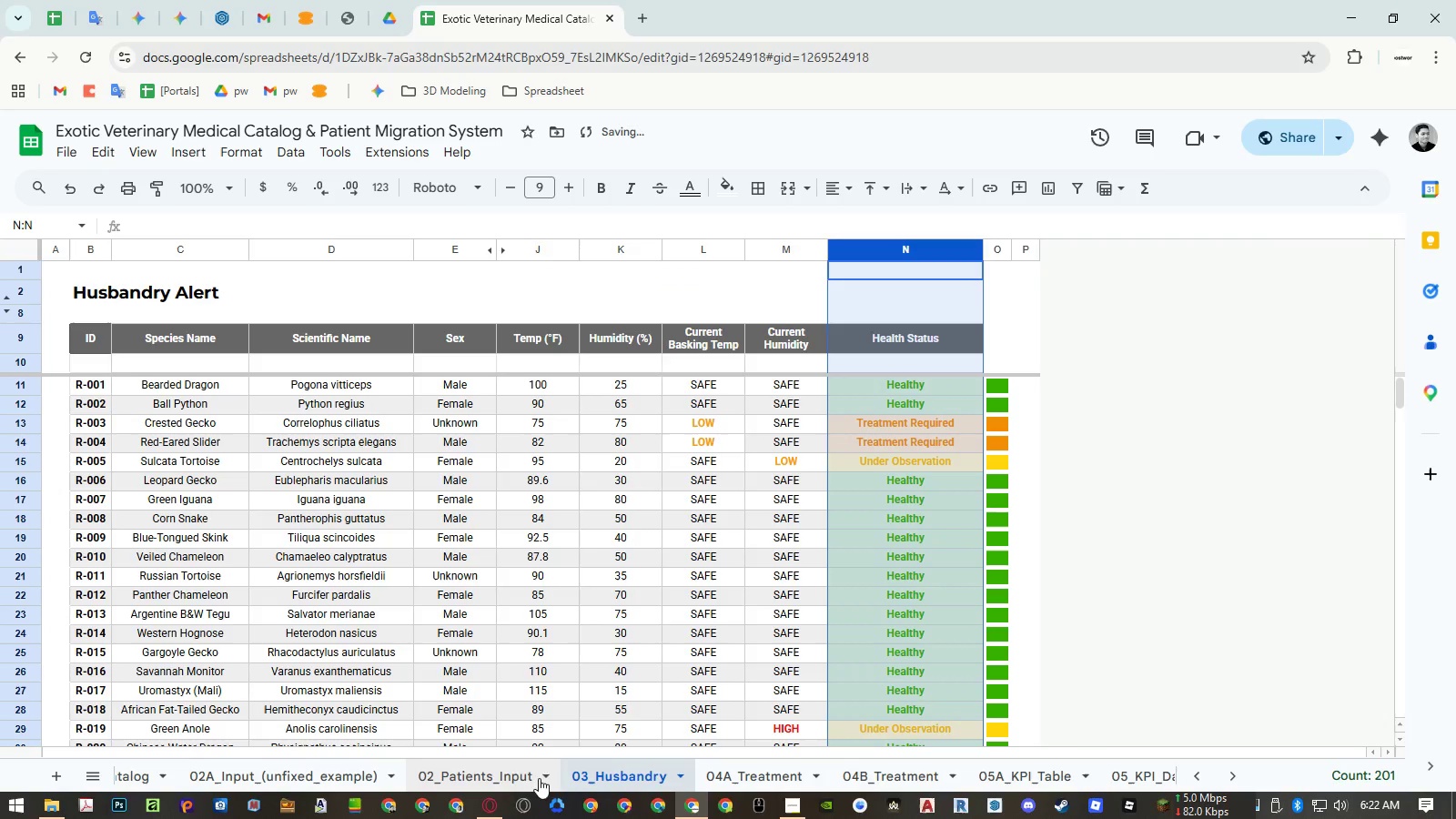 
left_click([475, 777])
 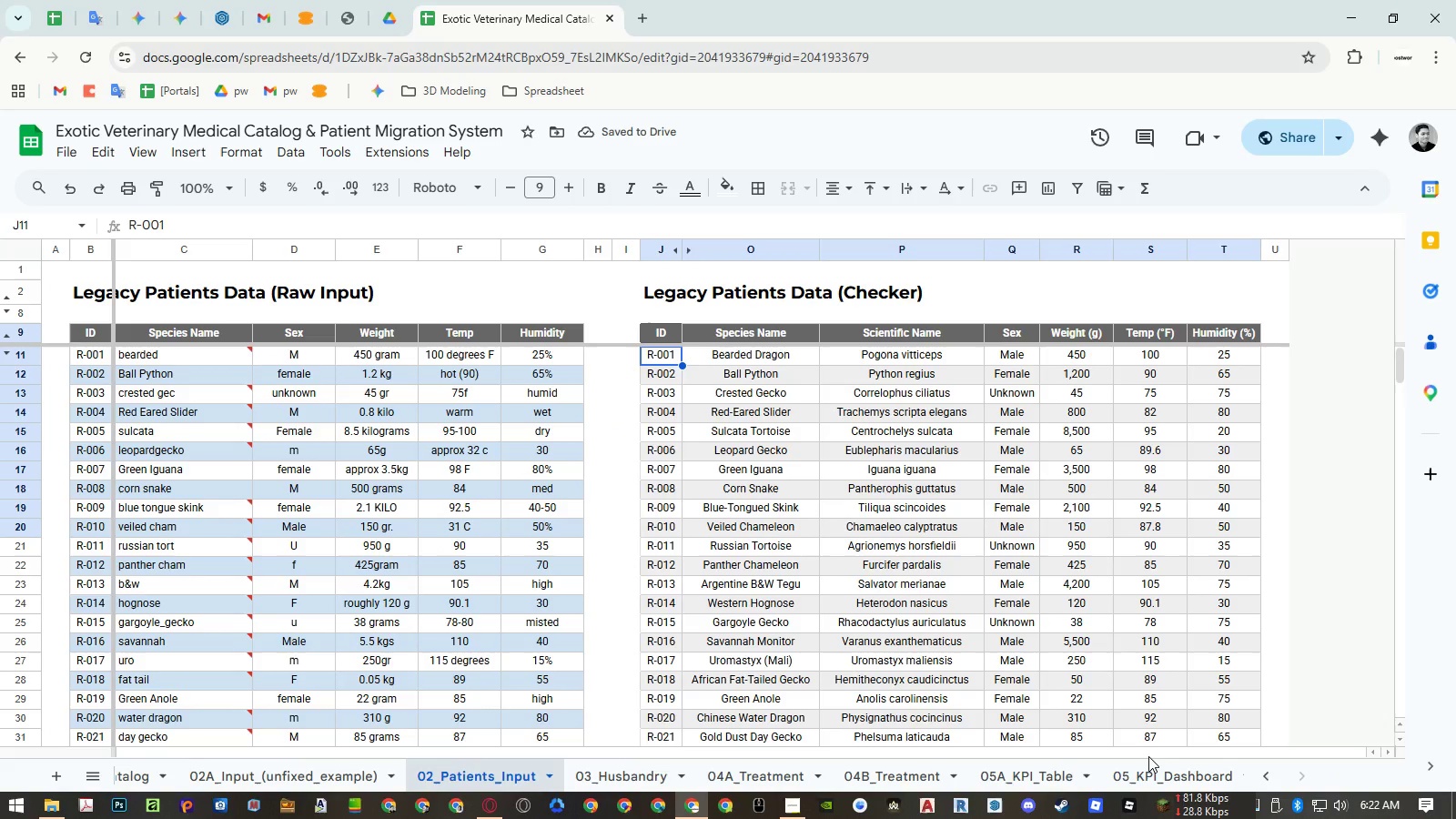 
wait(5.28)
 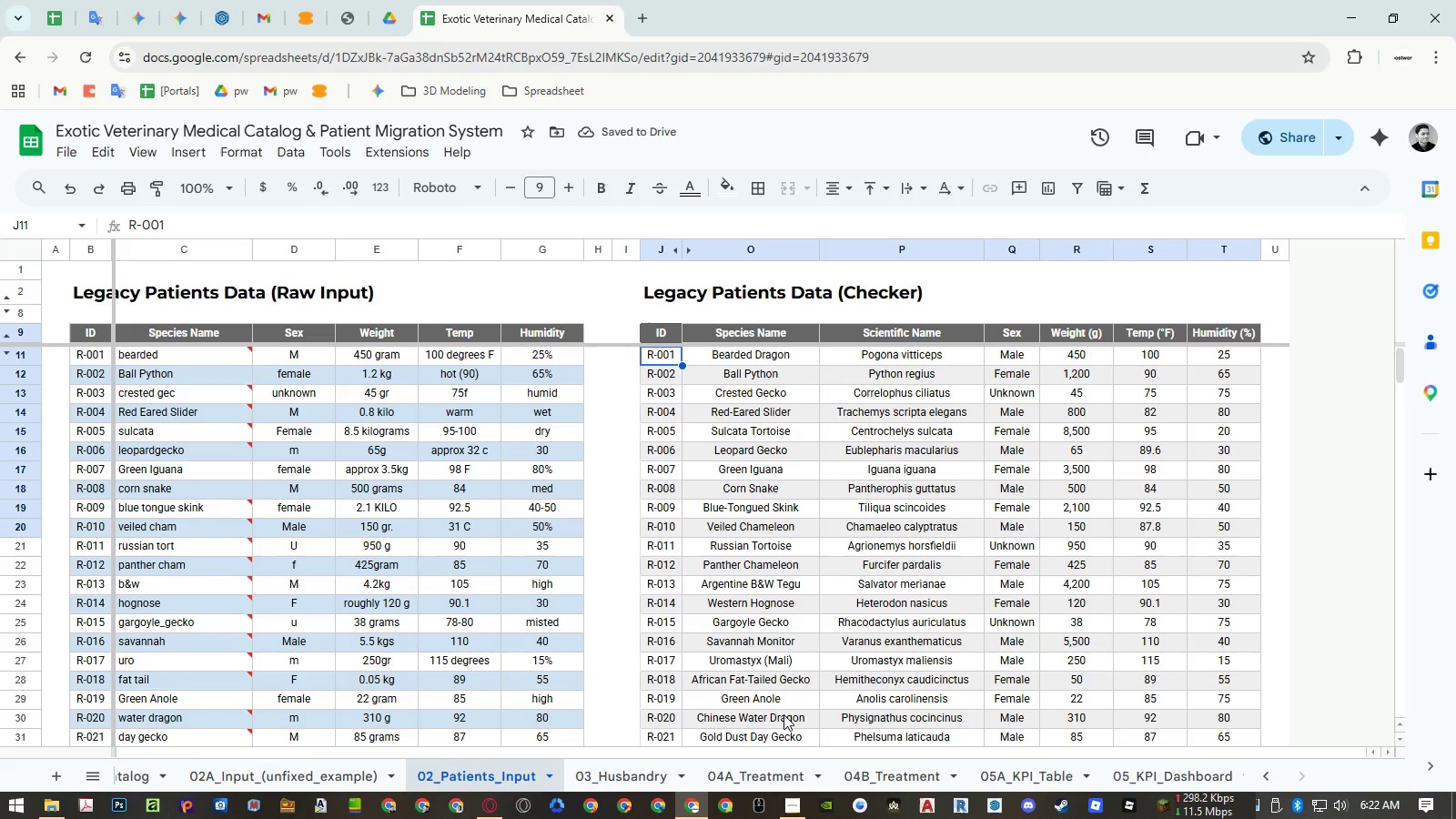 
double_click([491, 783])
 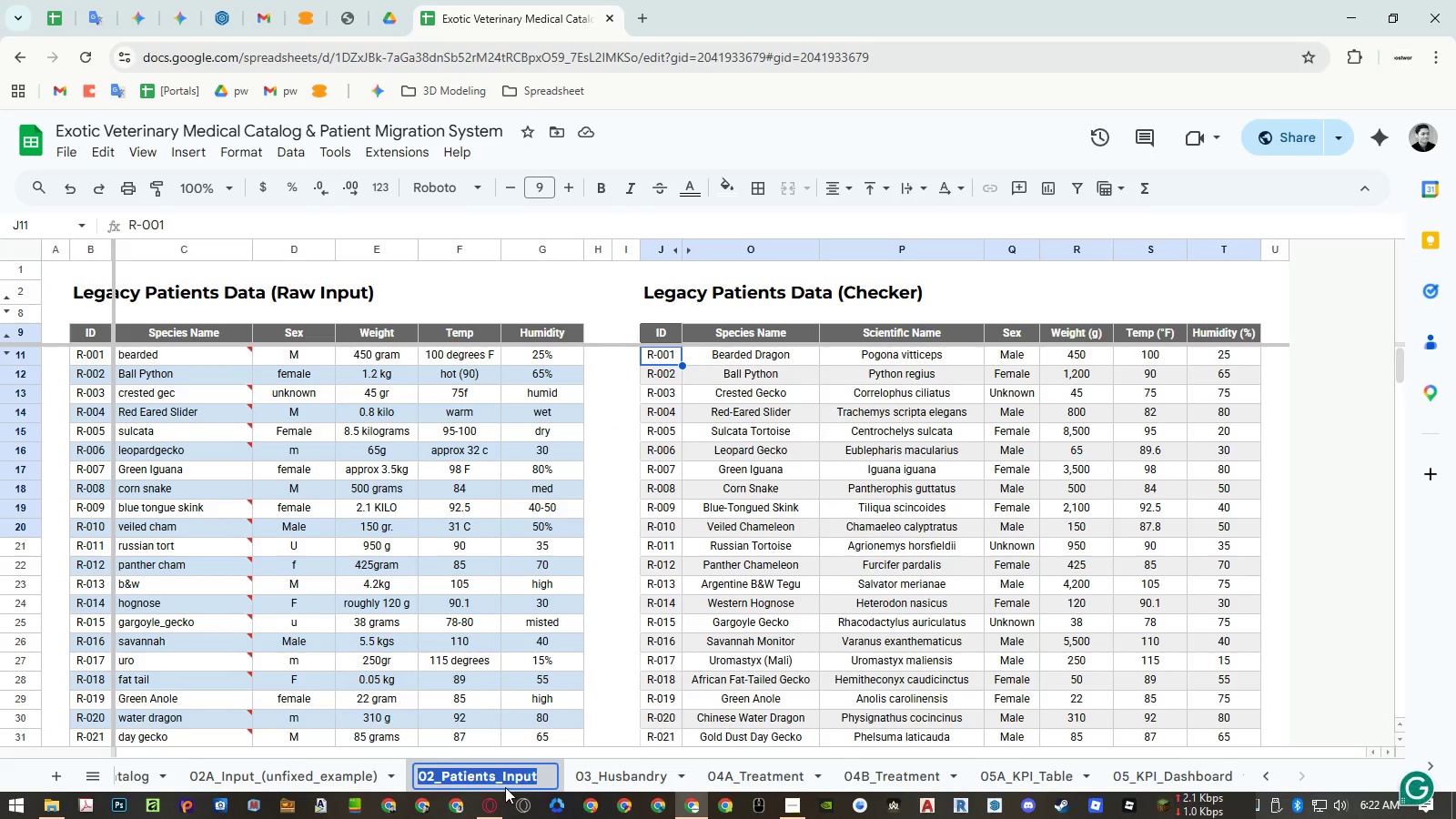 
left_click([495, 781])
 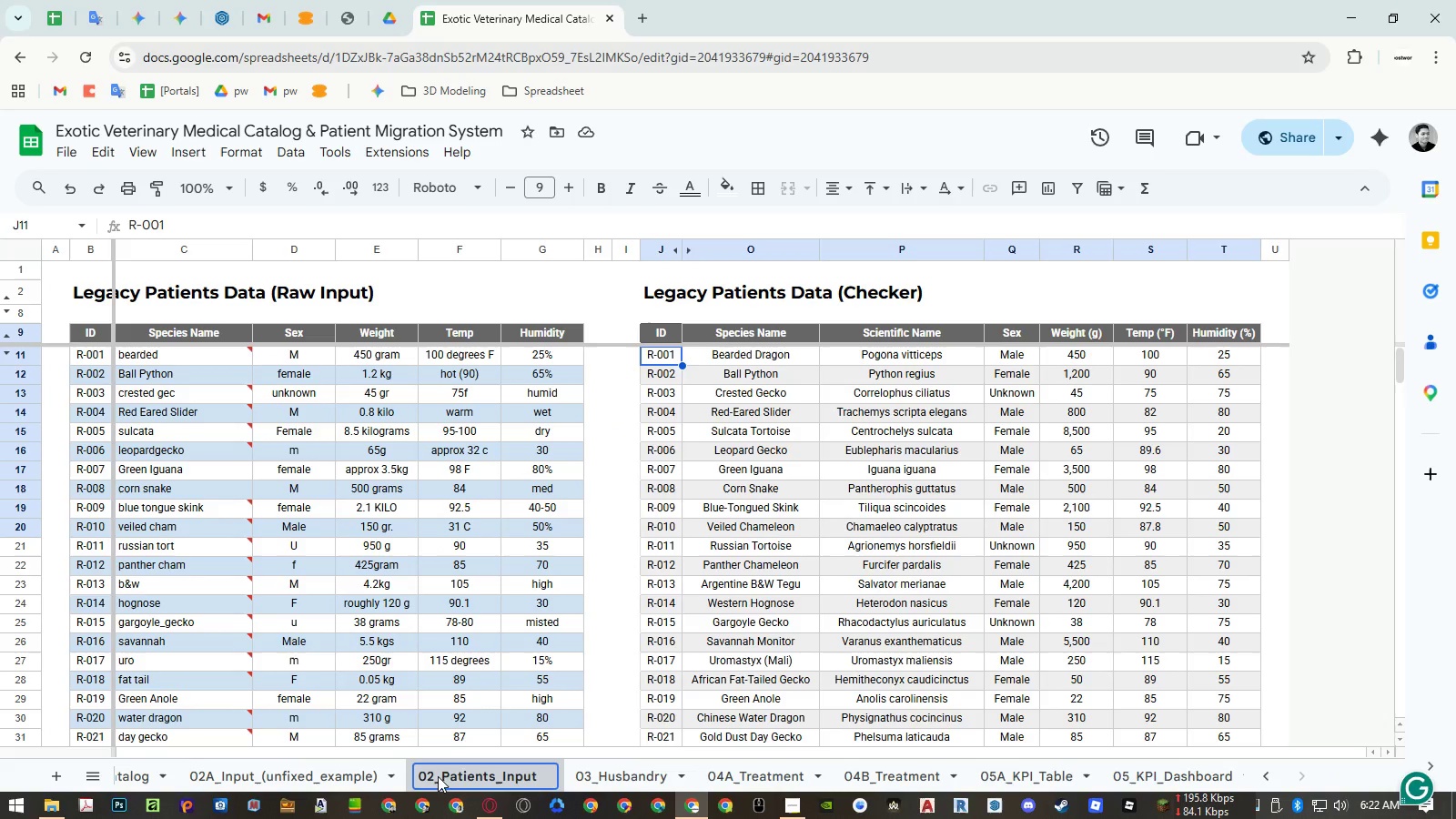 
left_click_drag(start_coordinate=[442, 776], to_coordinate=[593, 779])
 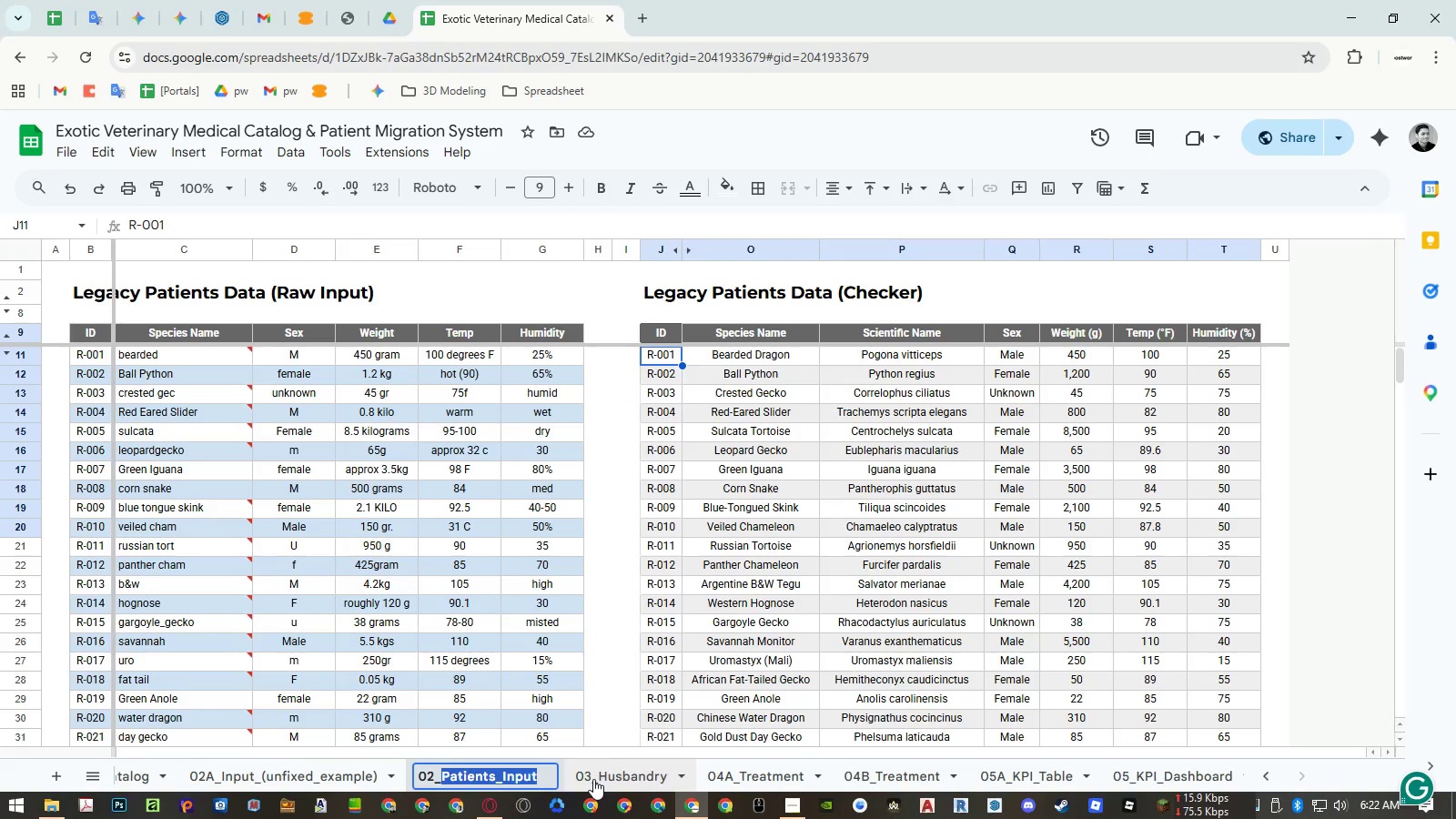 
key(Control+ControlLeft)
 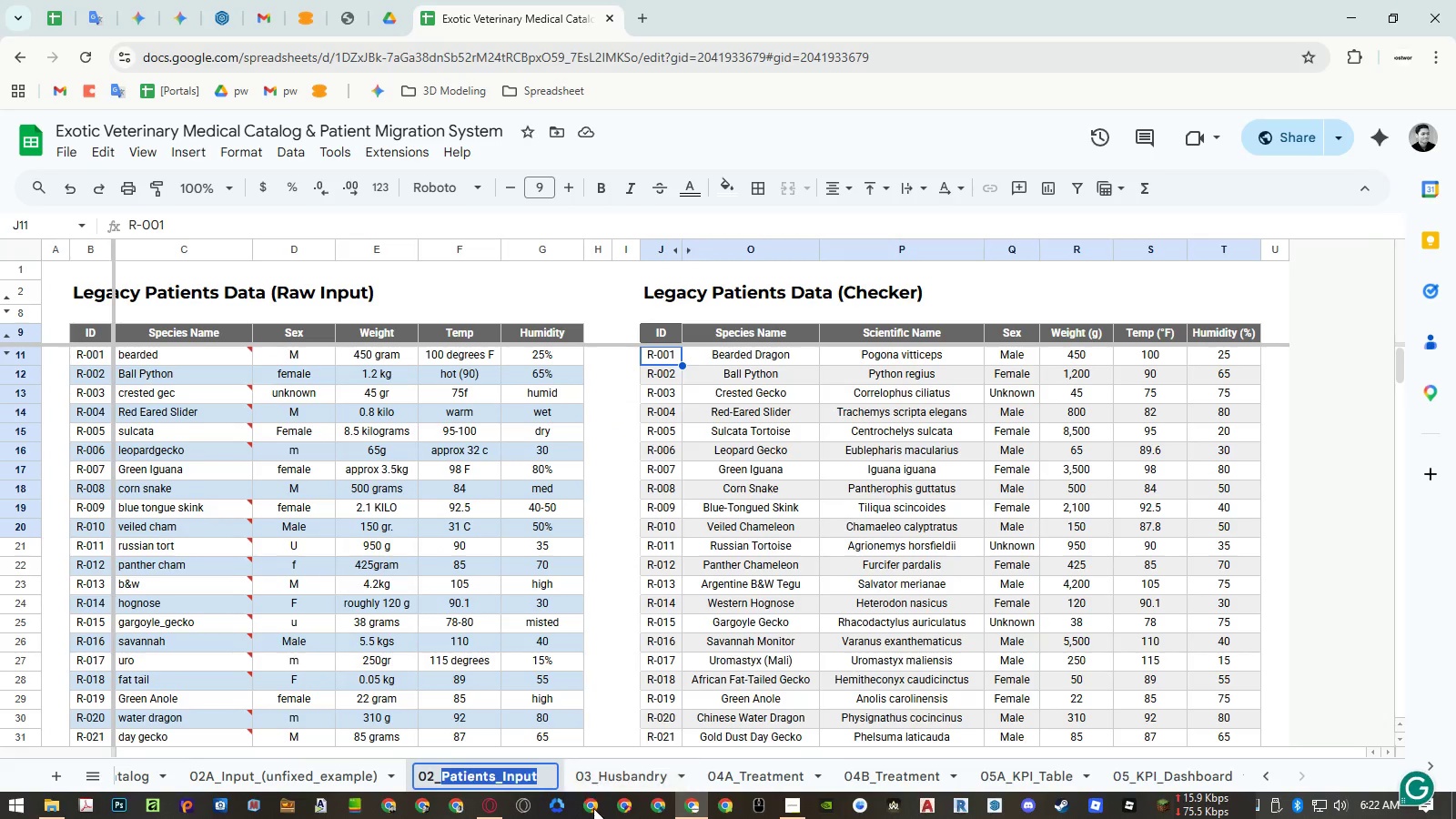 
key(Control+C)
 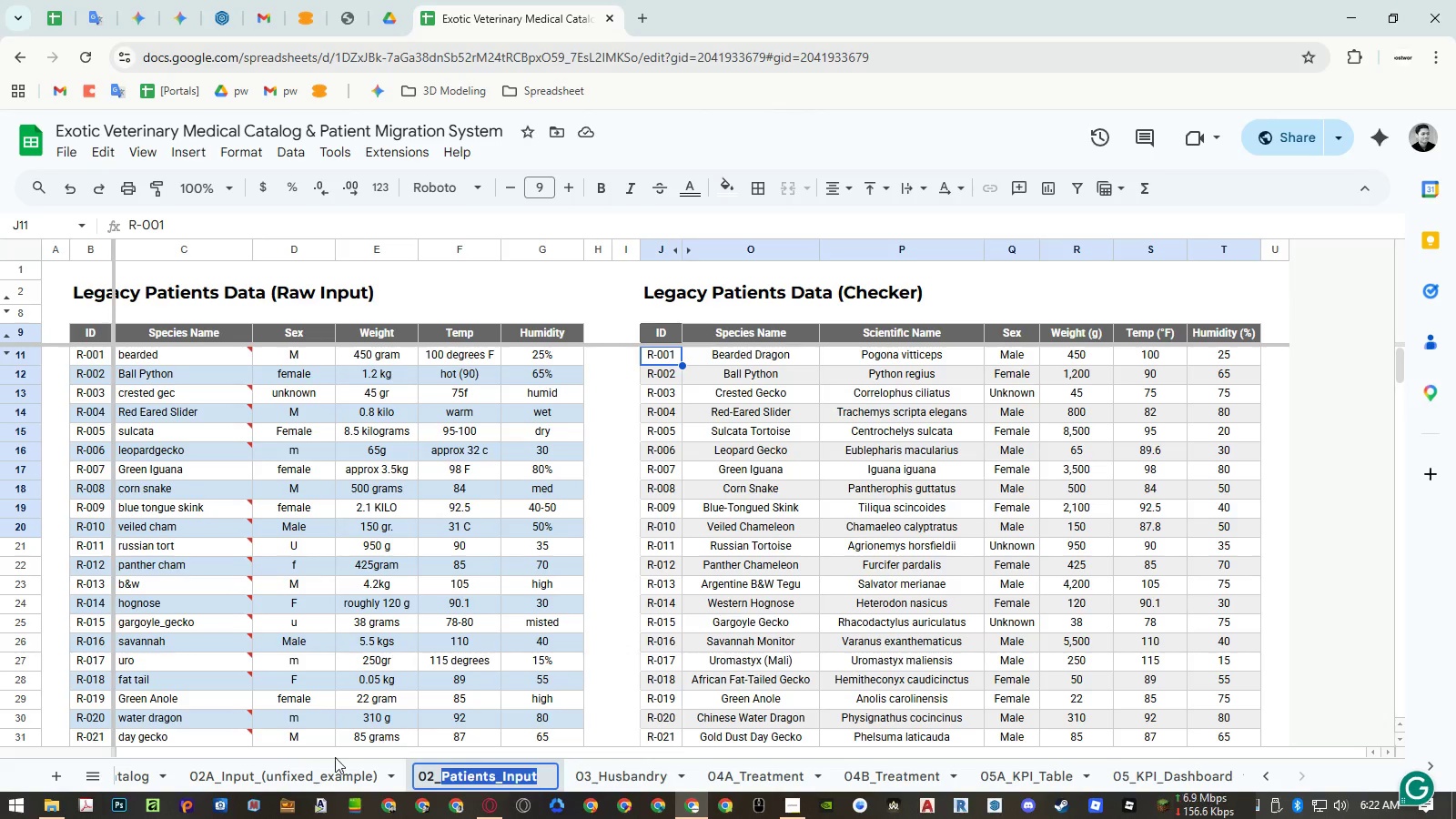 
key(Escape)
 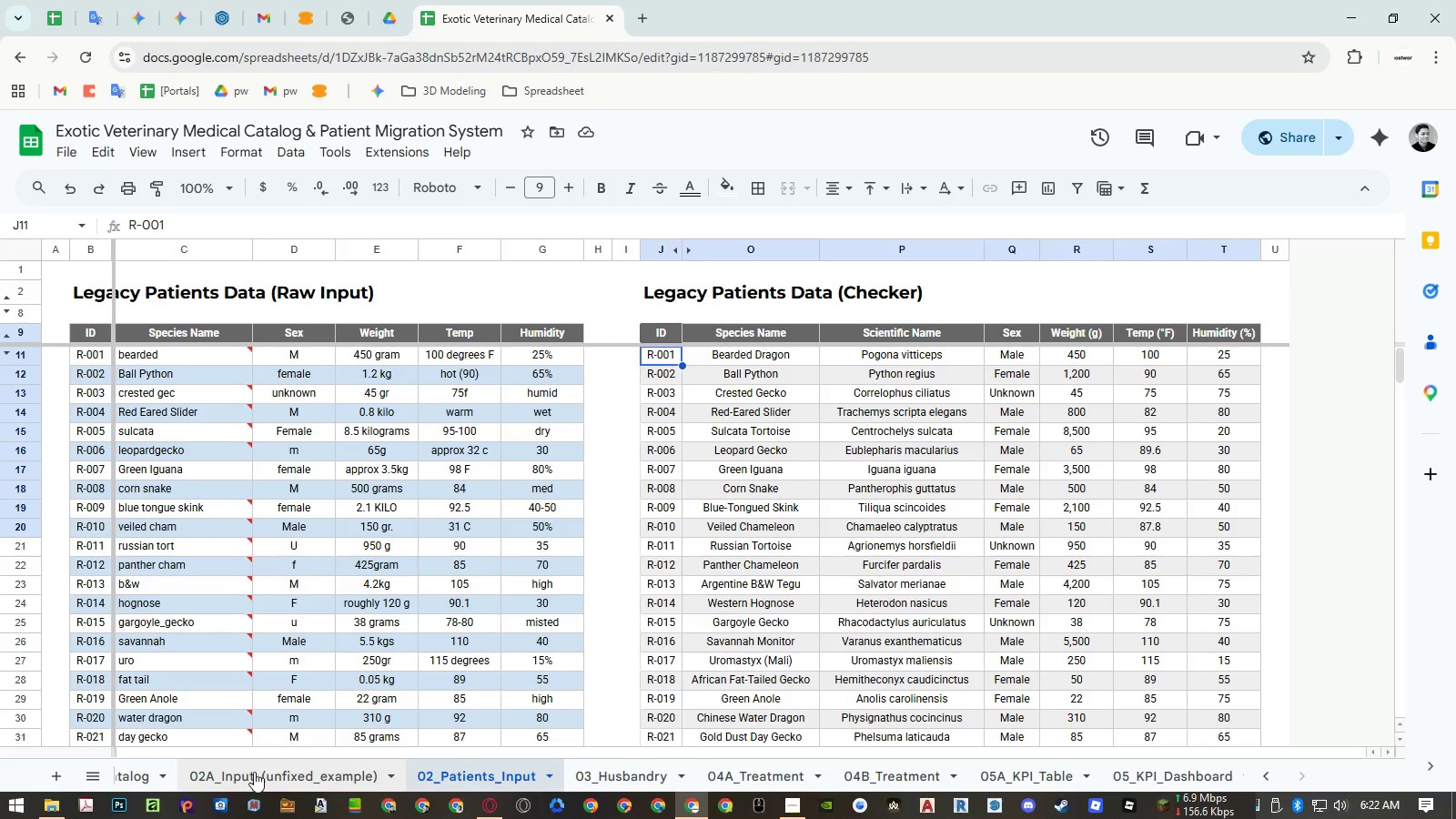 
double_click([254, 772])
 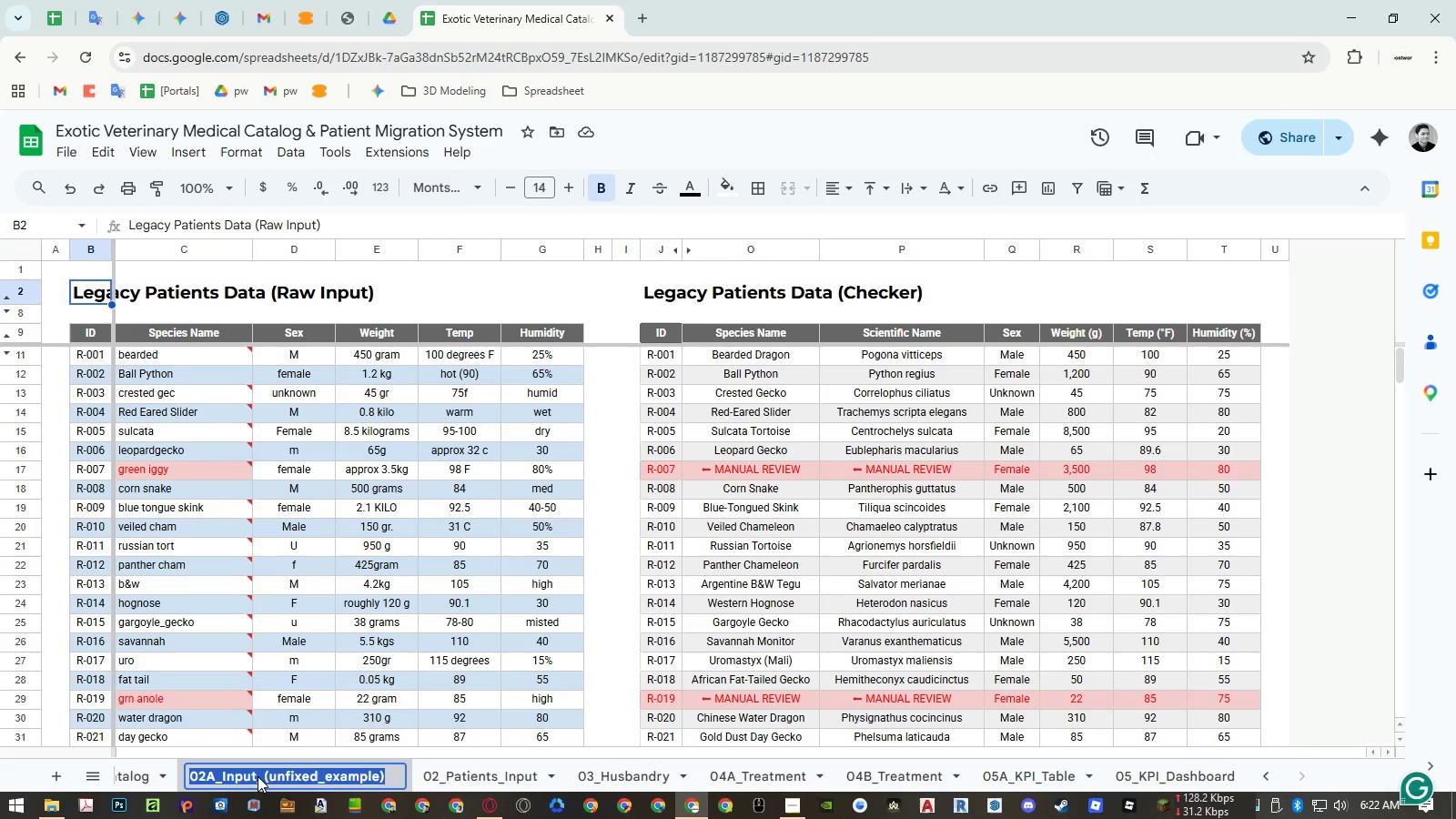 
left_click([258, 776])
 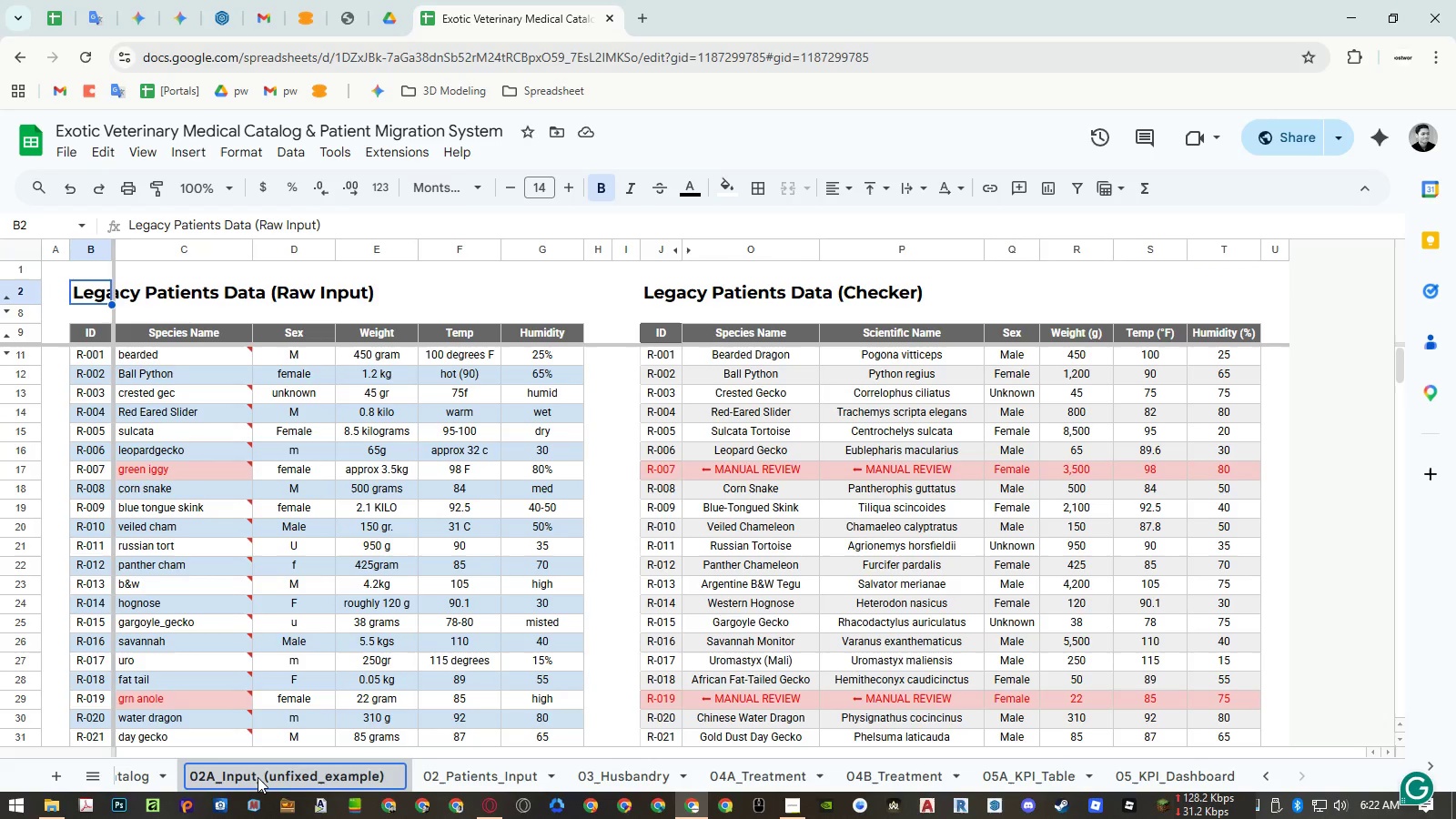 
left_click_drag(start_coordinate=[257, 777], to_coordinate=[217, 774])
 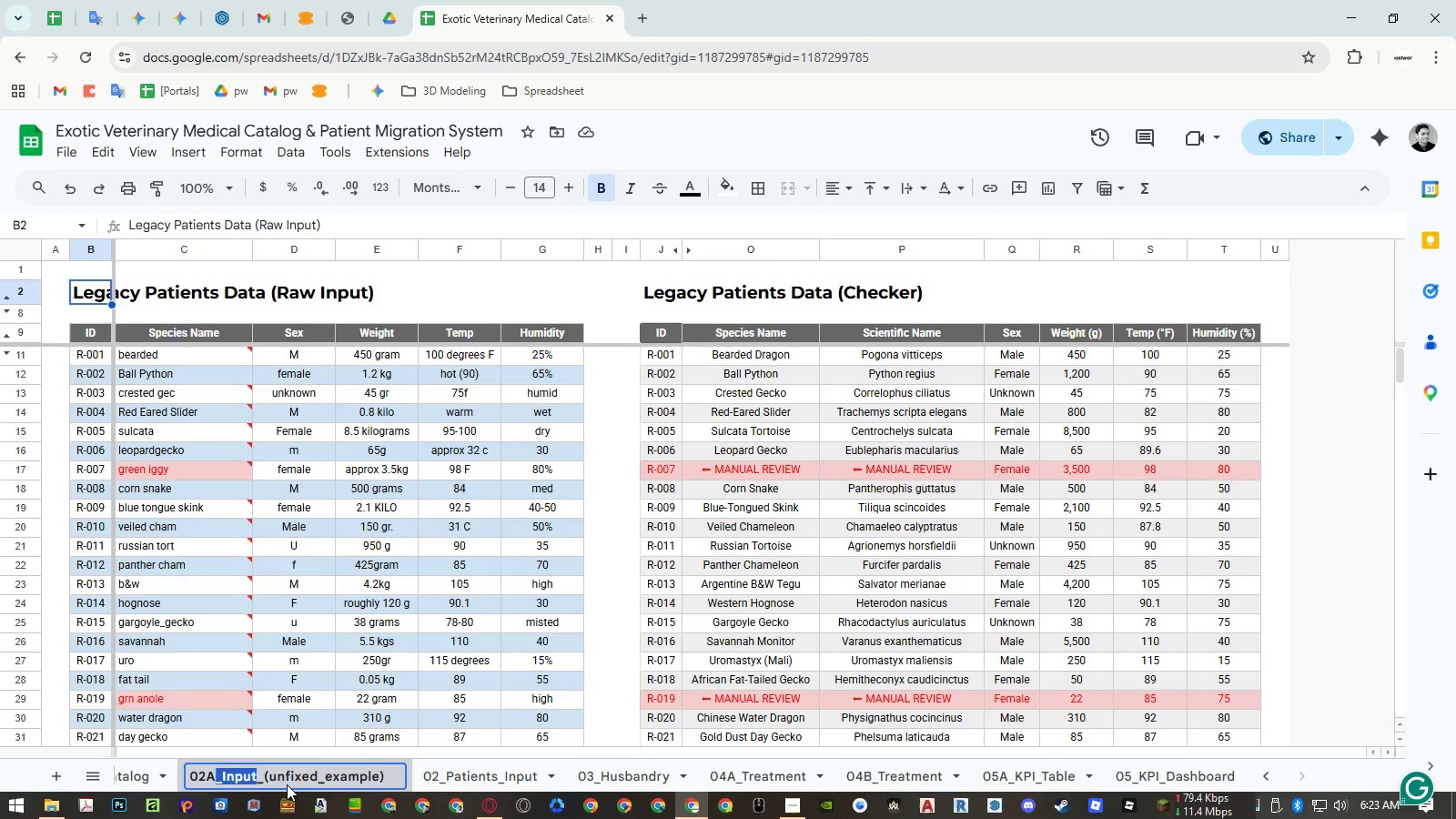 
key(Control+ControlLeft)
 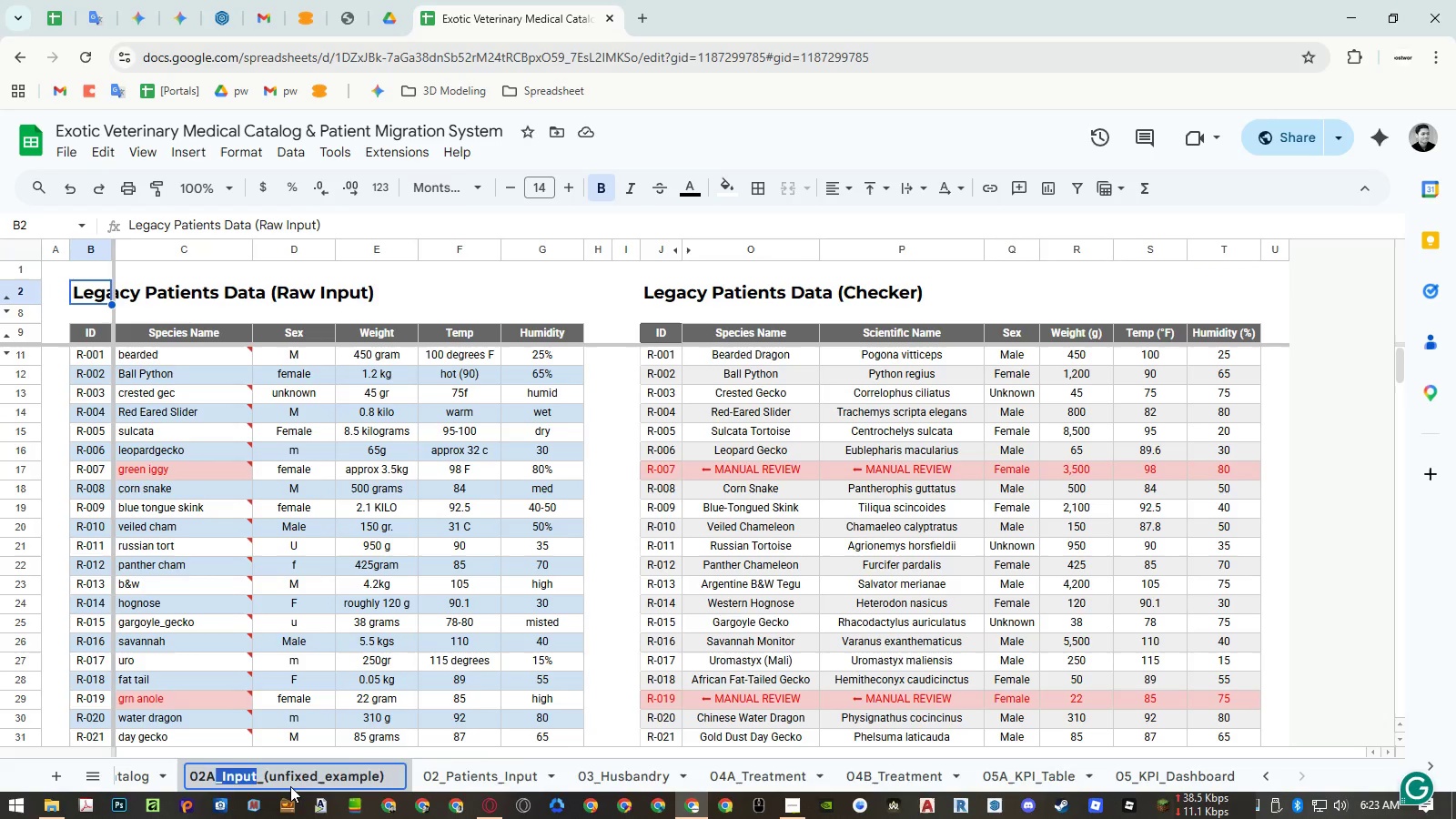 
key(Control+V)
 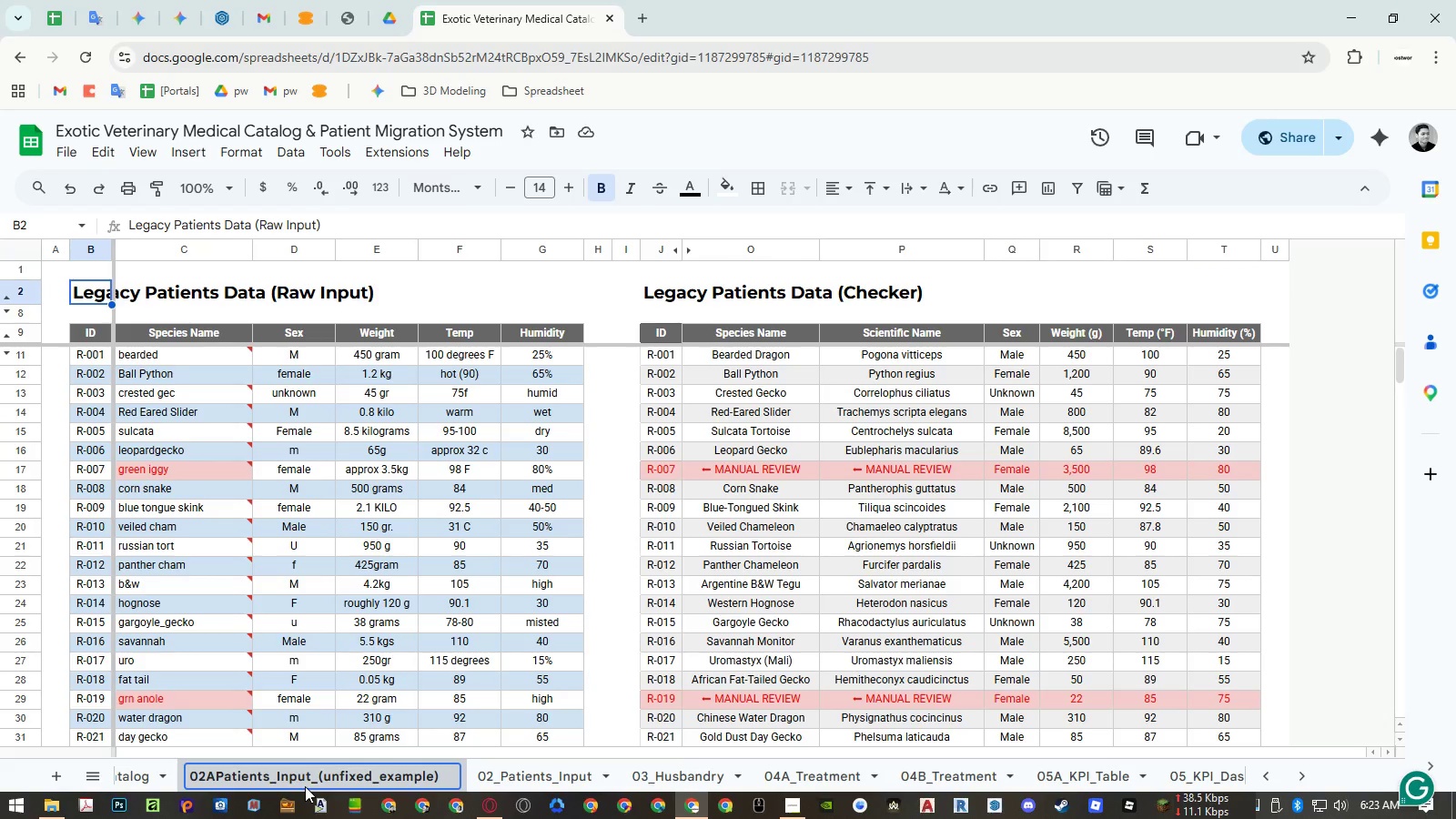 
key(Enter)
 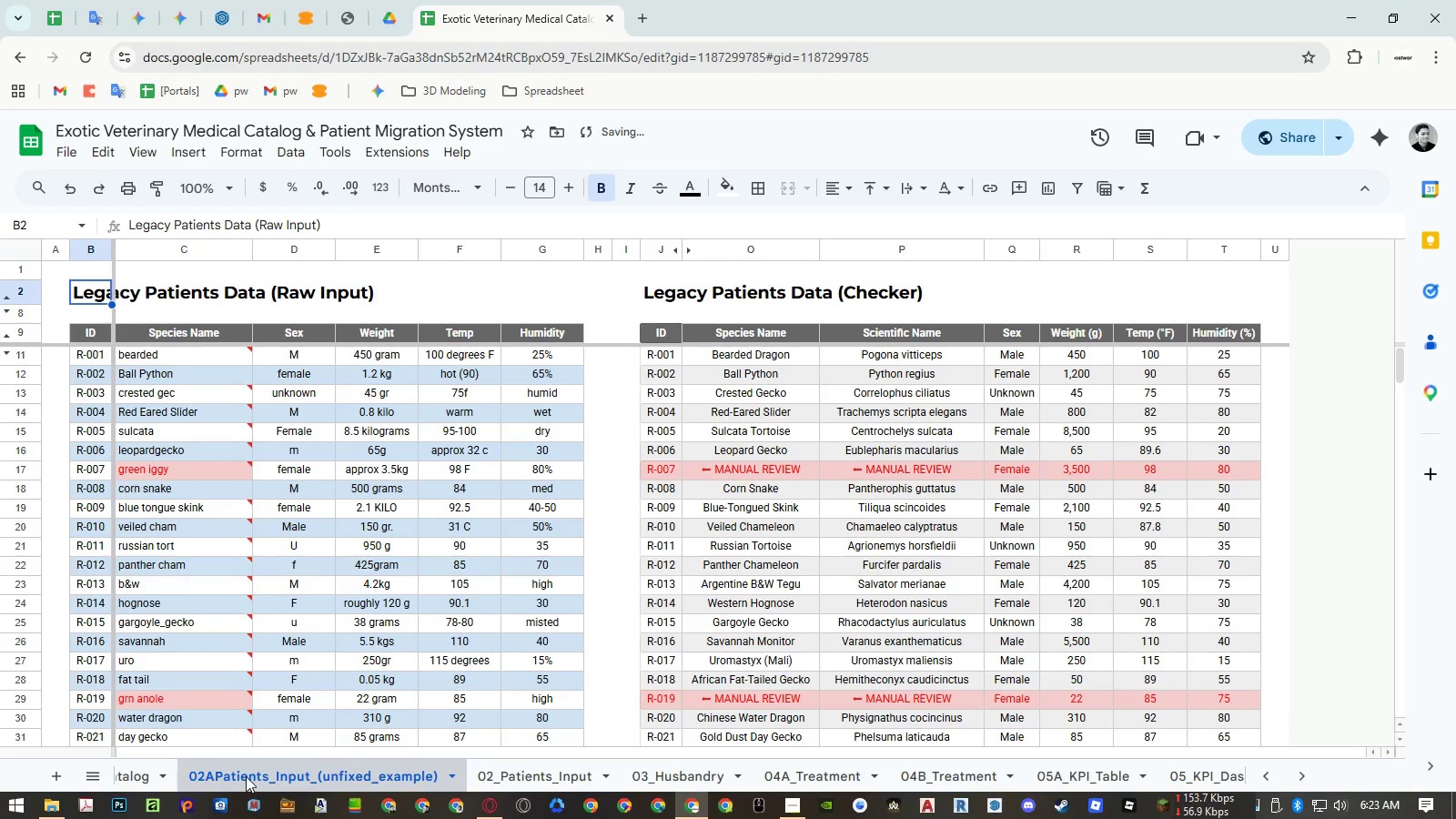 
left_click([246, 776])
 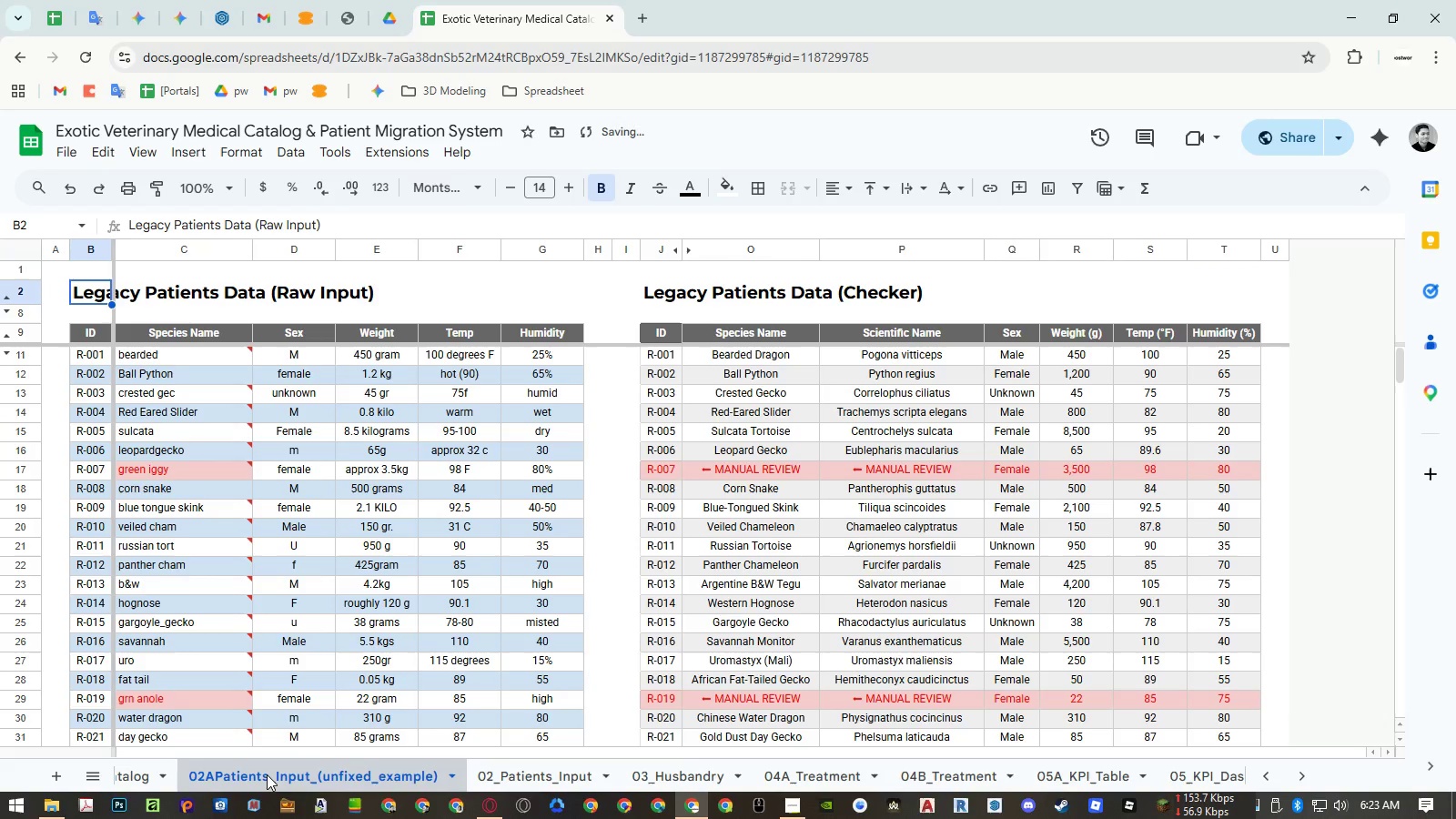 
key(Control+Z)
 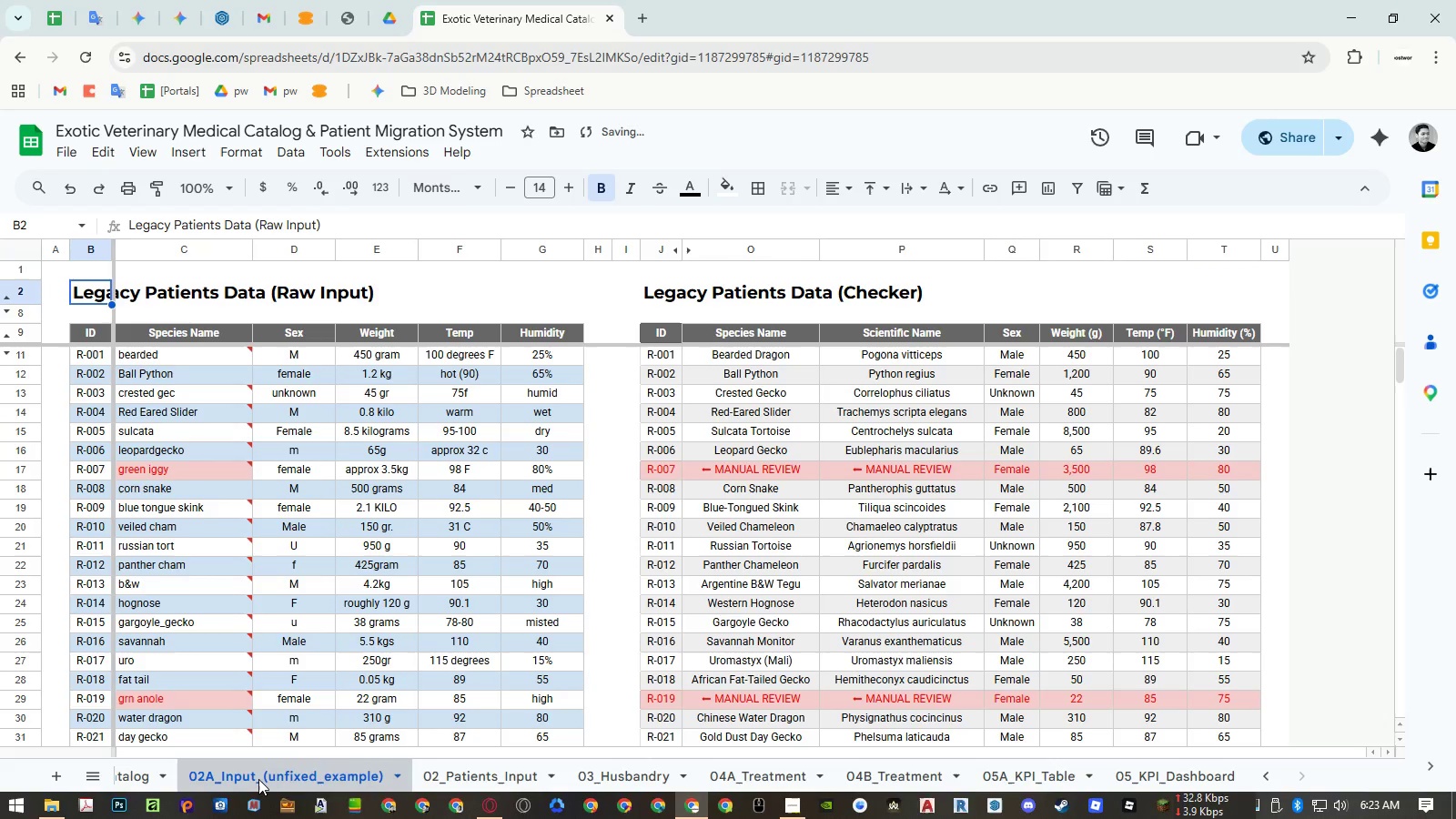 
double_click([258, 779])
 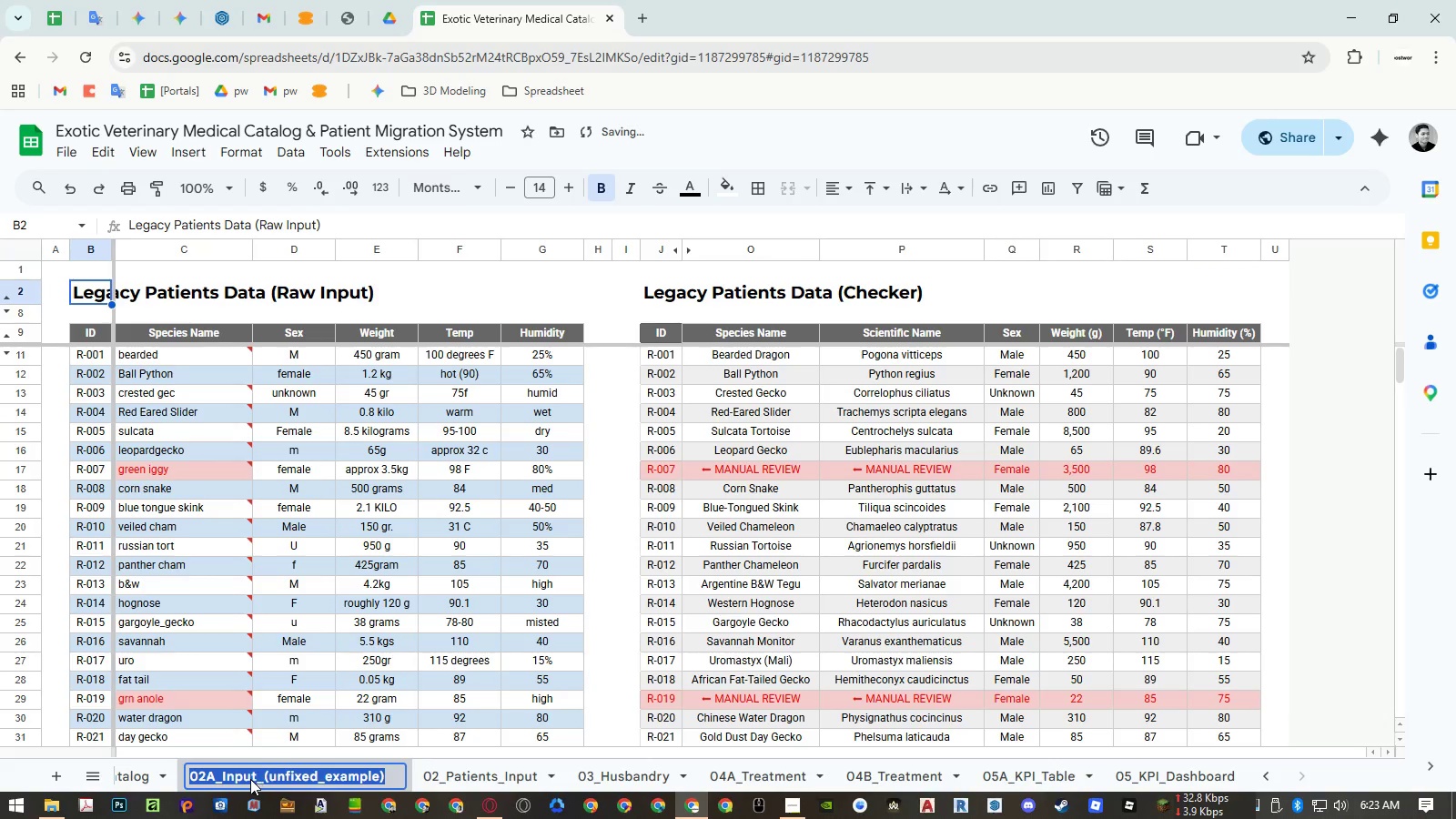 
triple_click([250, 779])
 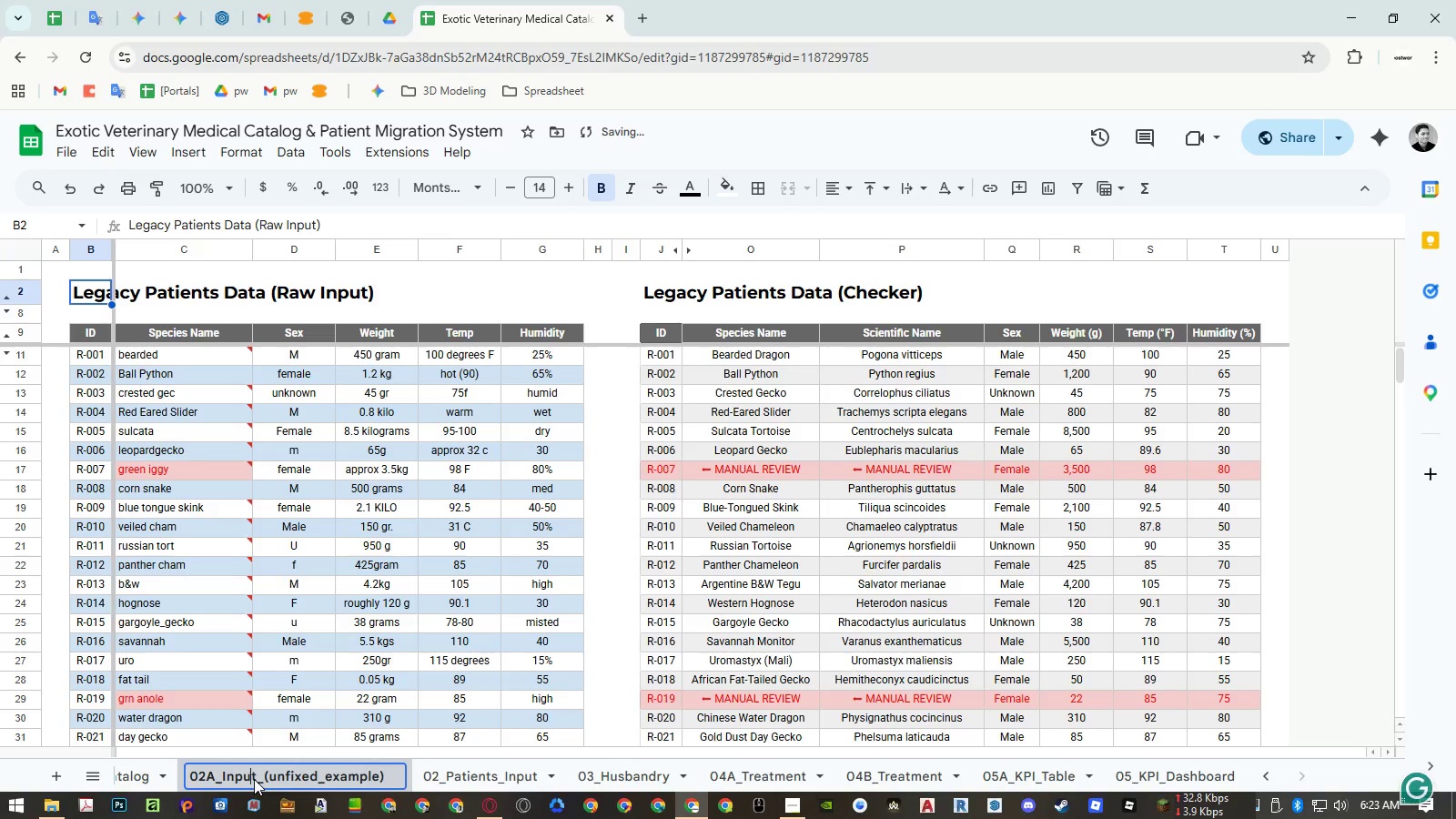 
triple_click([254, 779])
 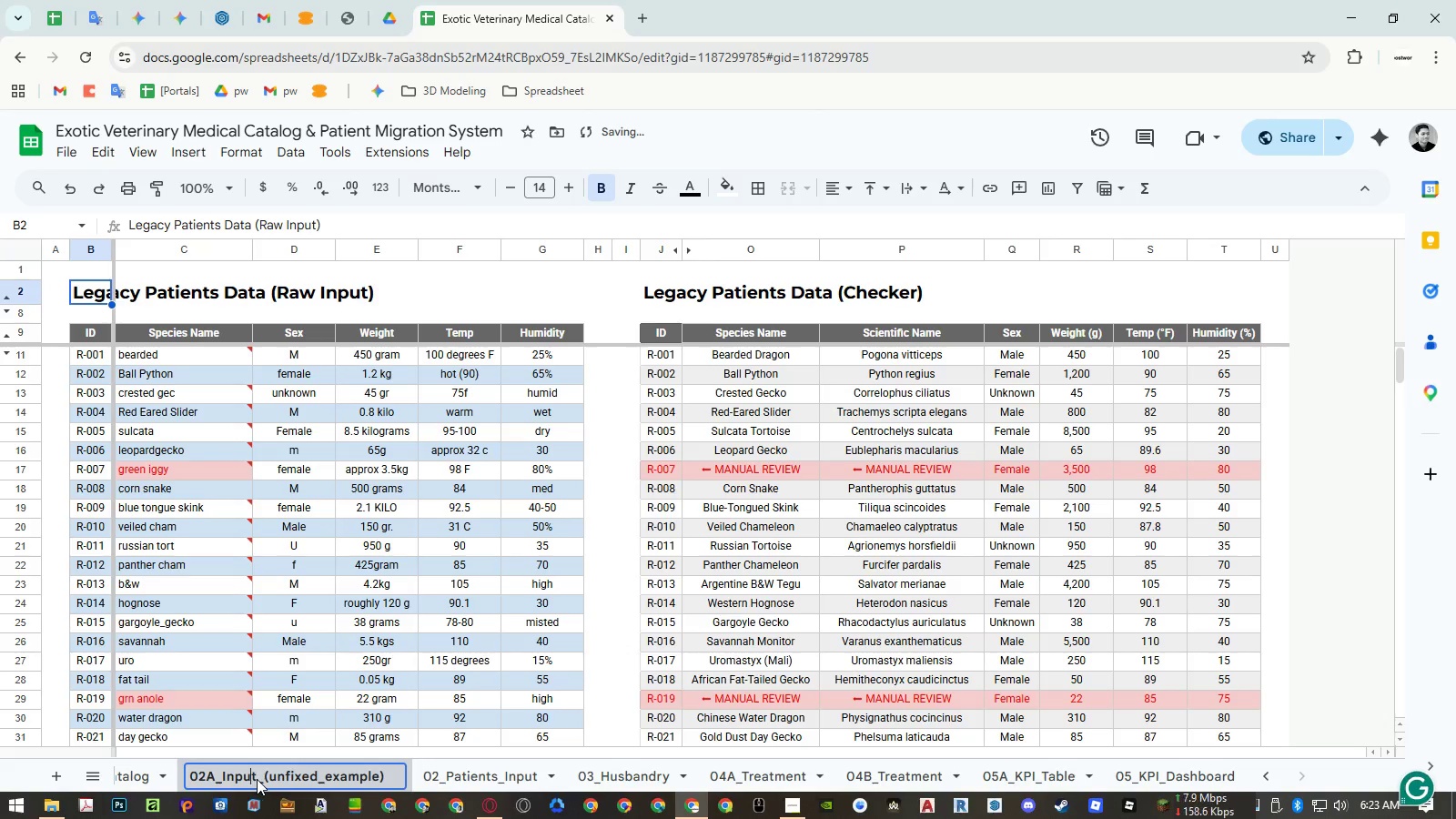 
left_click_drag(start_coordinate=[257, 779], to_coordinate=[222, 781])
 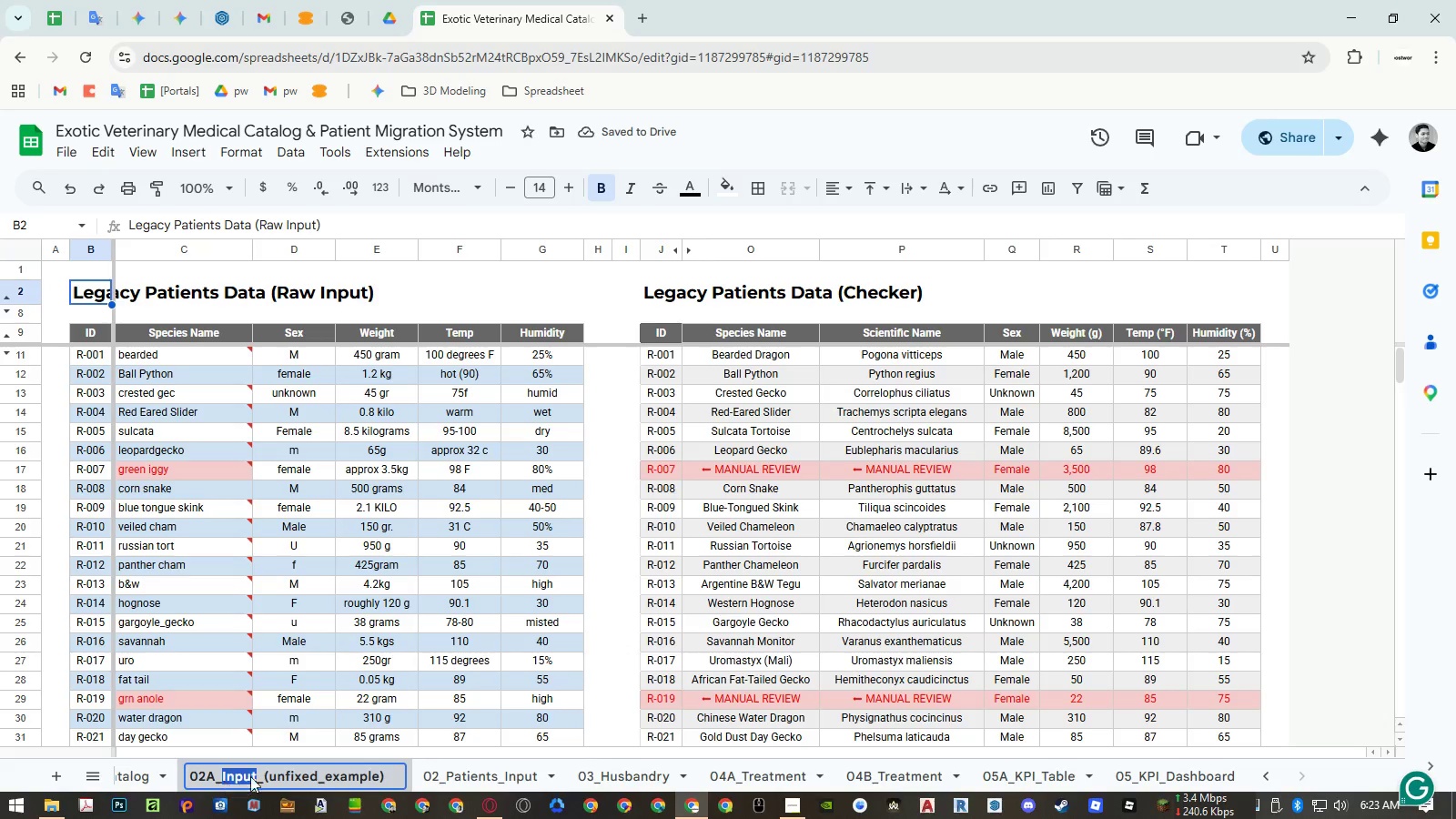 
key(Control+ControlLeft)
 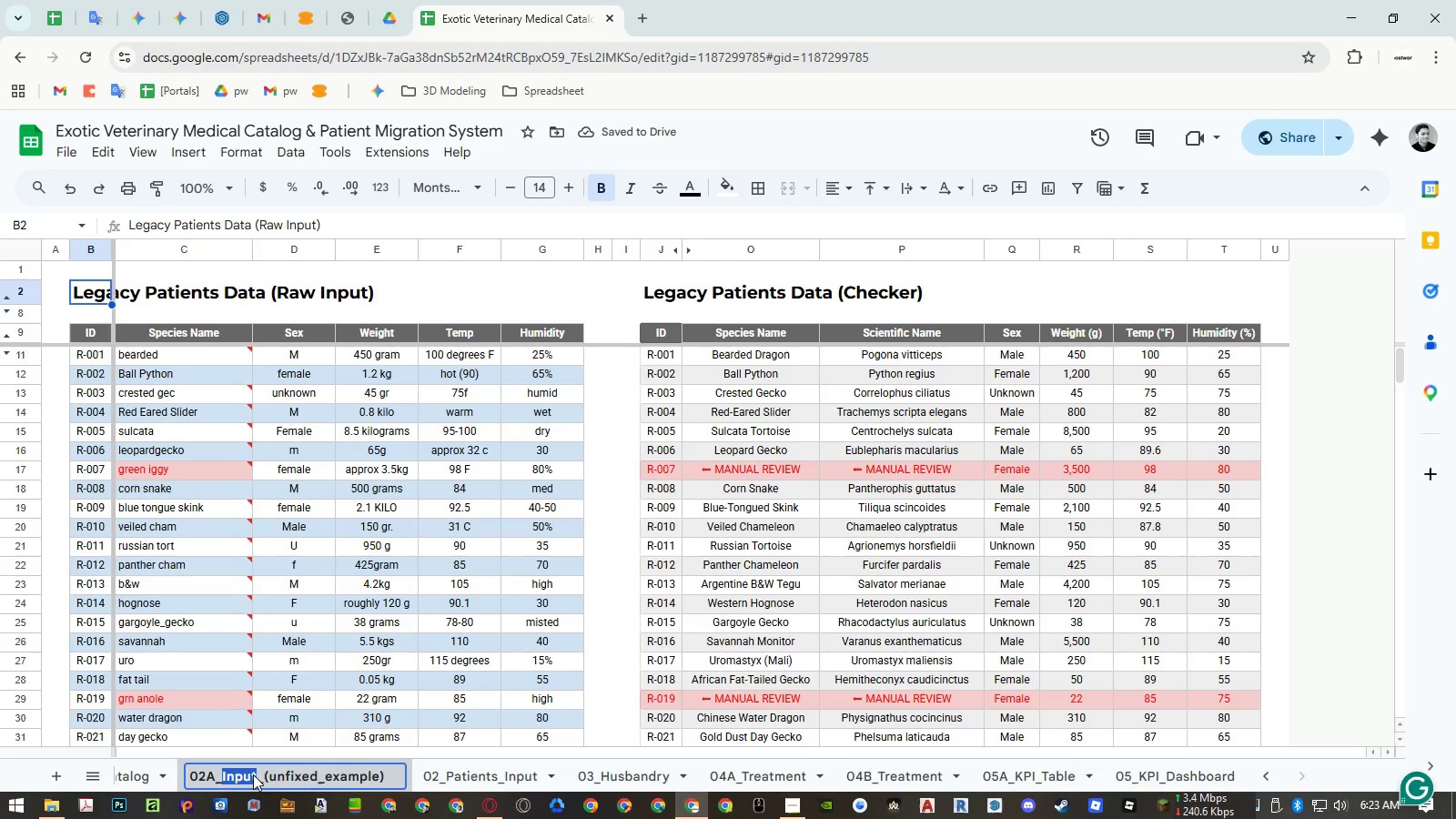 
key(Control+V)
 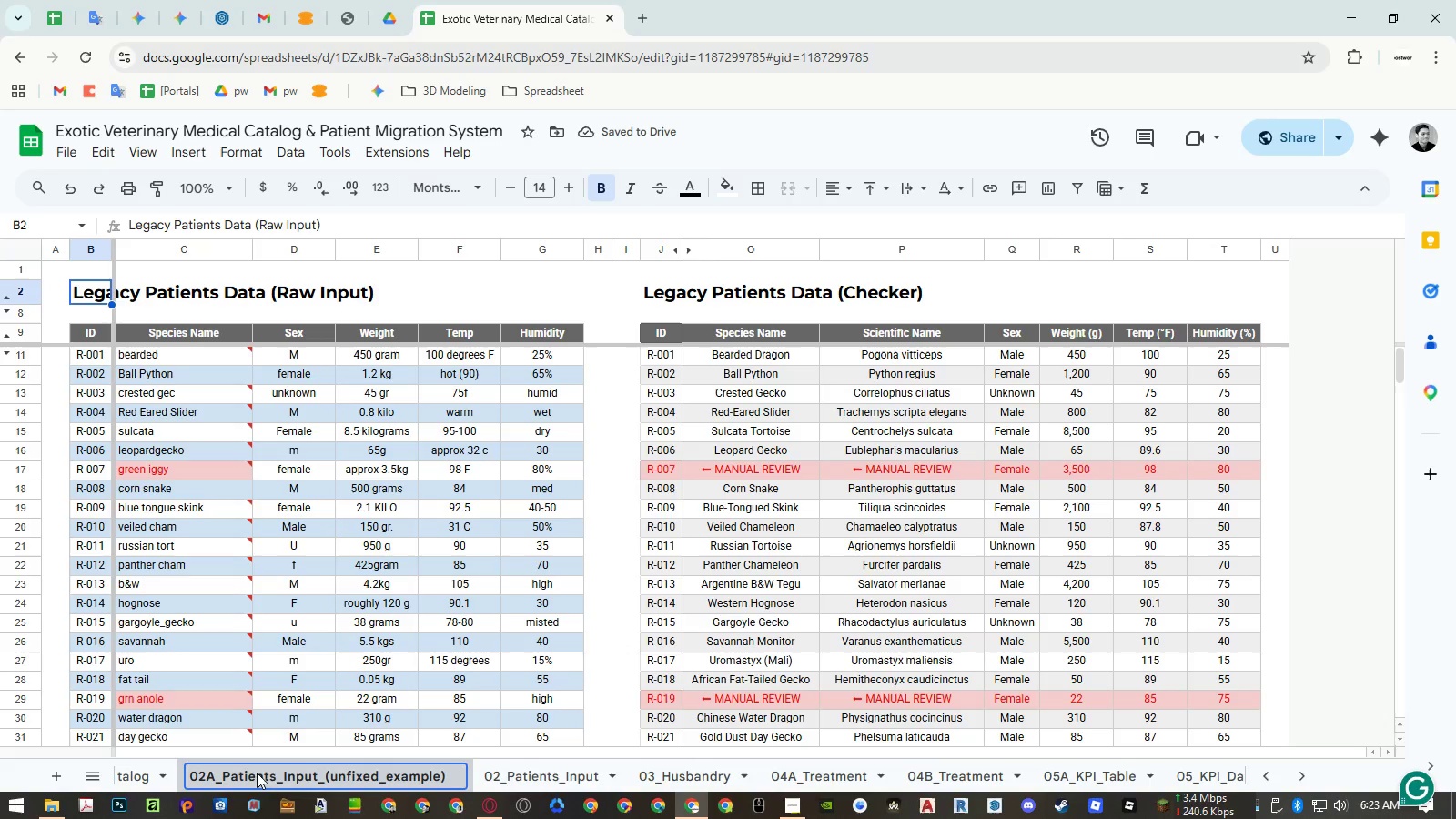 
key(Enter)
 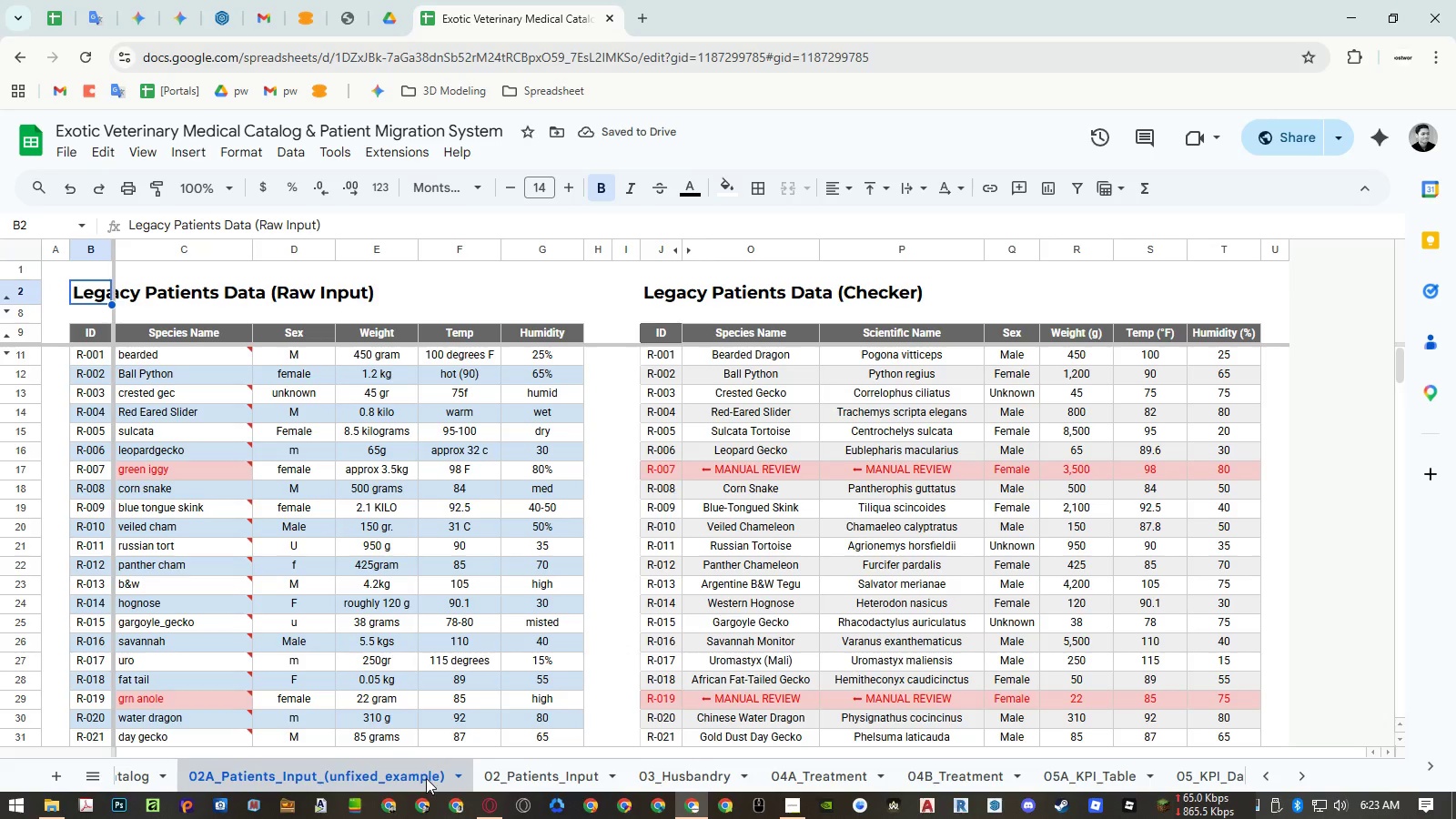 
hold_key(key=ShiftLeft, duration=0.91)
scroll: coordinate [435, 764], scroll_direction: down, amount: 12.0
 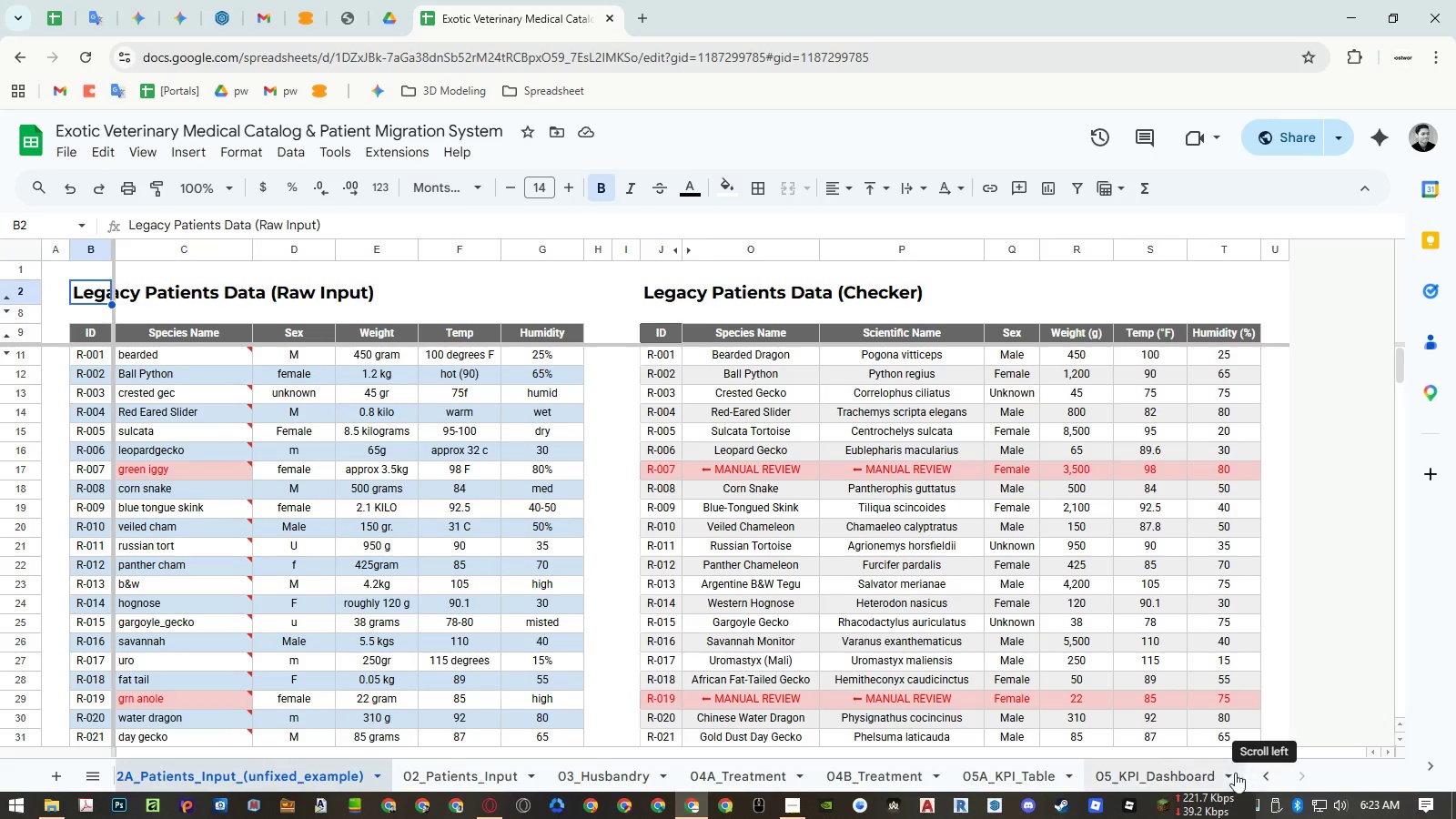 
left_click([1124, 774])
 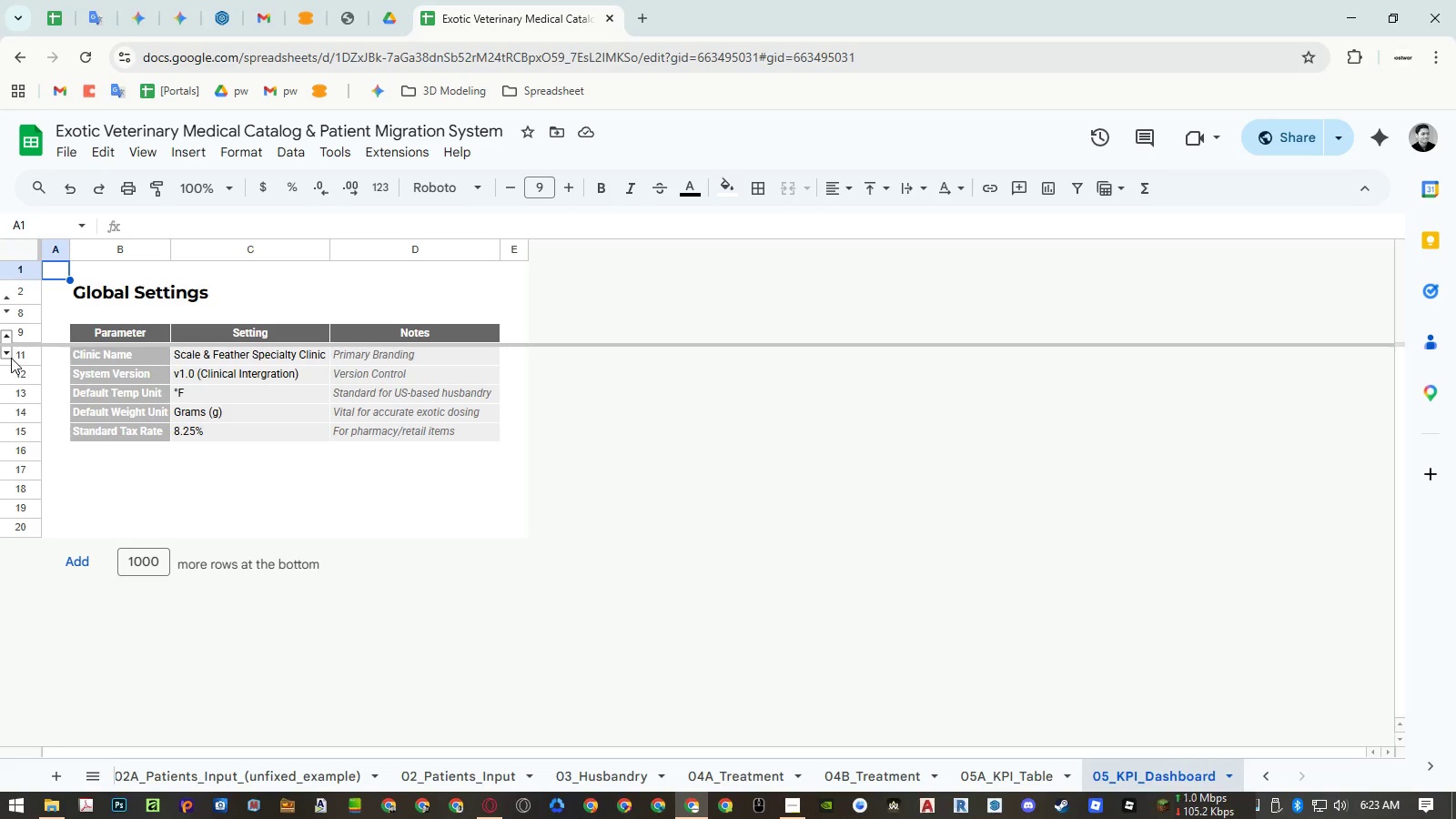 
left_click([11, 358])
 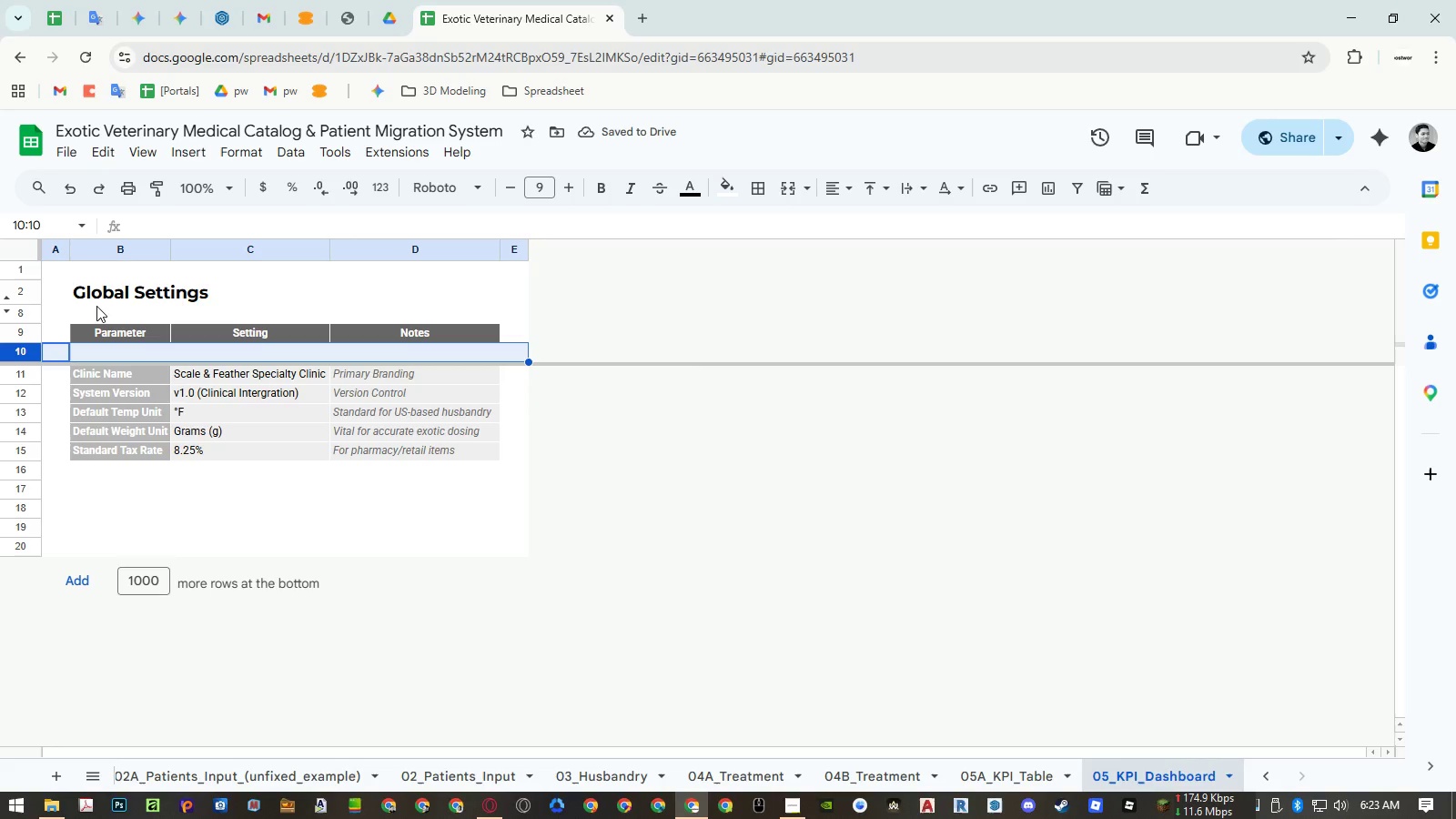 
wait(5.23)
 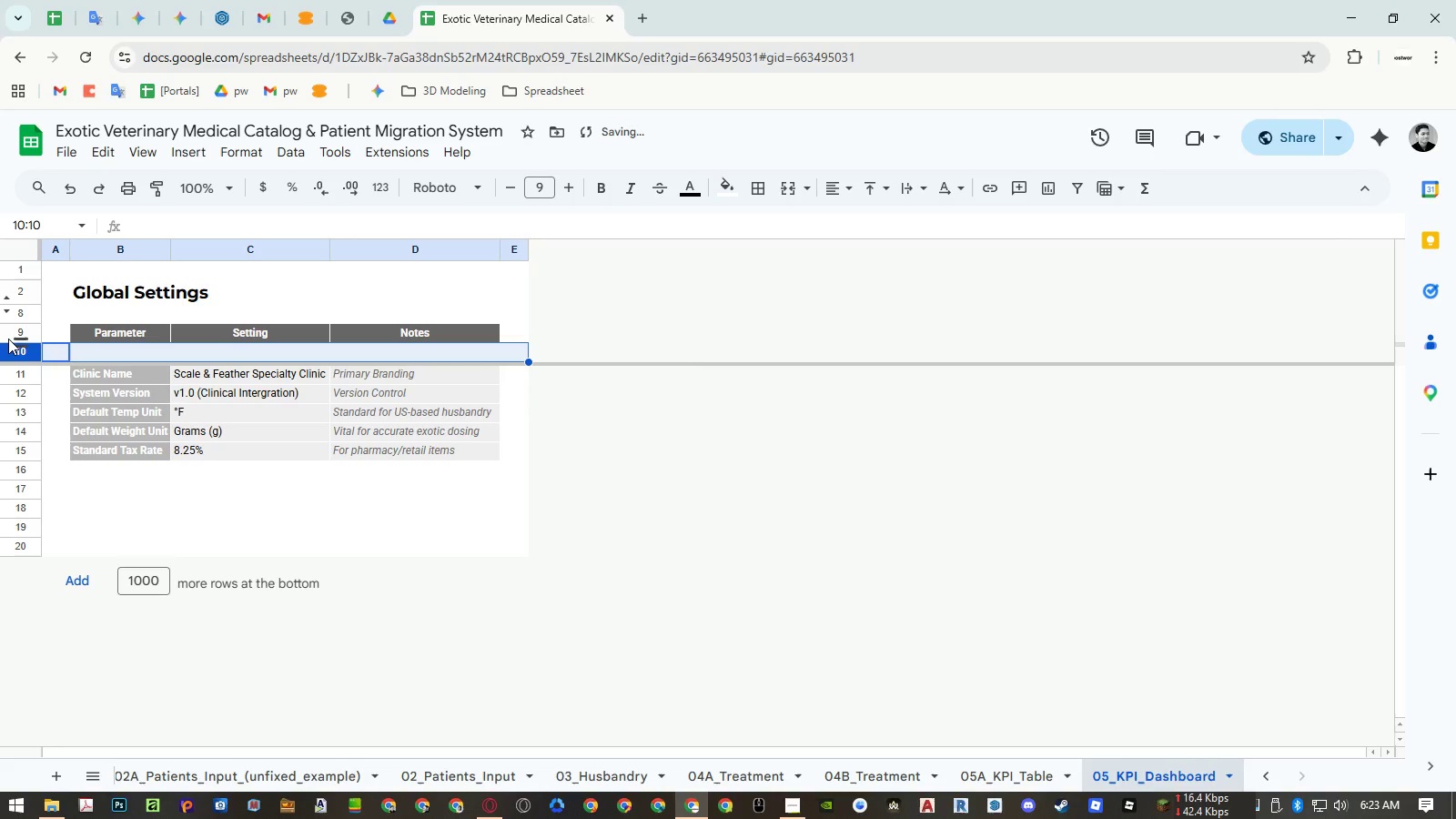 
left_click([96, 306])
 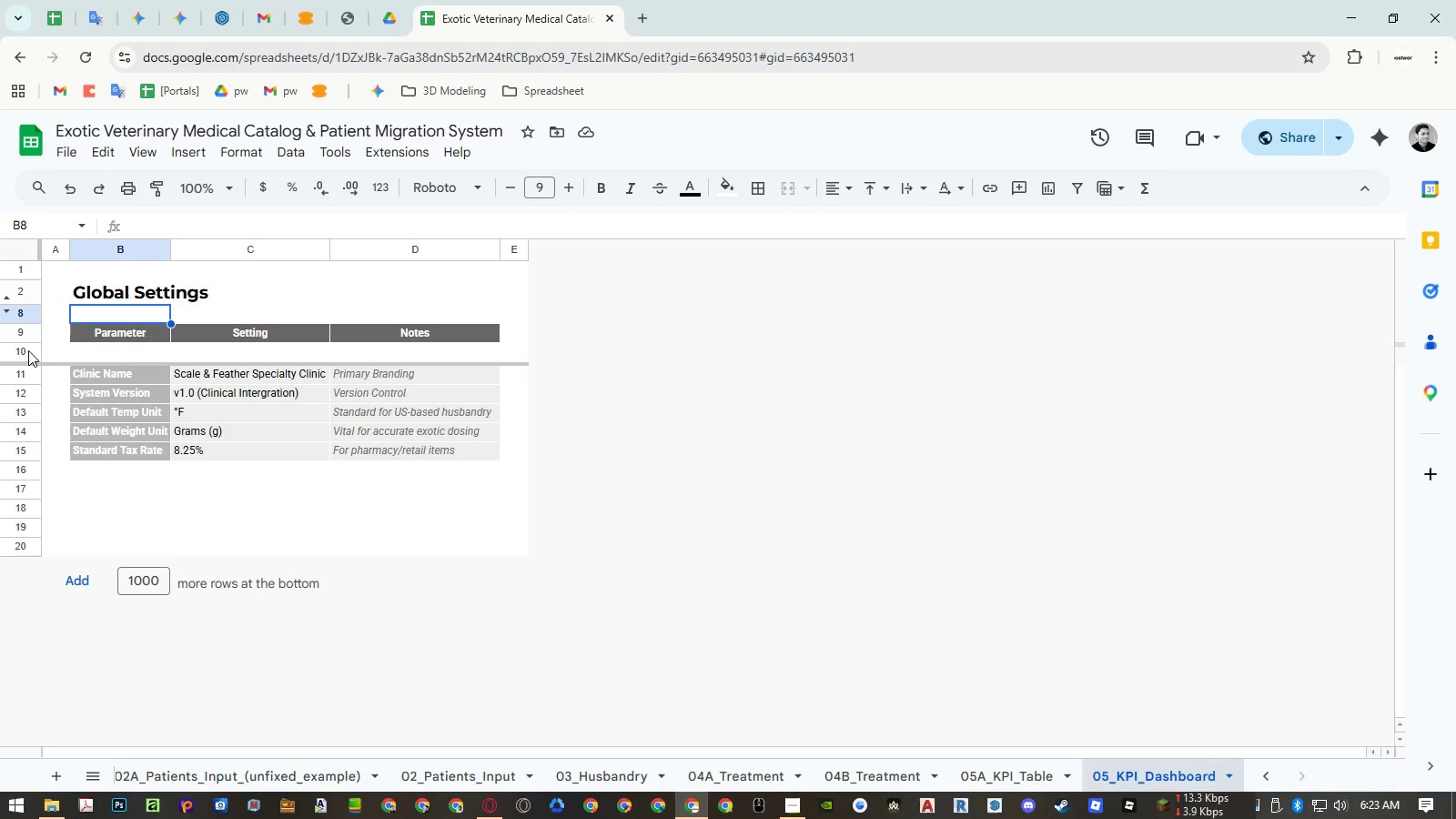 
left_click([29, 313])
 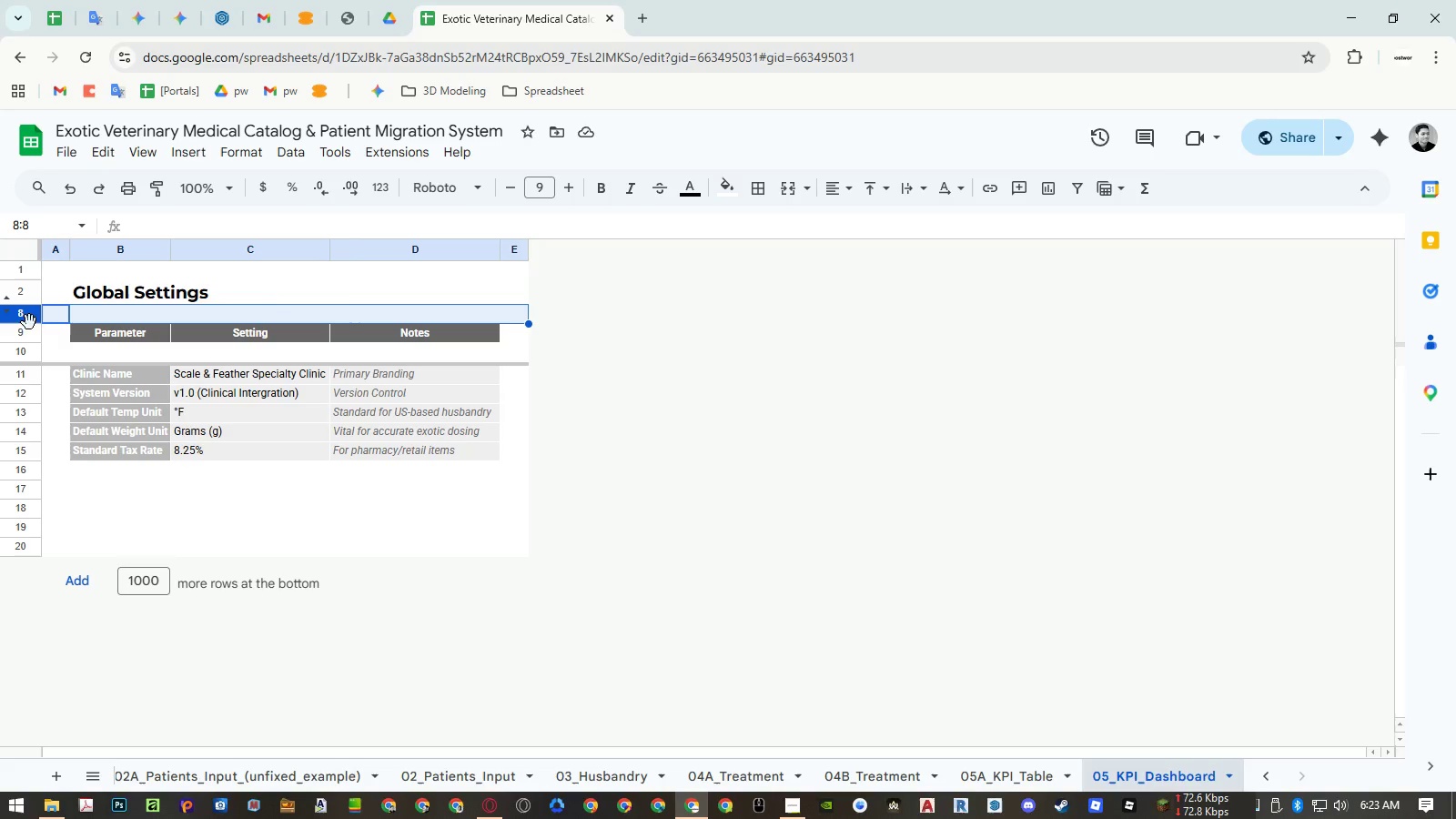 
key(Control+ControlLeft)
 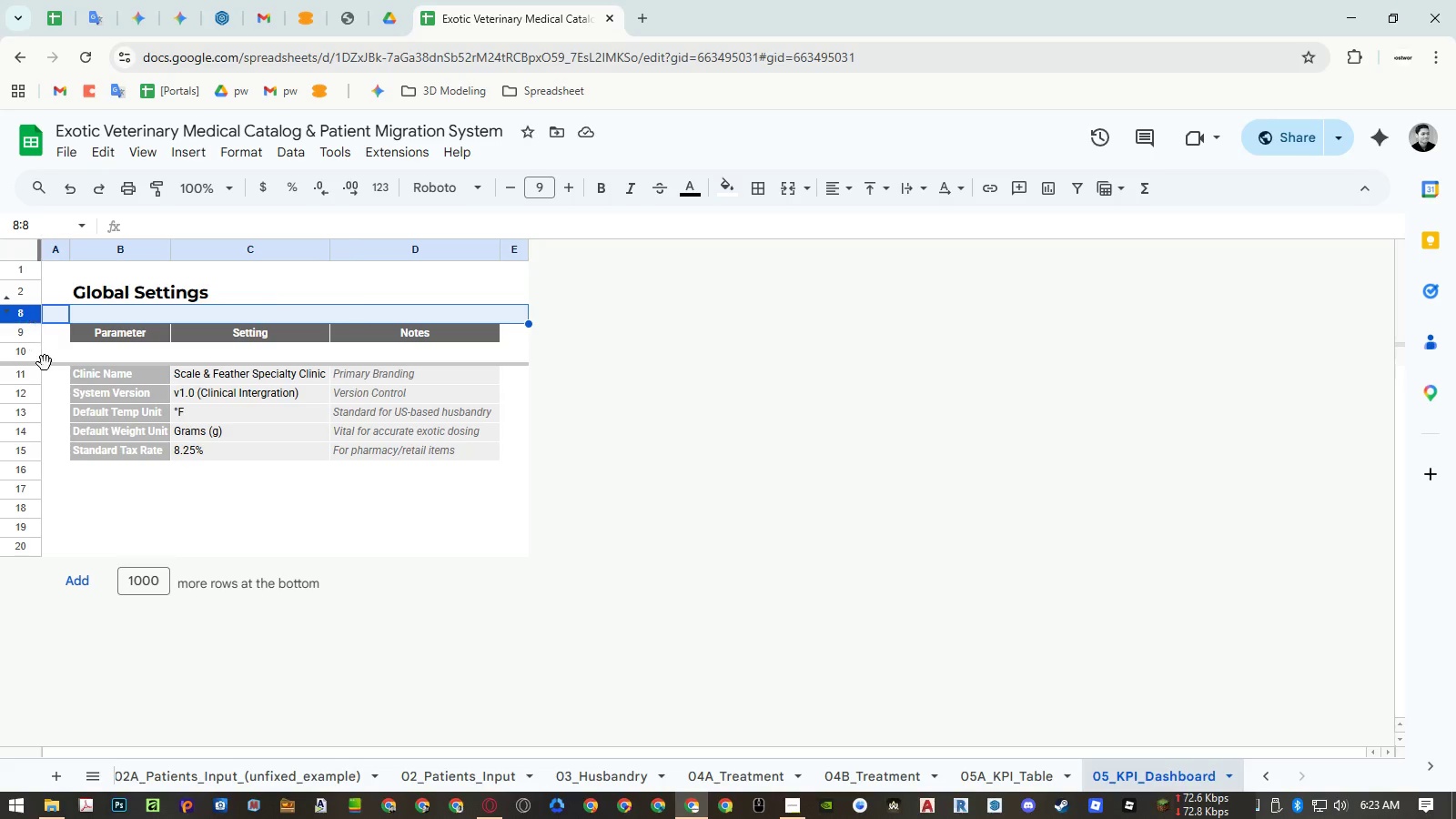 
key(Control+C)
 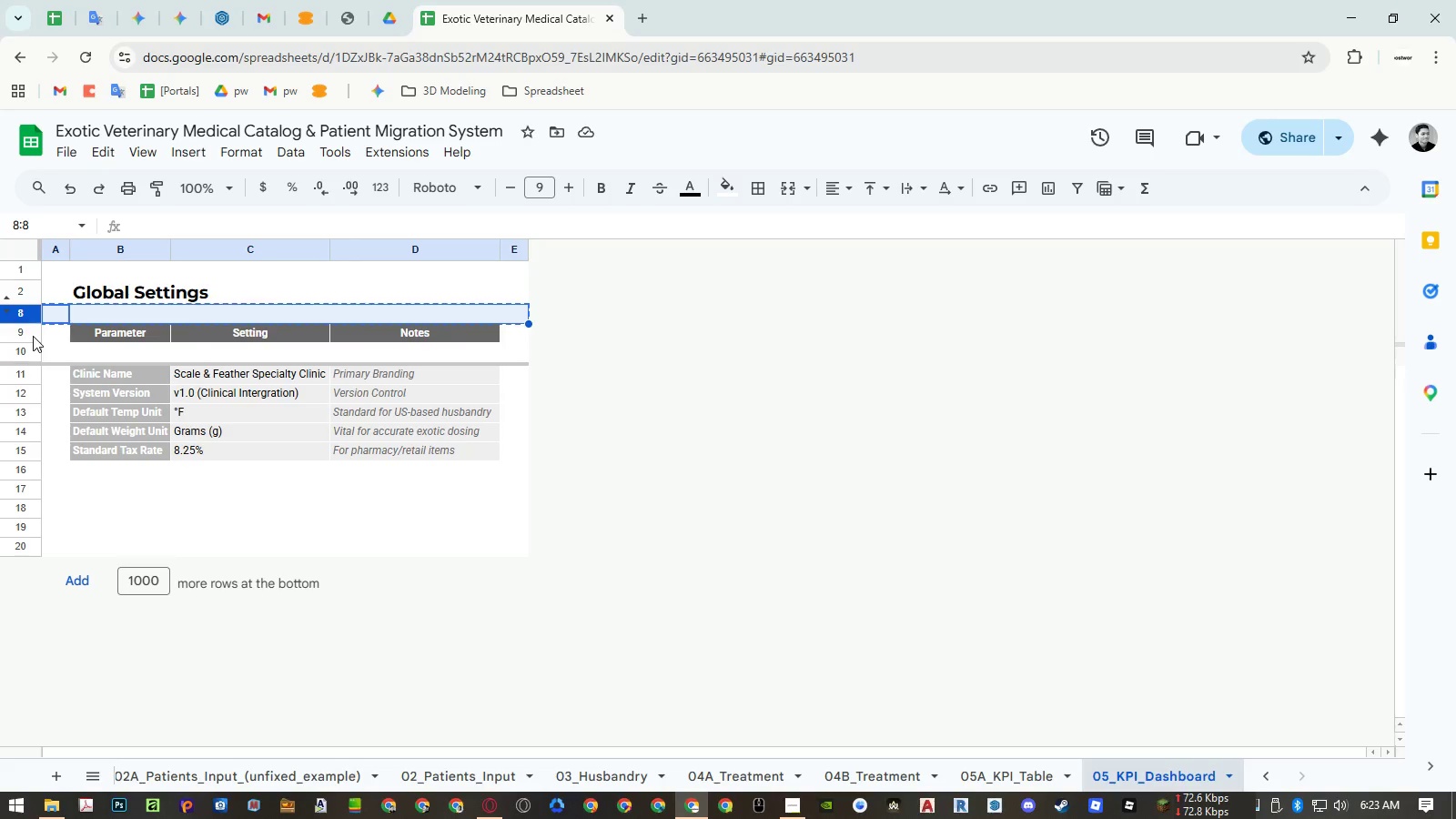 
left_click_drag(start_coordinate=[33, 336], to_coordinate=[33, 354])
 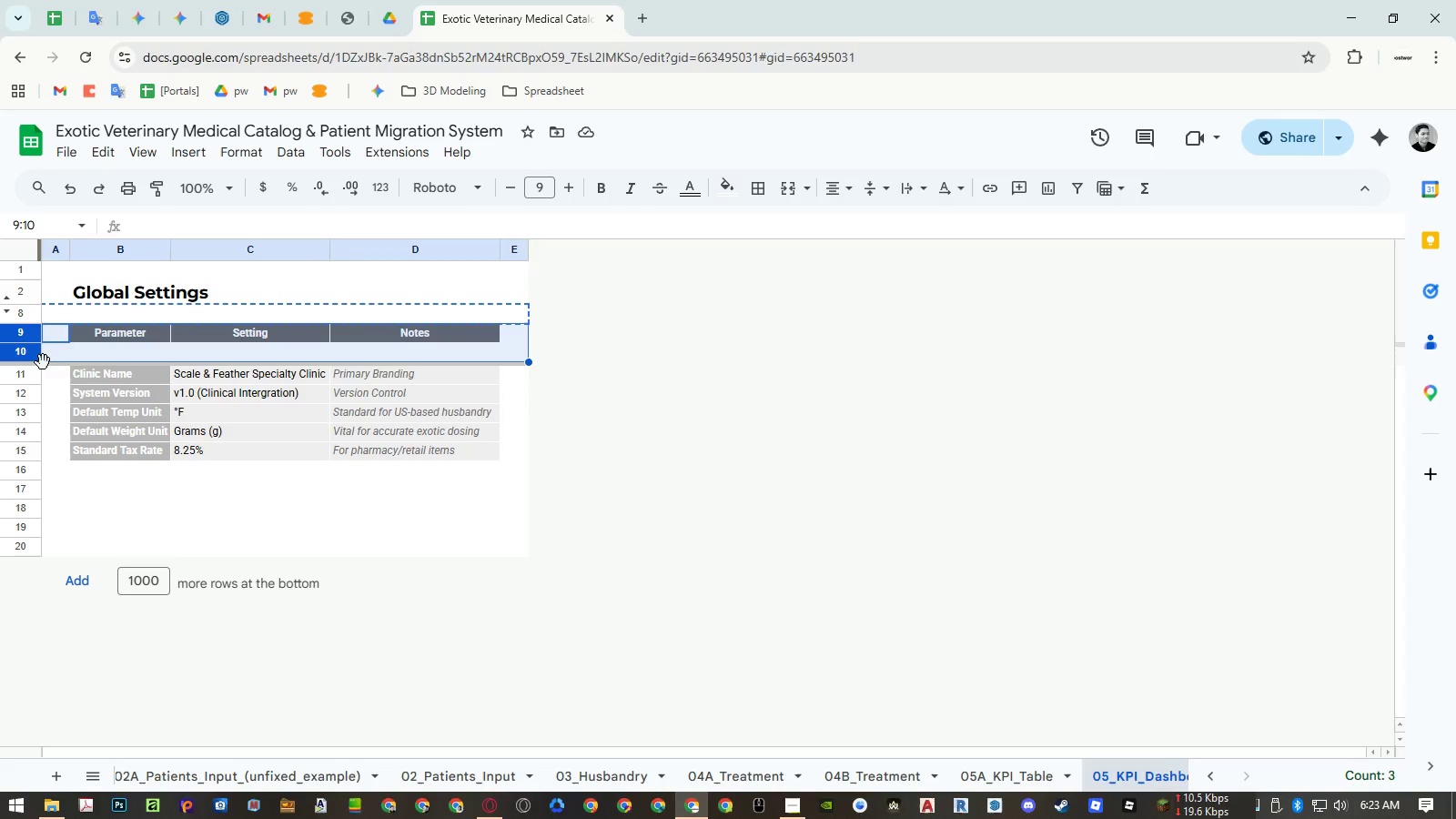 
key(Control+ControlLeft)
 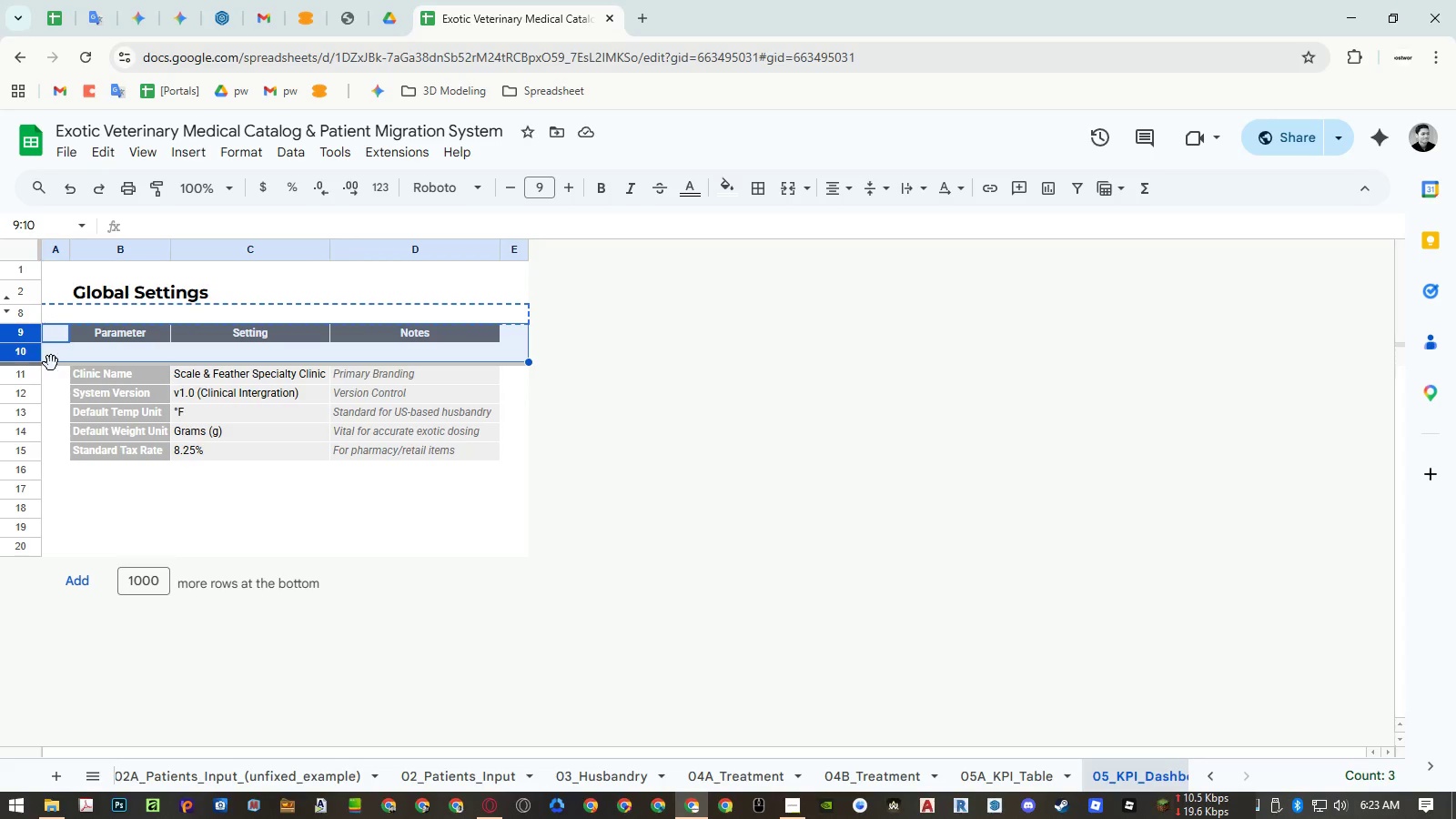 
key(V)
 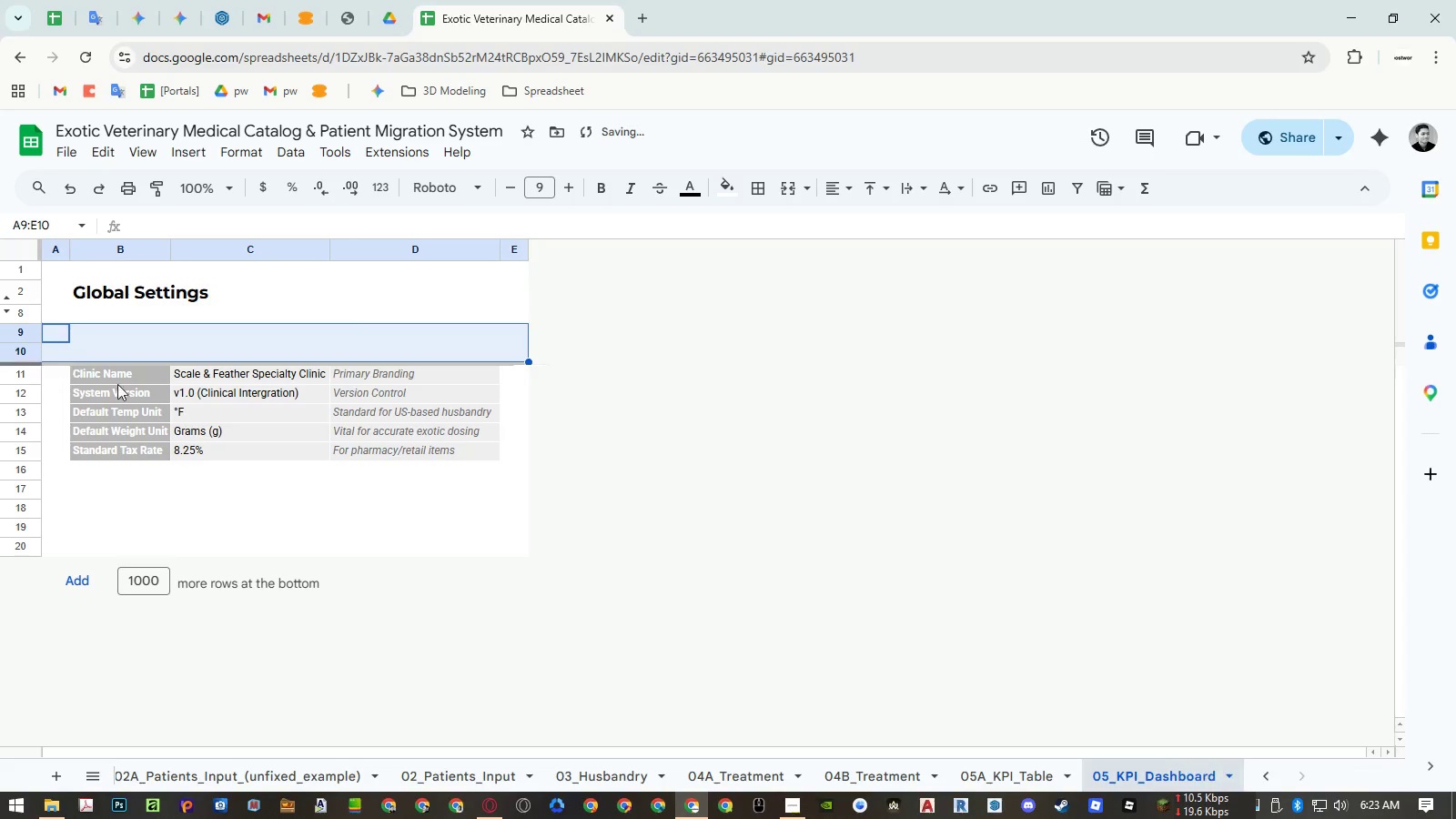 
left_click([181, 420])
 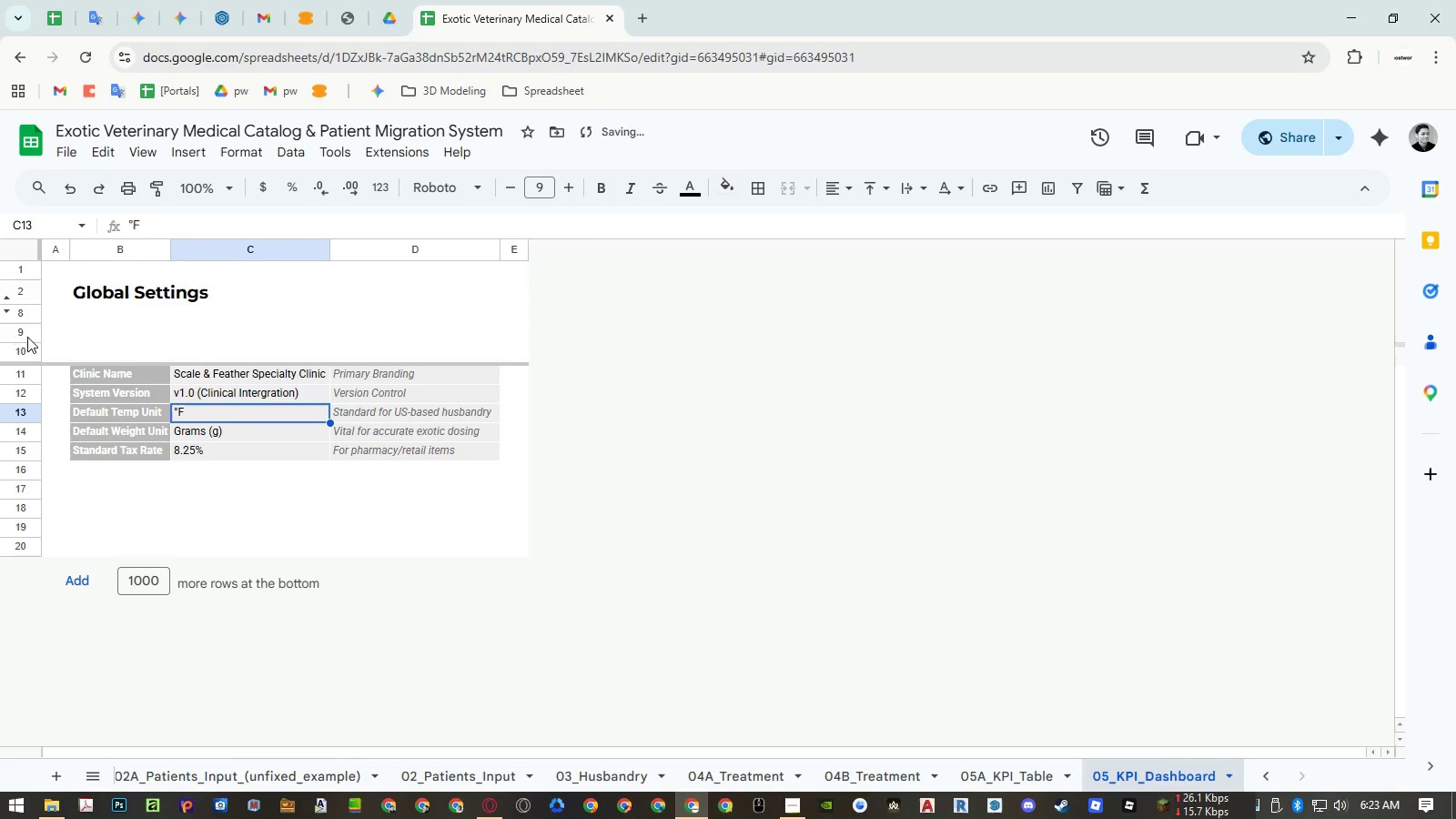 
left_click_drag(start_coordinate=[25, 330], to_coordinate=[25, 314])
 